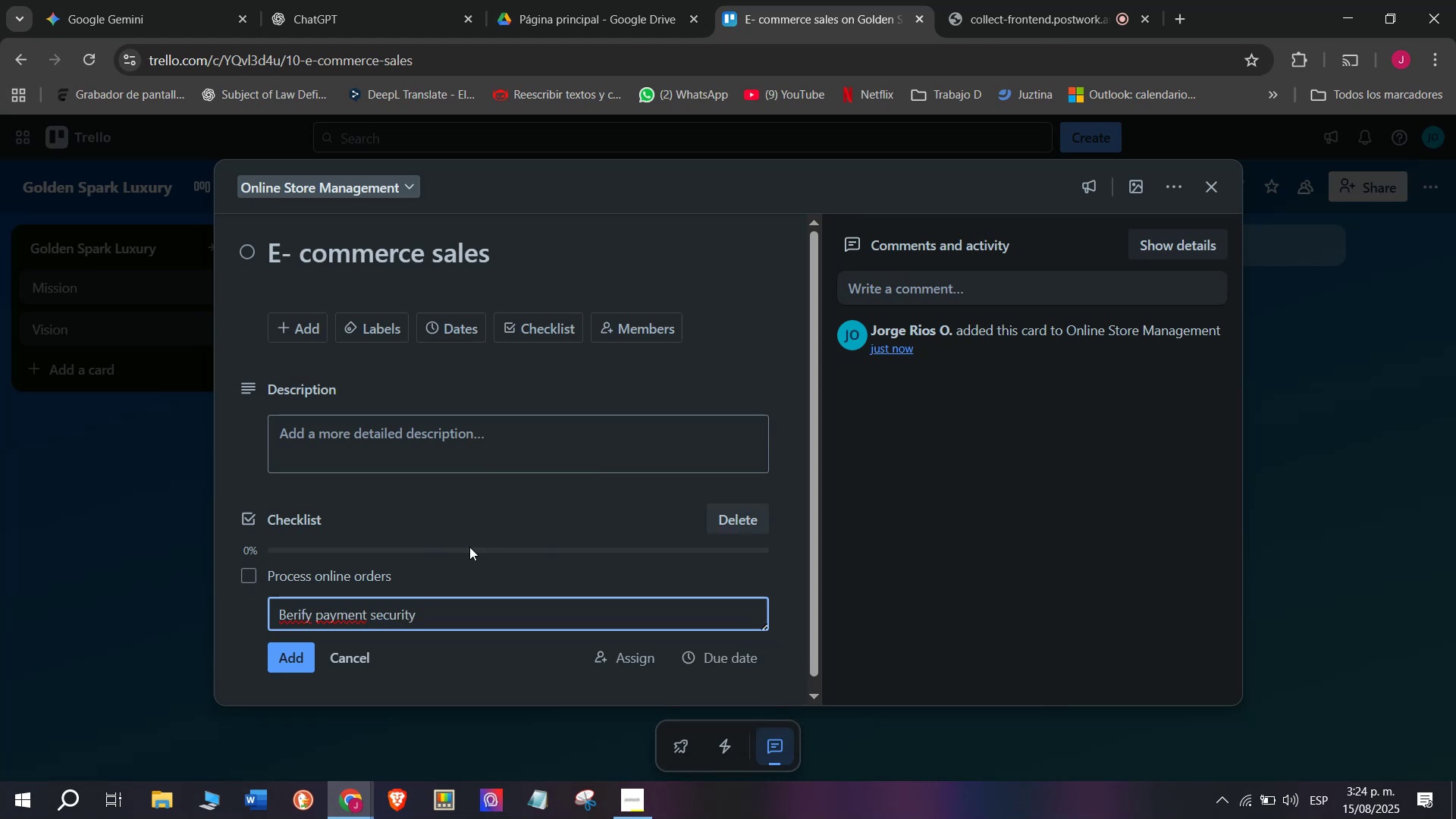 
type(Pack discreet)
key(Backspace)
type(tly)
 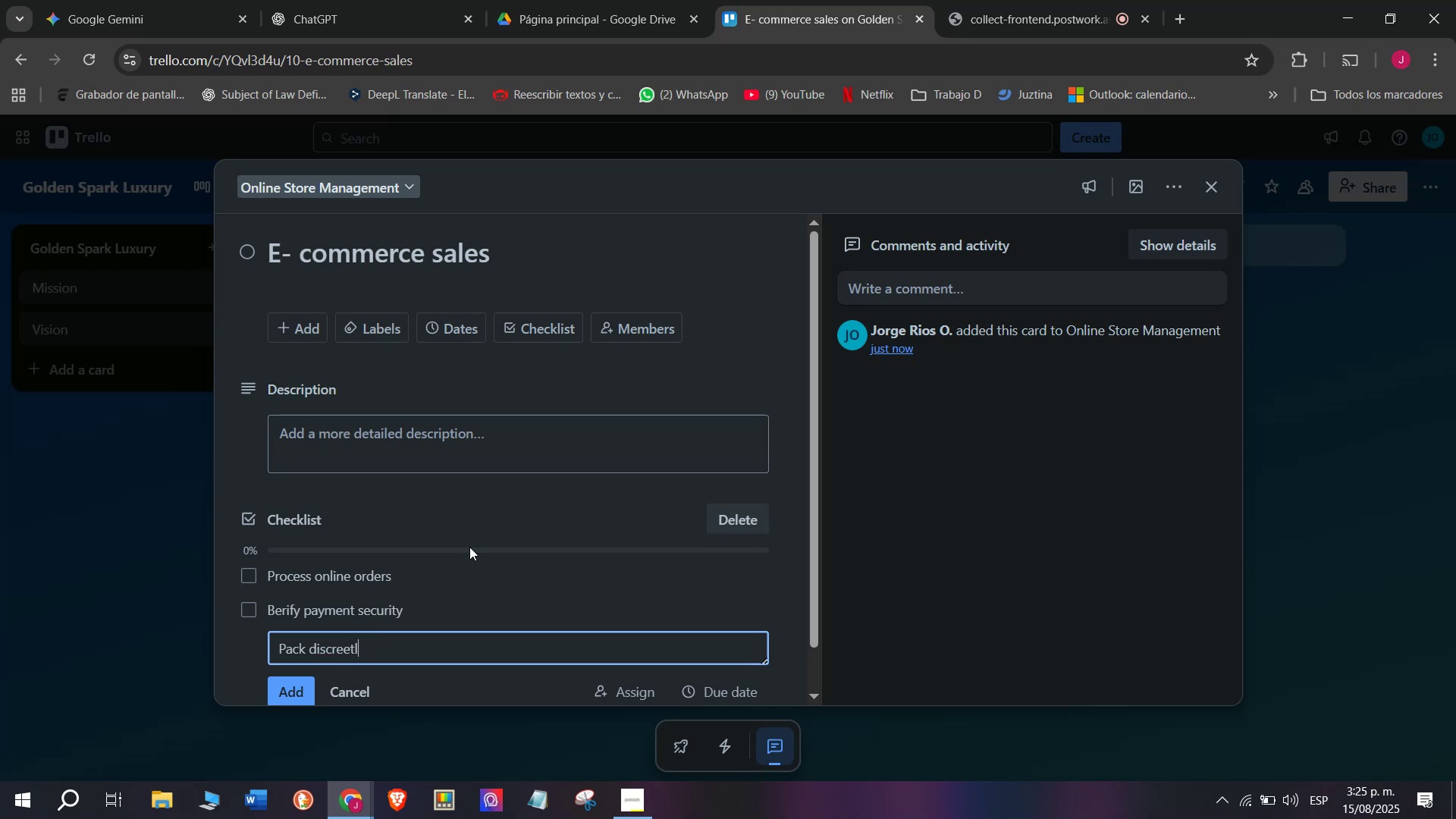 
key(Enter)
 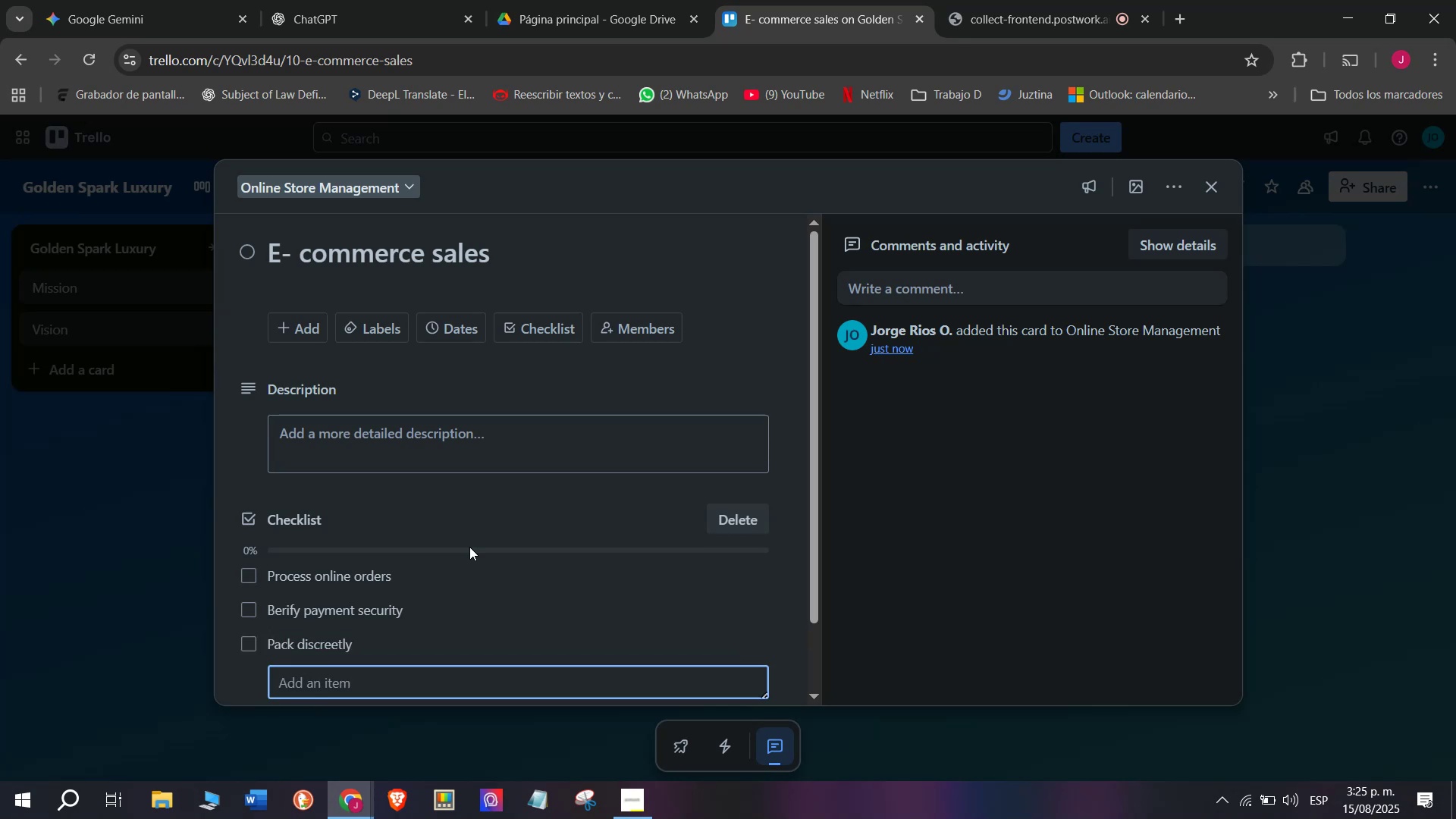 
type(Insure )
 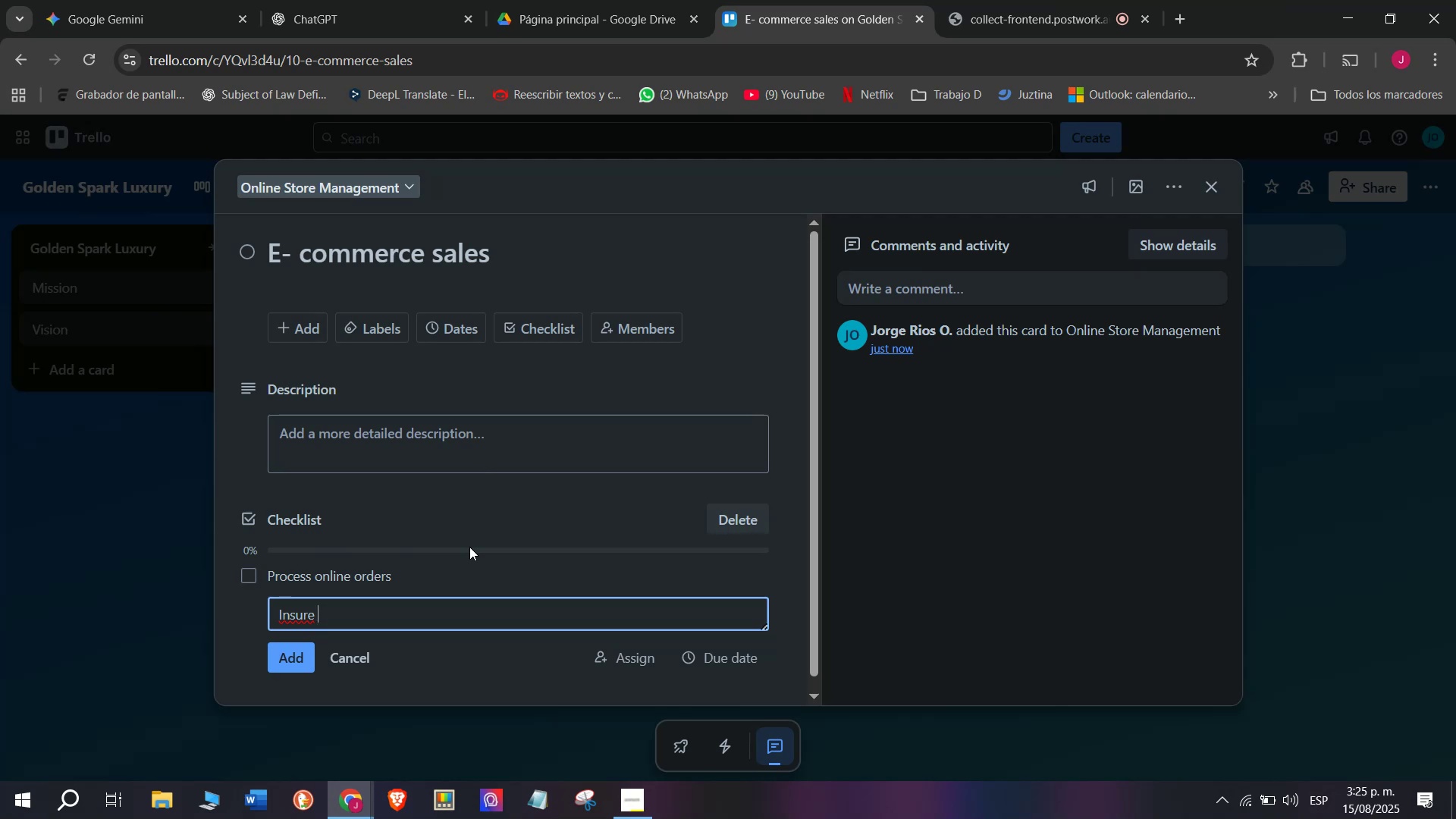 
type(shipments)
 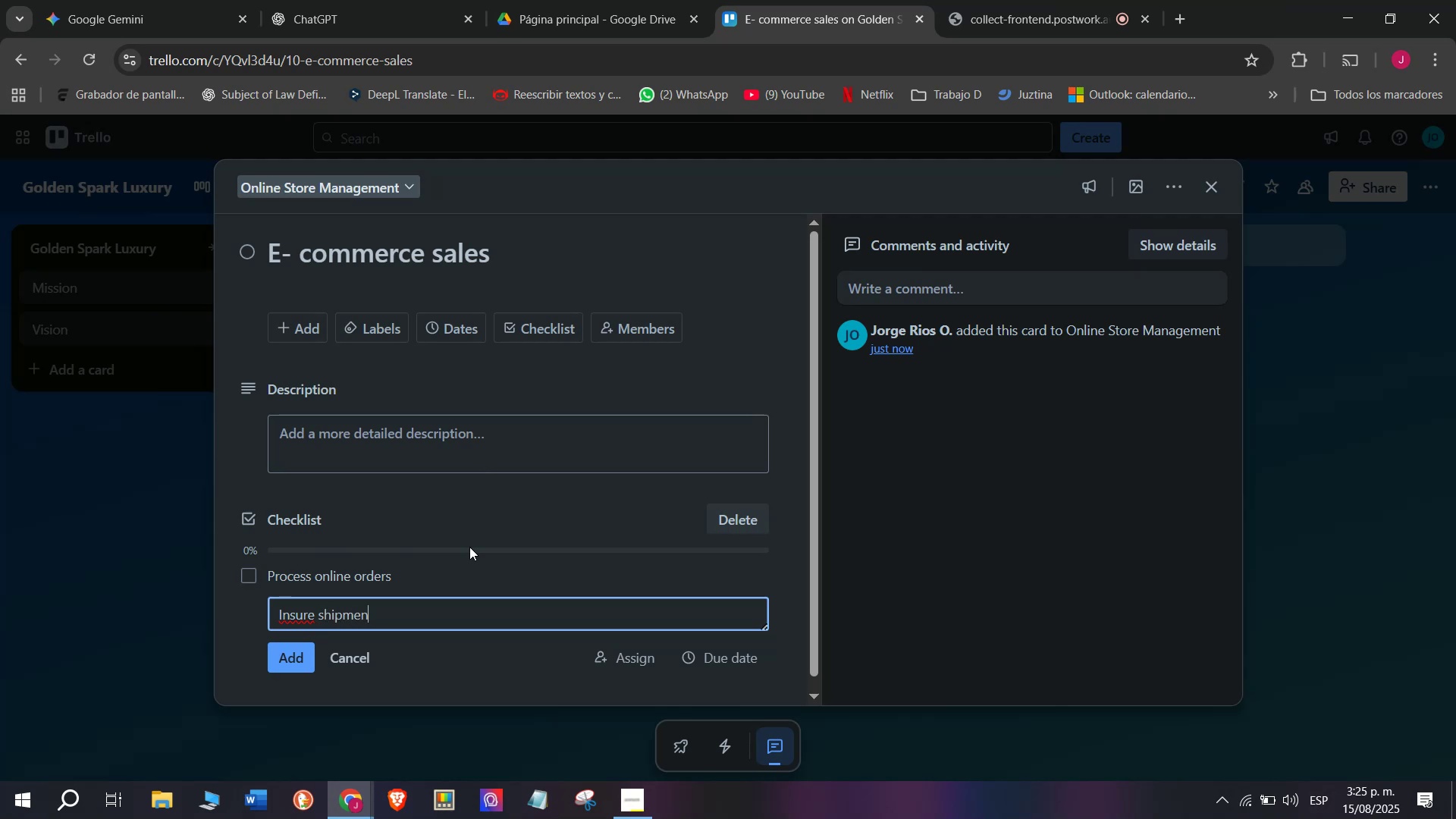 
key(Enter)
 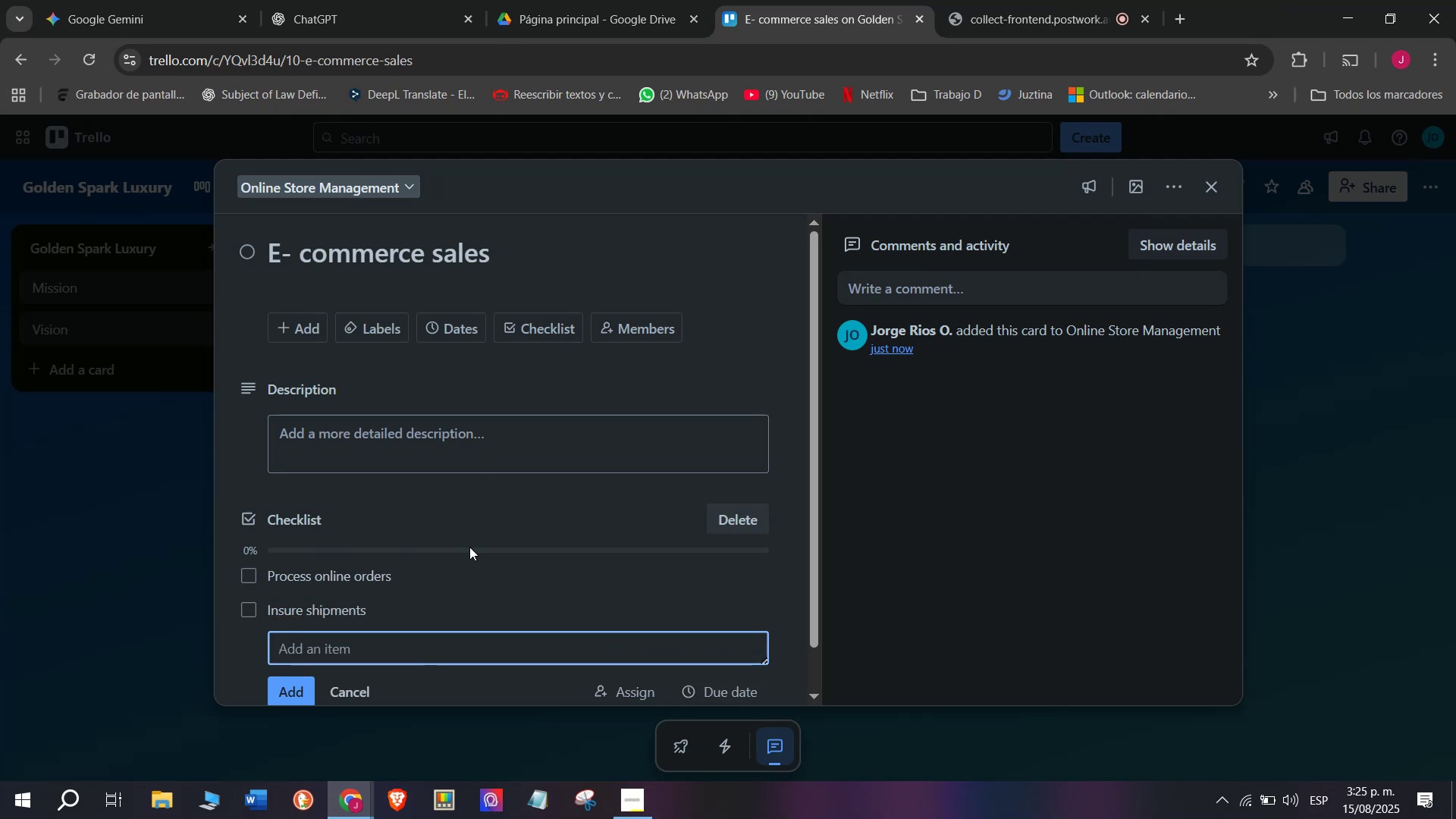 
type(Send tracking details)
 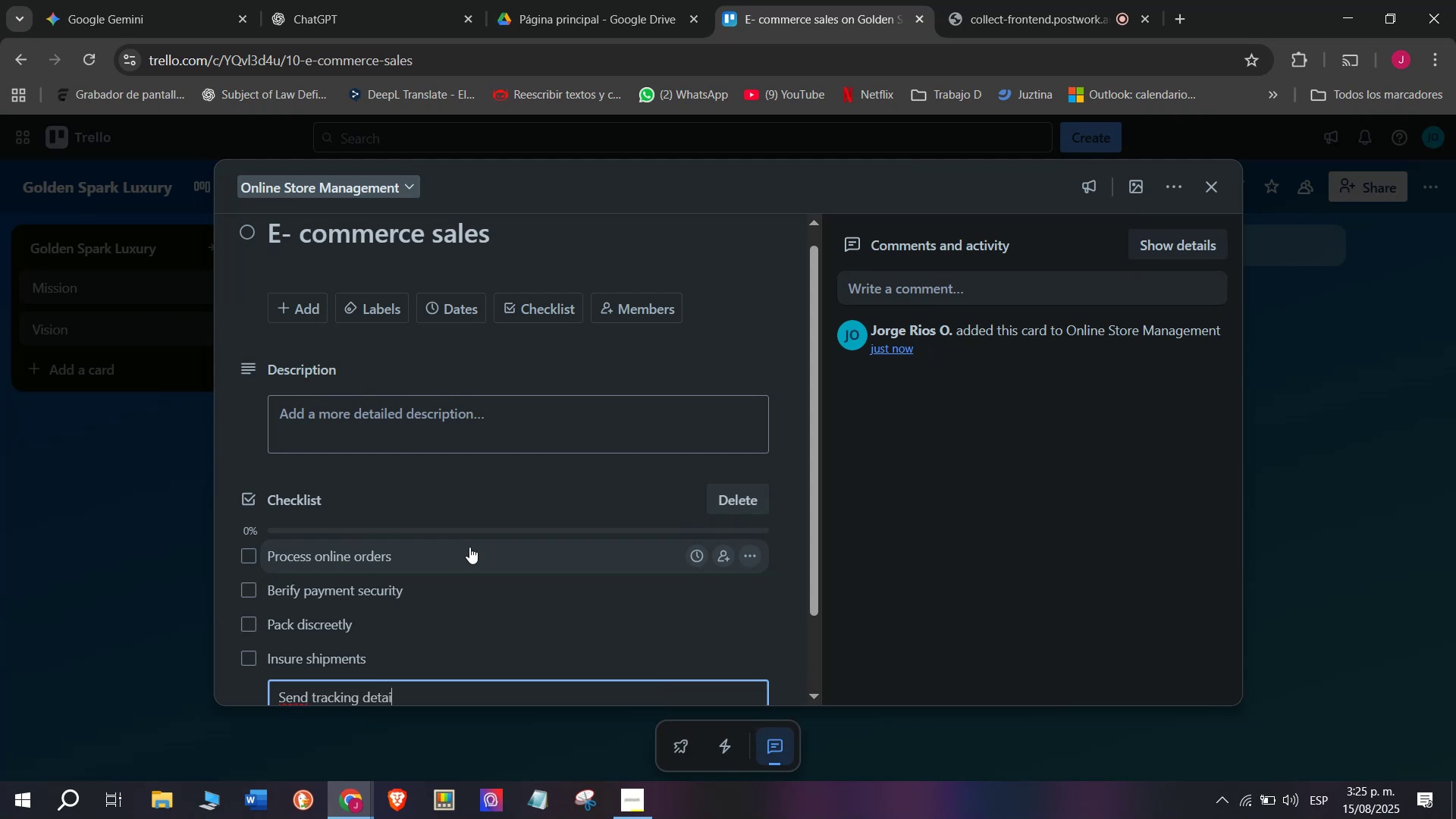 
key(Enter)
 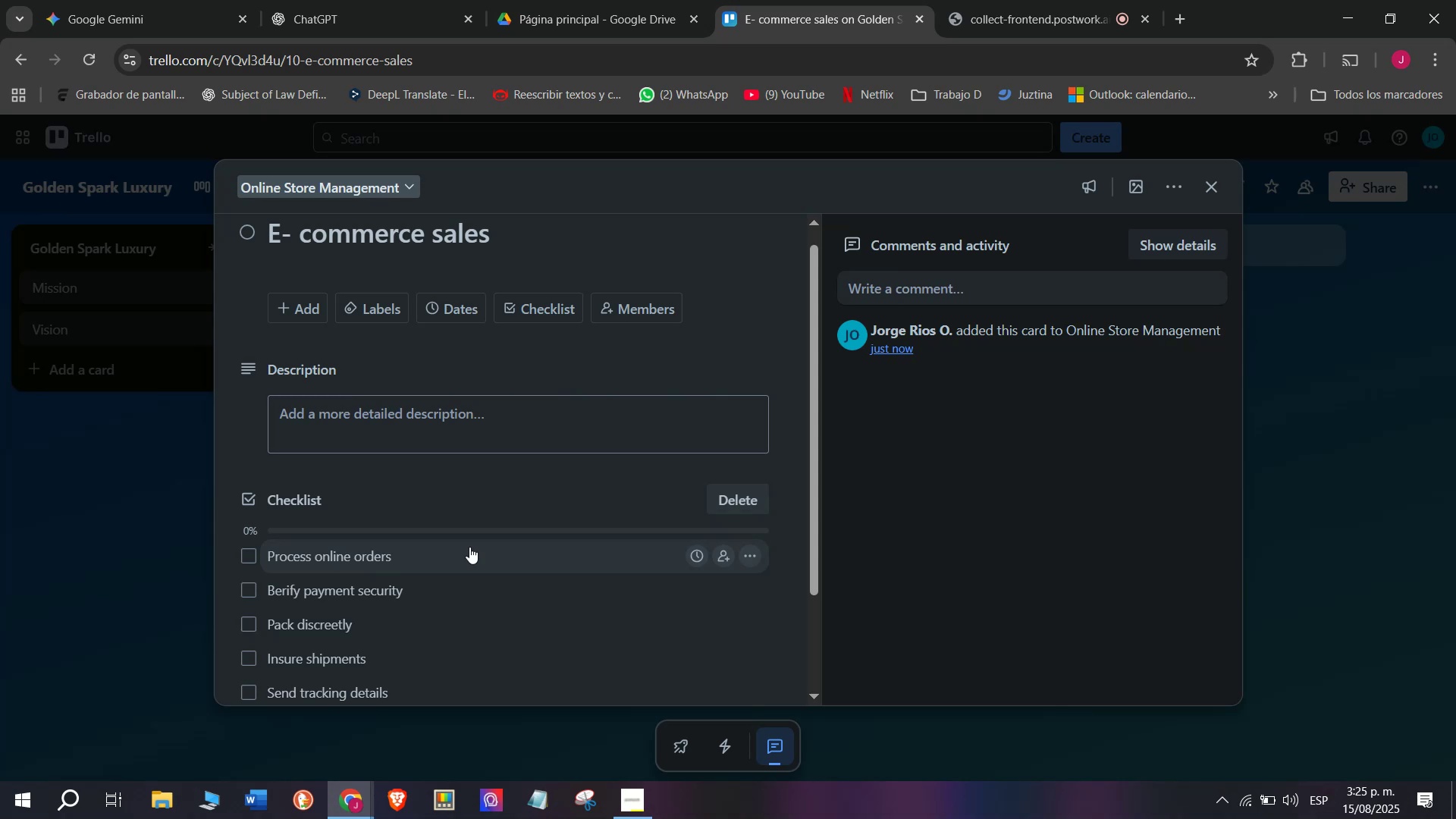 
wait(7.1)
 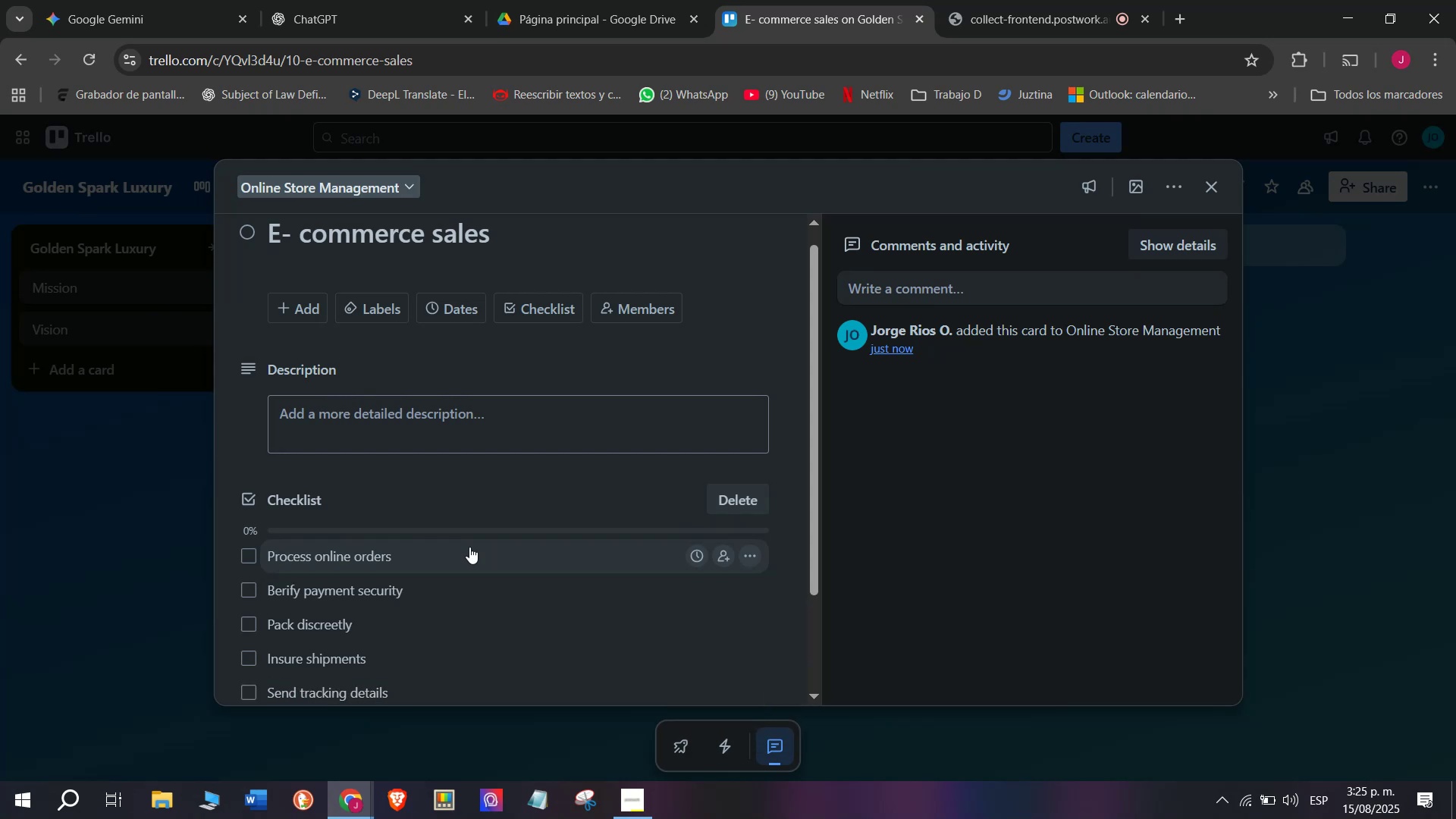 
scroll: coordinate [471, 547], scroll_direction: down, amount: 4.0
 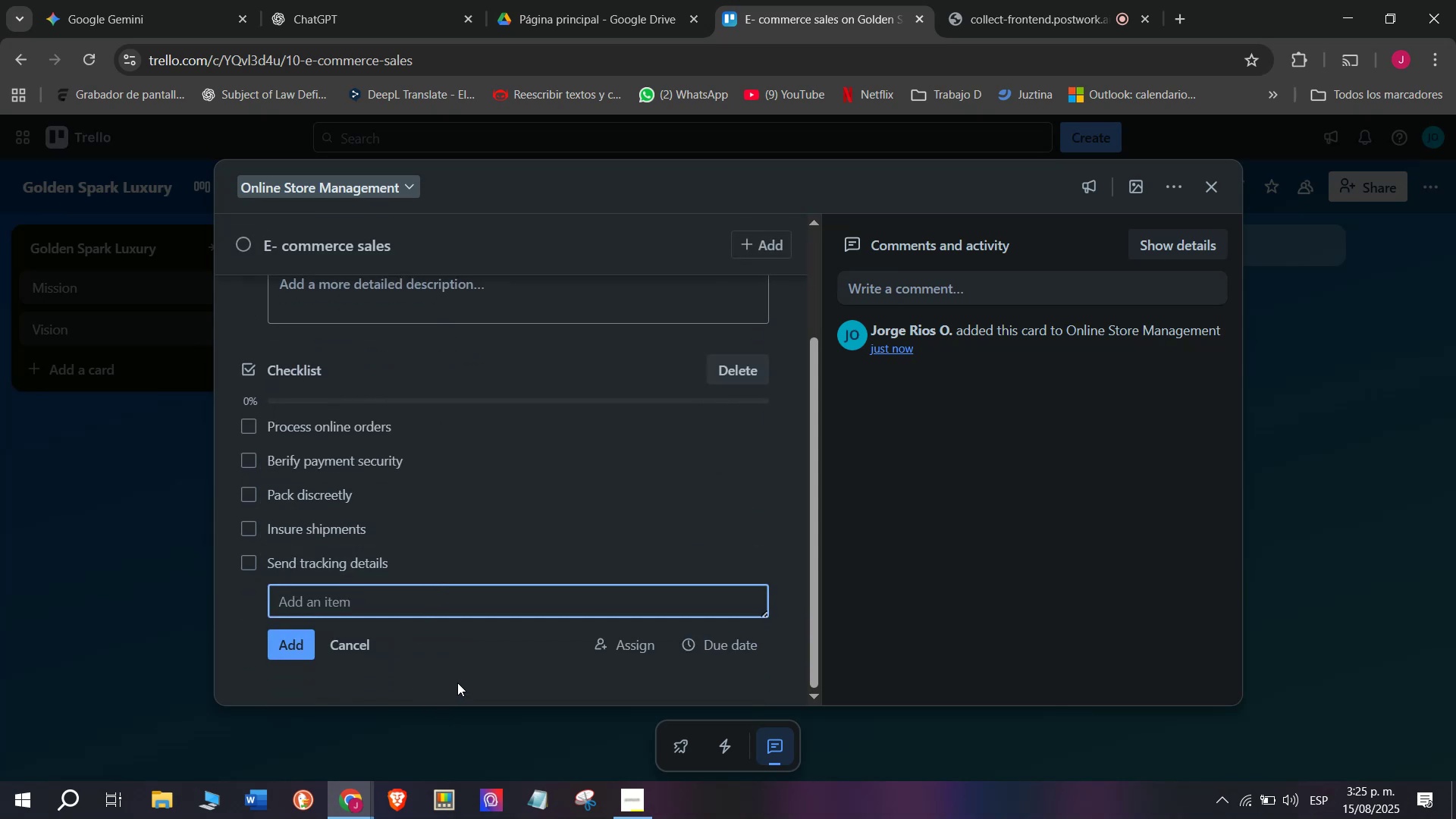 
type(Request reviews)
 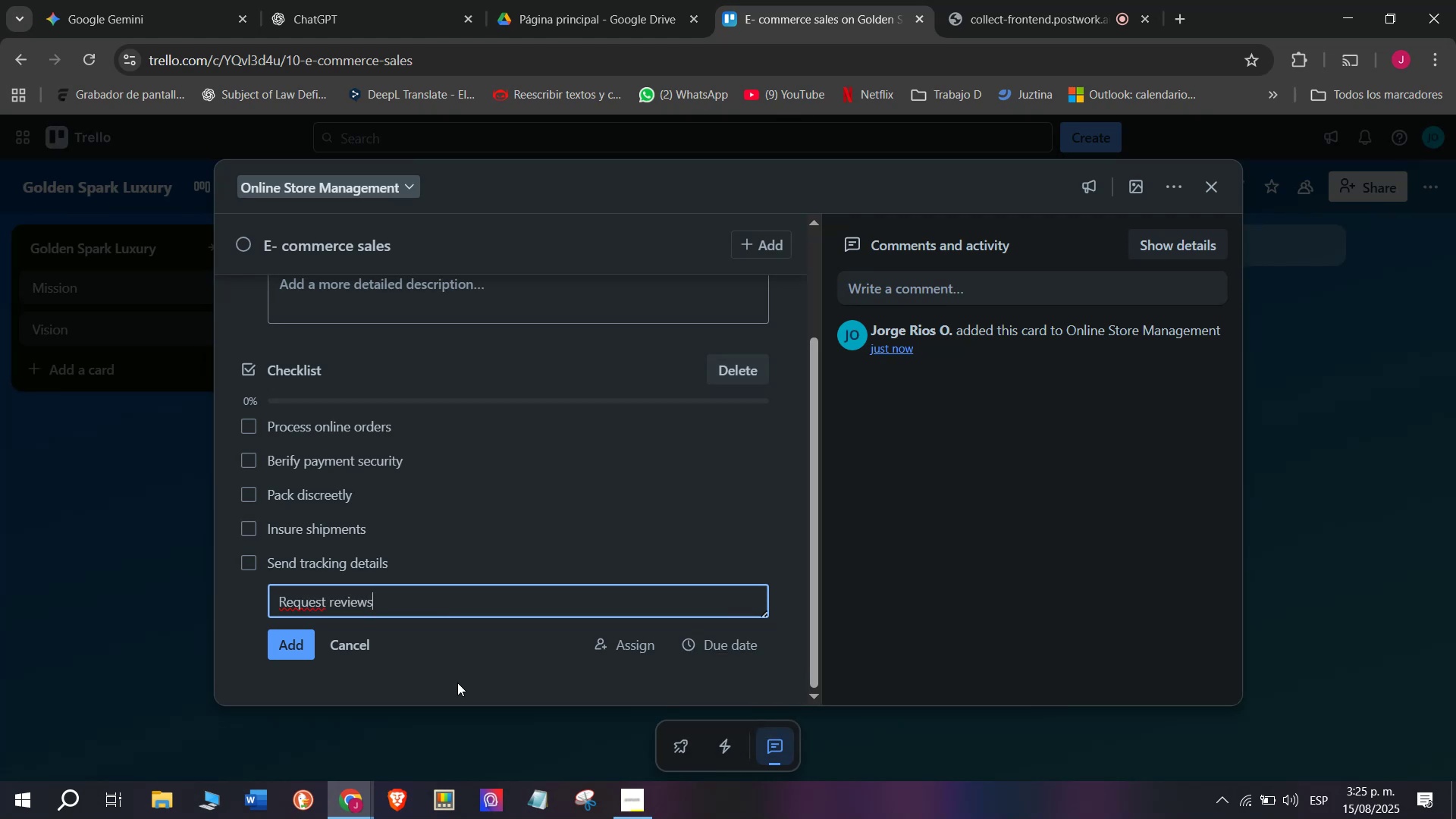 
key(Enter)
 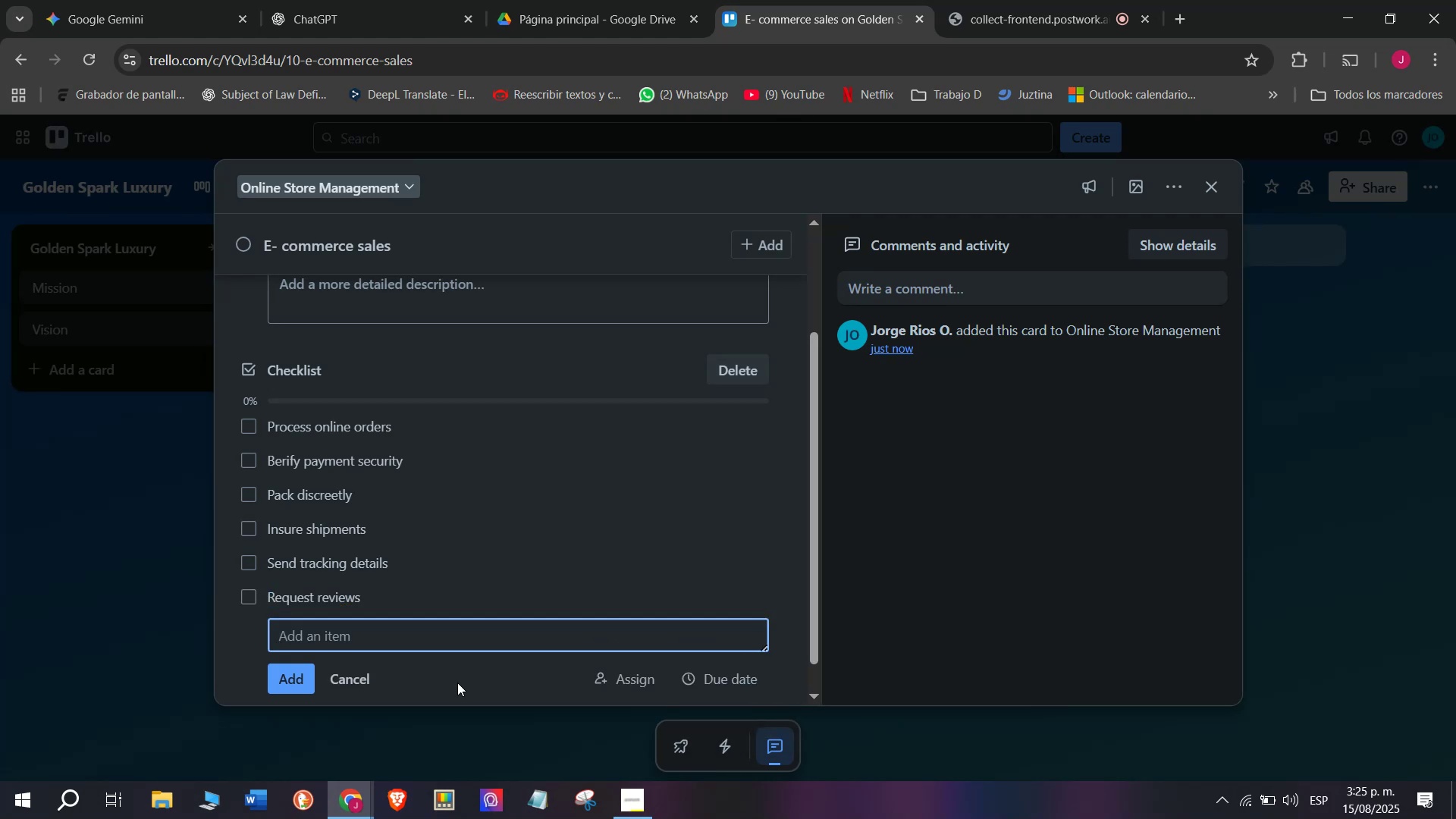 
scroll: coordinate [362, 569], scroll_direction: up, amount: 1.0
 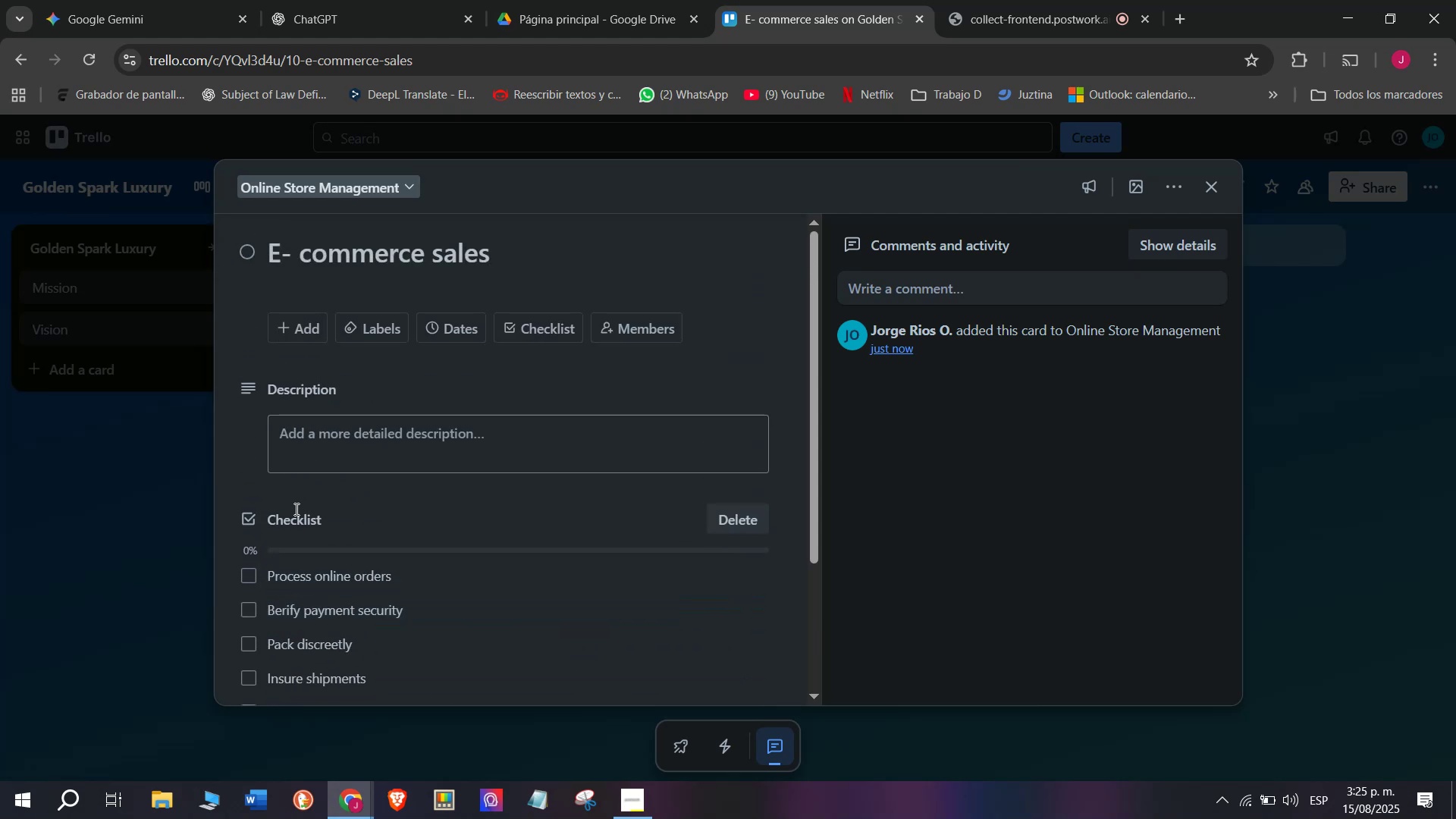 
left_click([143, 507])
 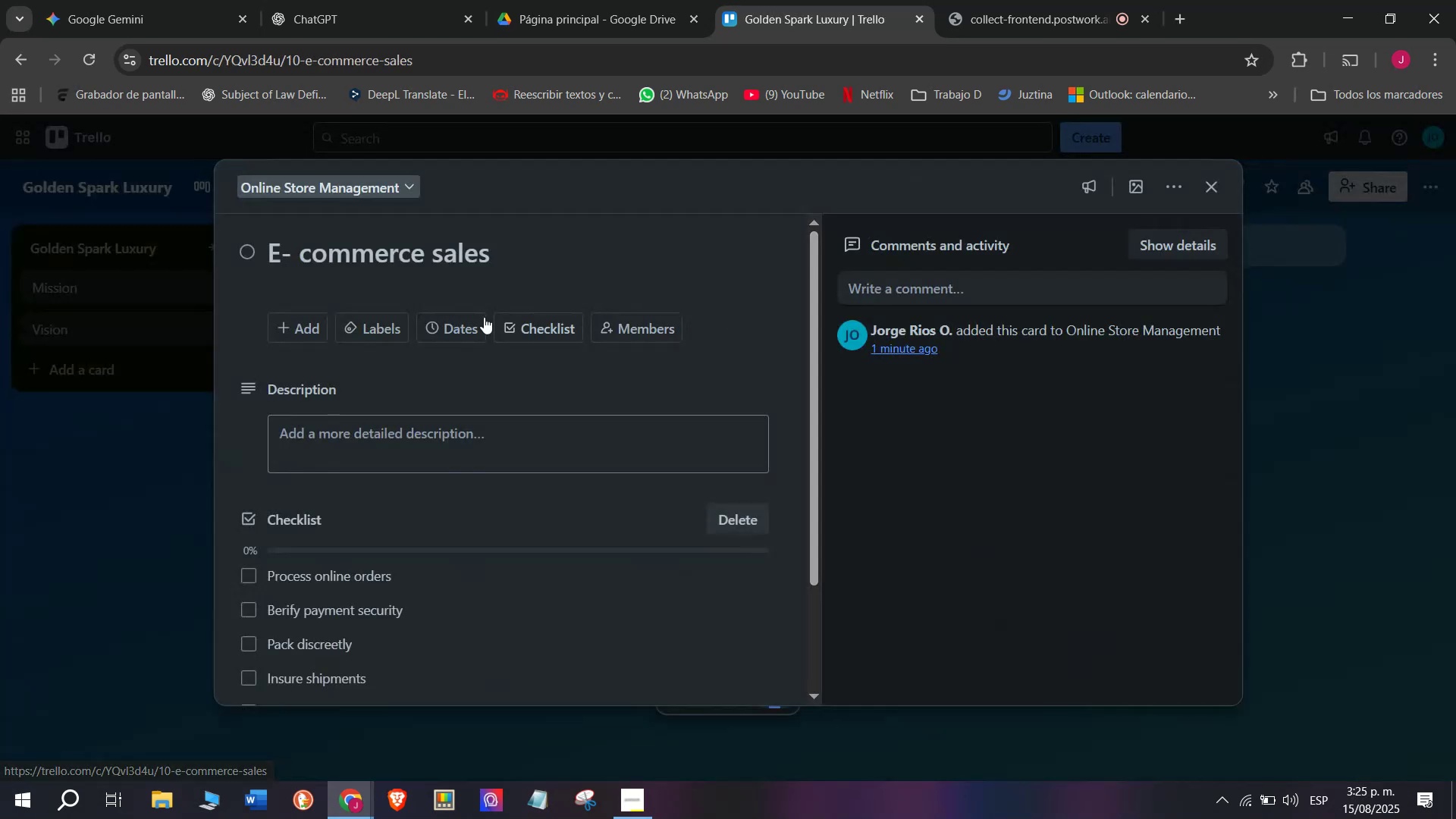 
left_click([456, 331])
 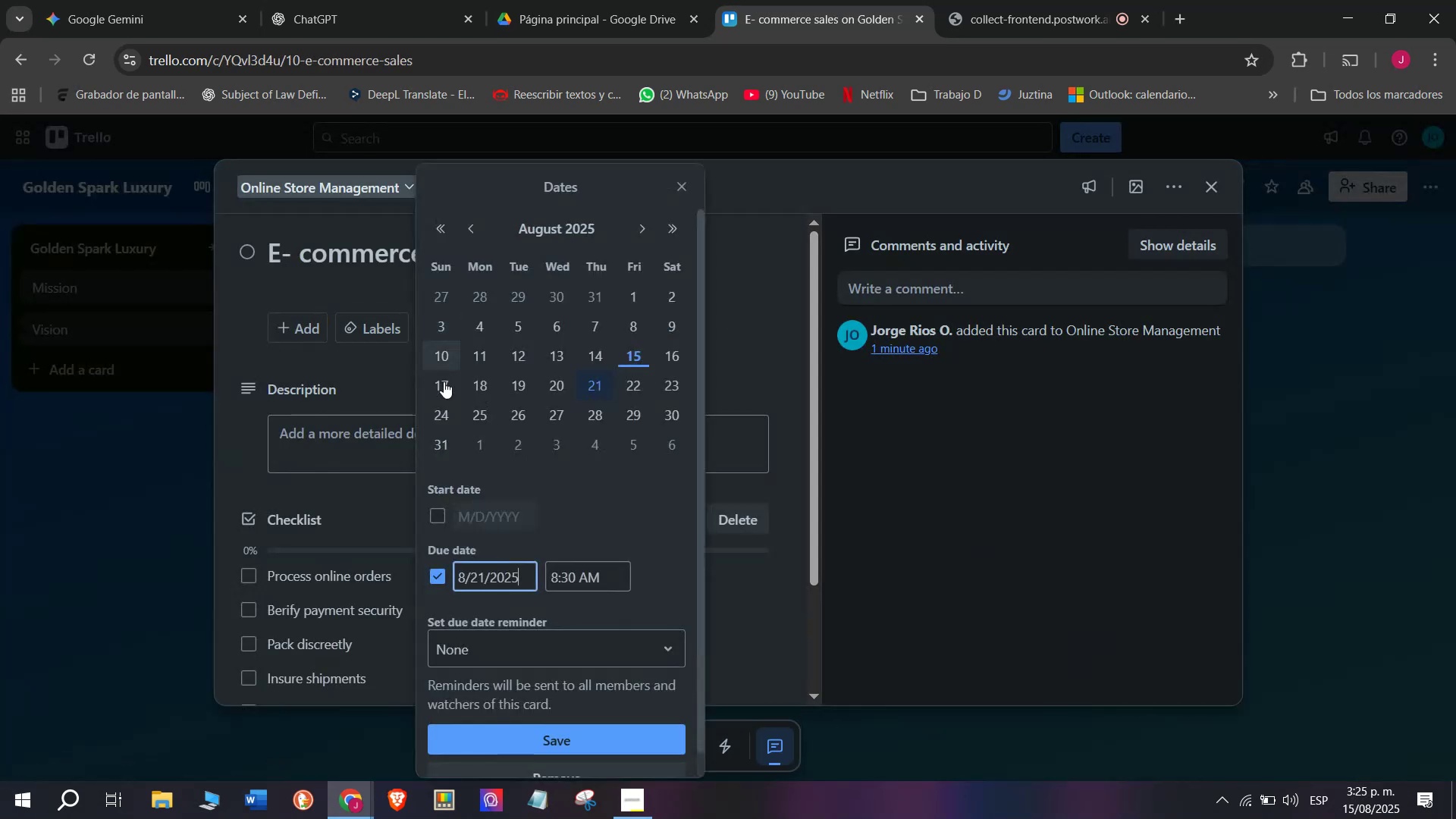 
left_click([375, 322])
 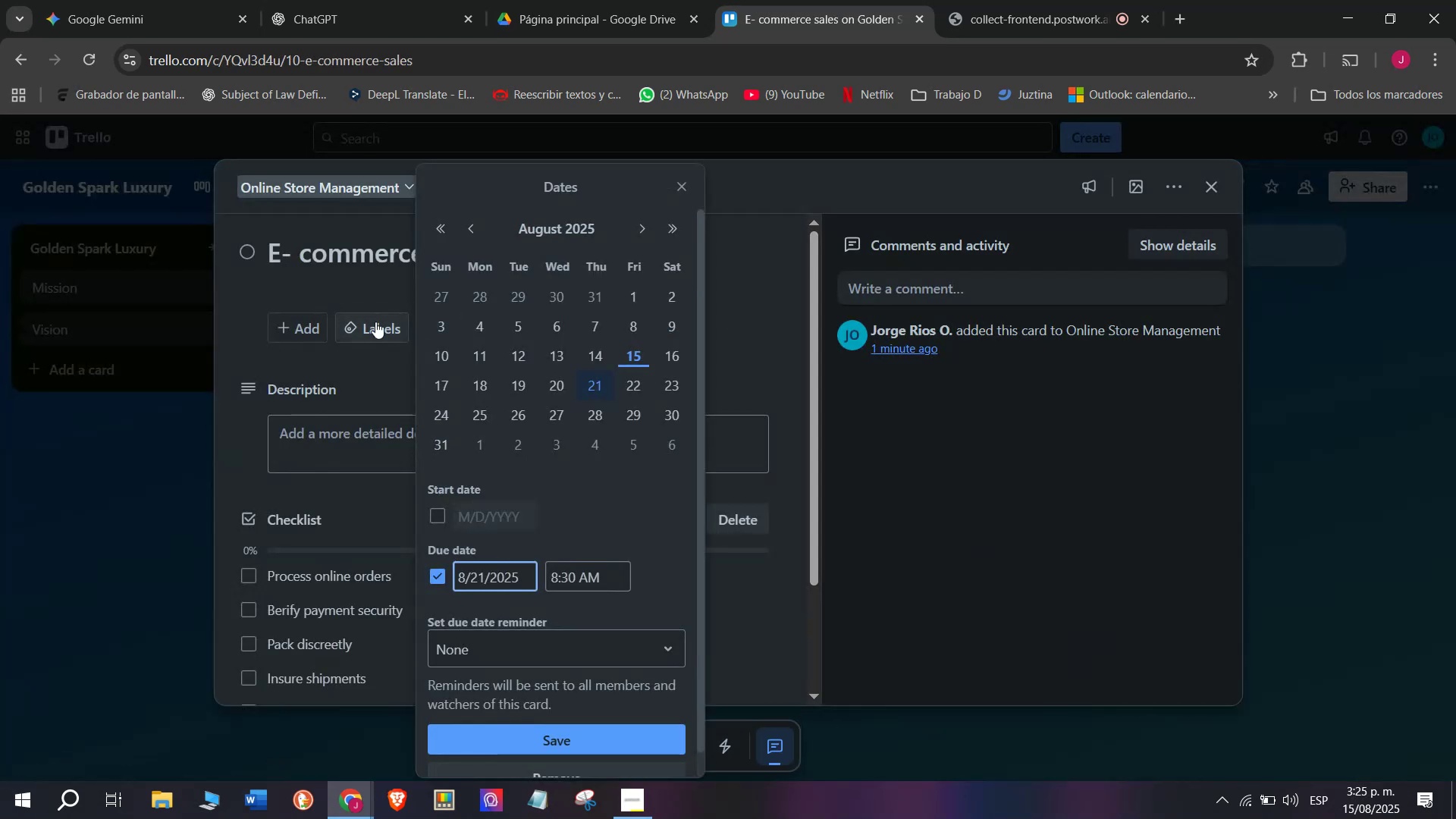 
left_click([451, 472])
 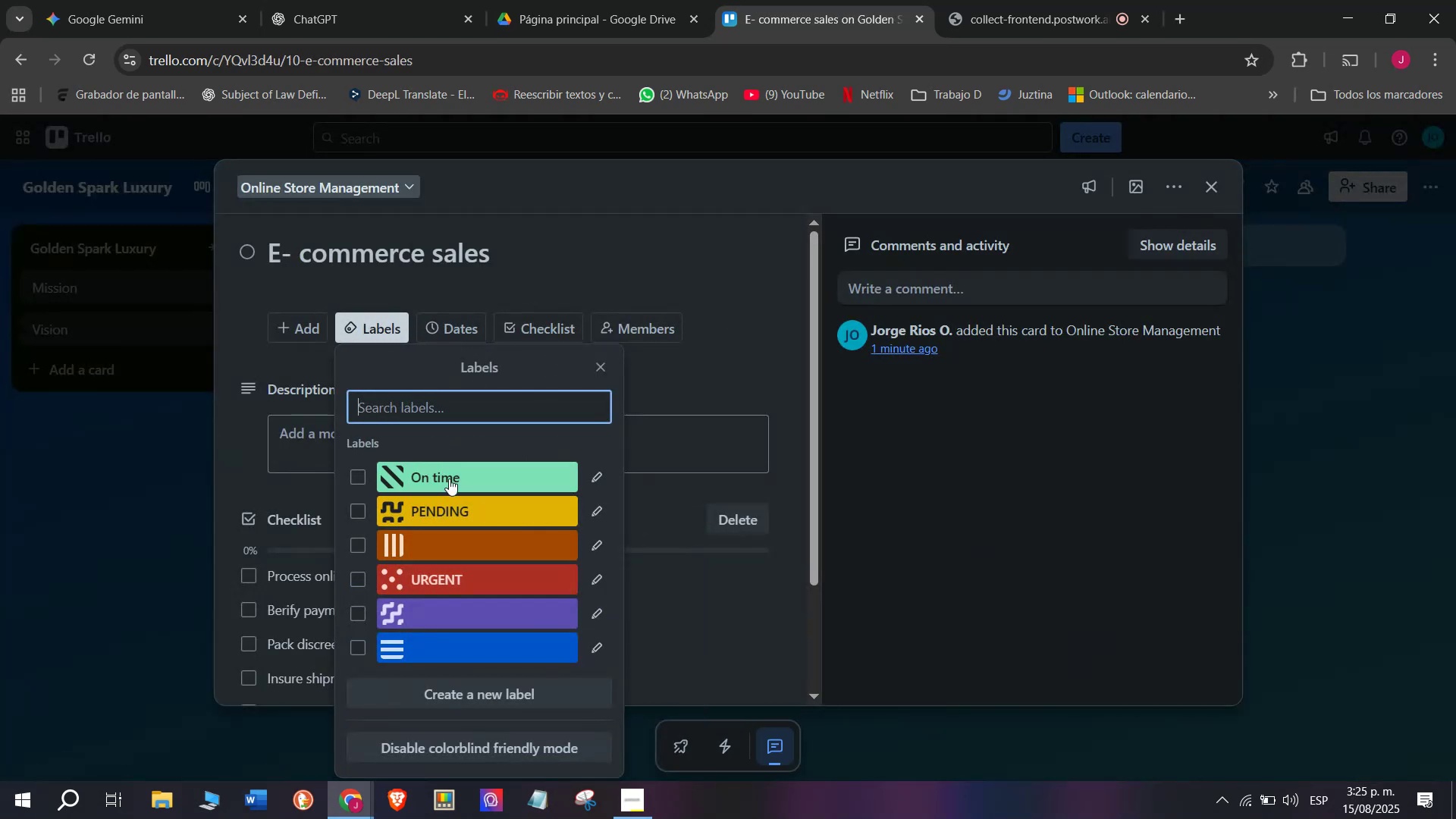 
double_click([228, 375])
 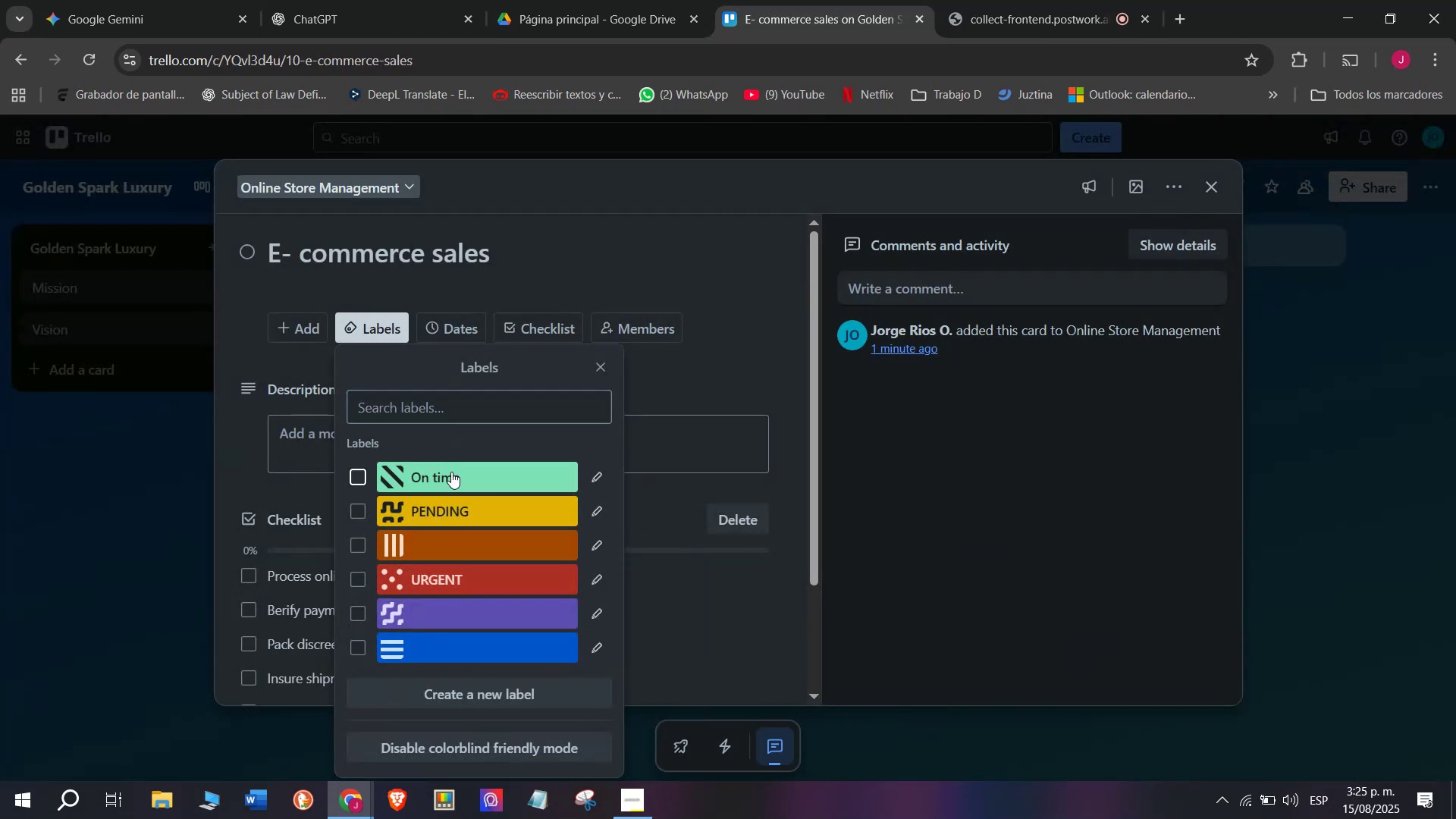 
triple_click([153, 514])
 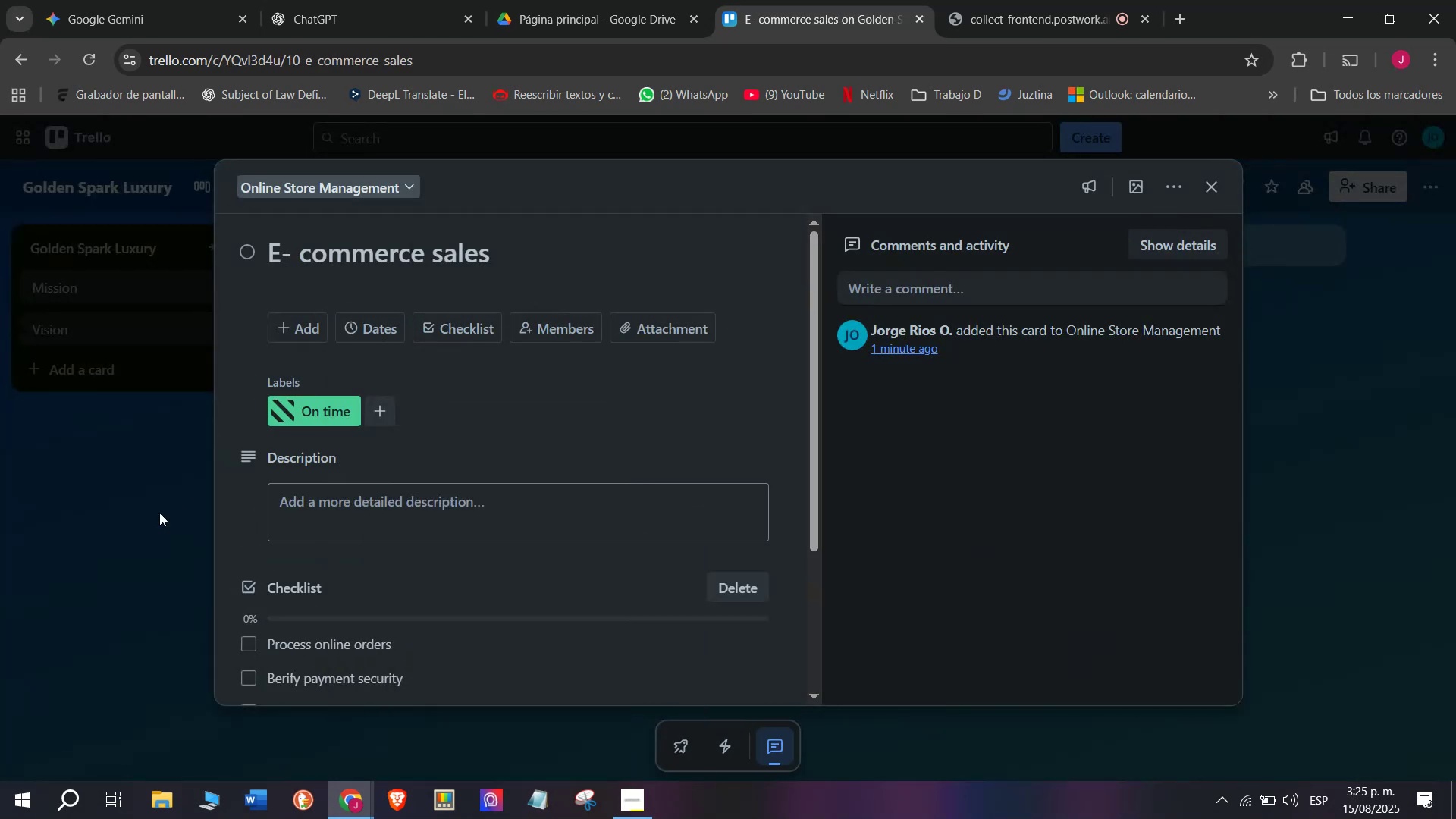 
mouse_move([927, 450])
 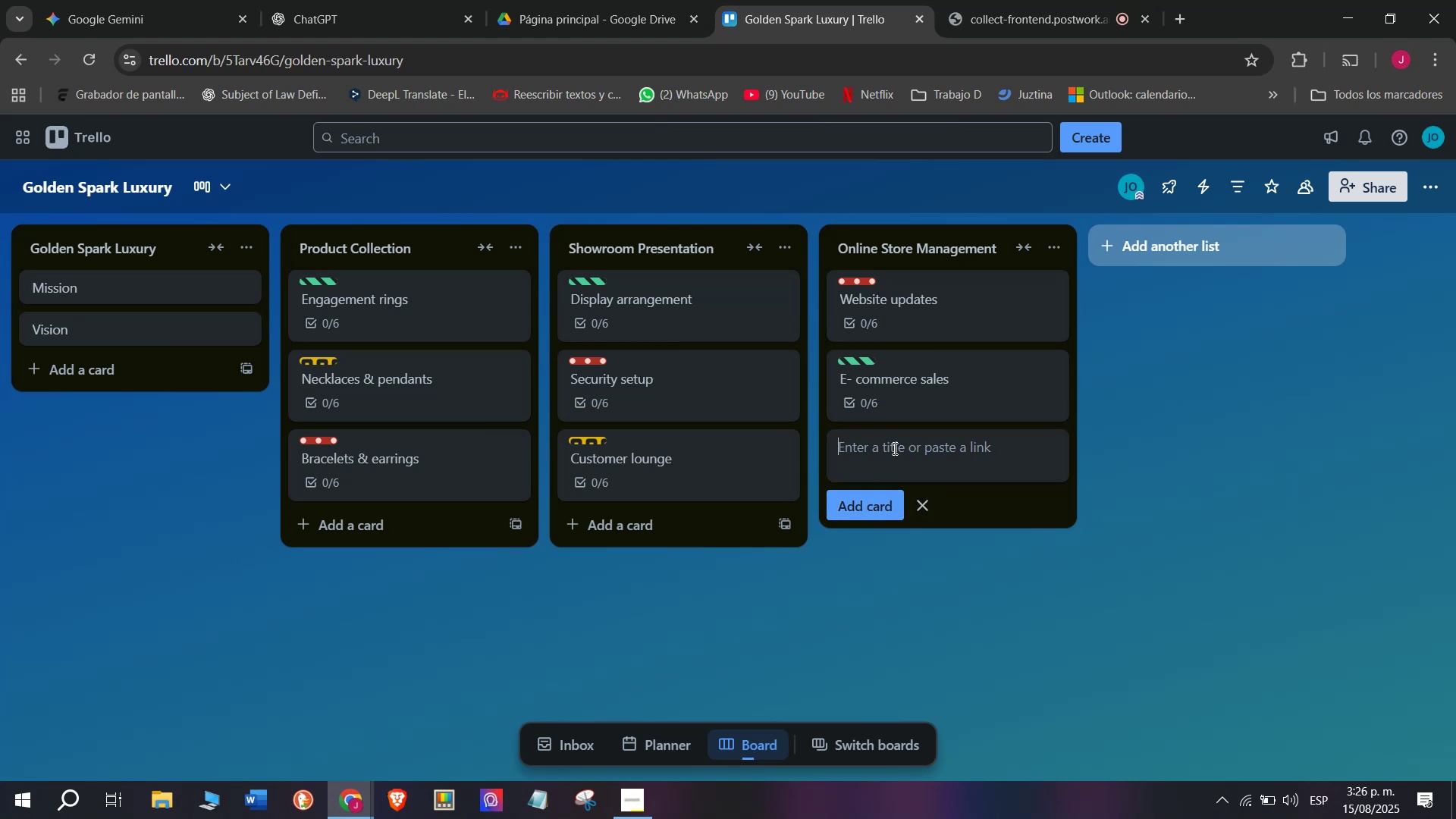 
type(Social media marketing)
 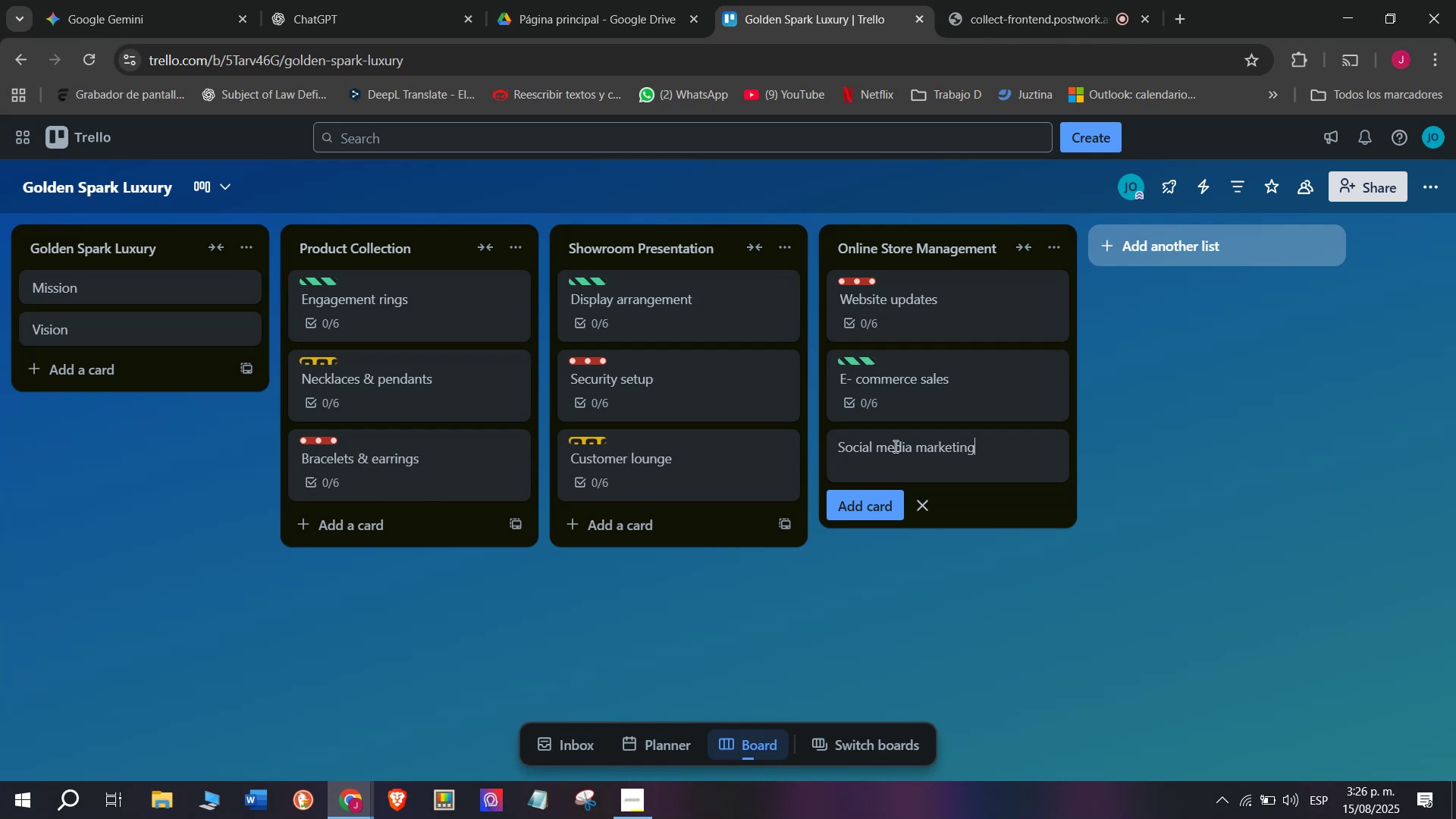 
key(Enter)
 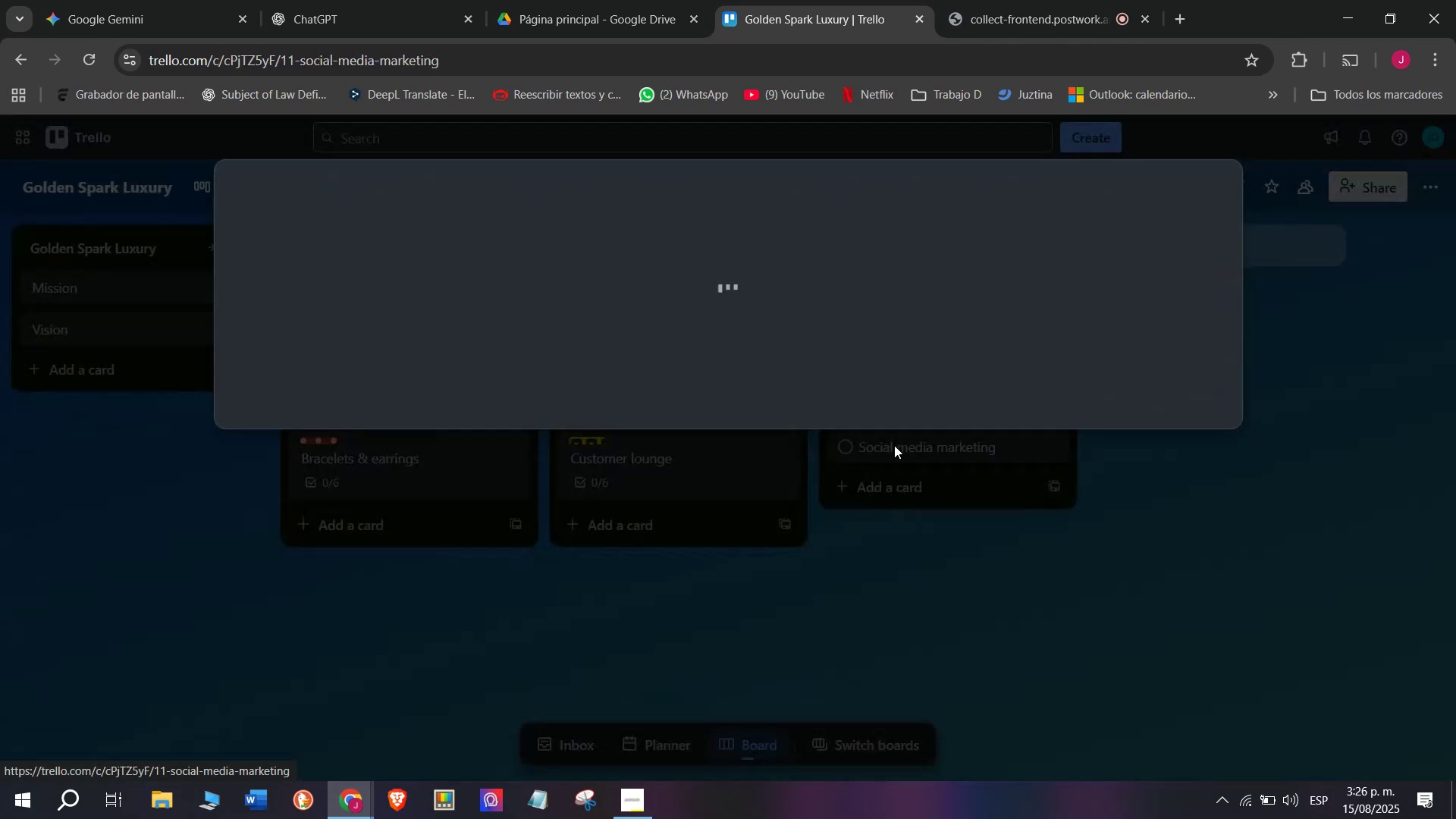 
left_click([526, 322])
 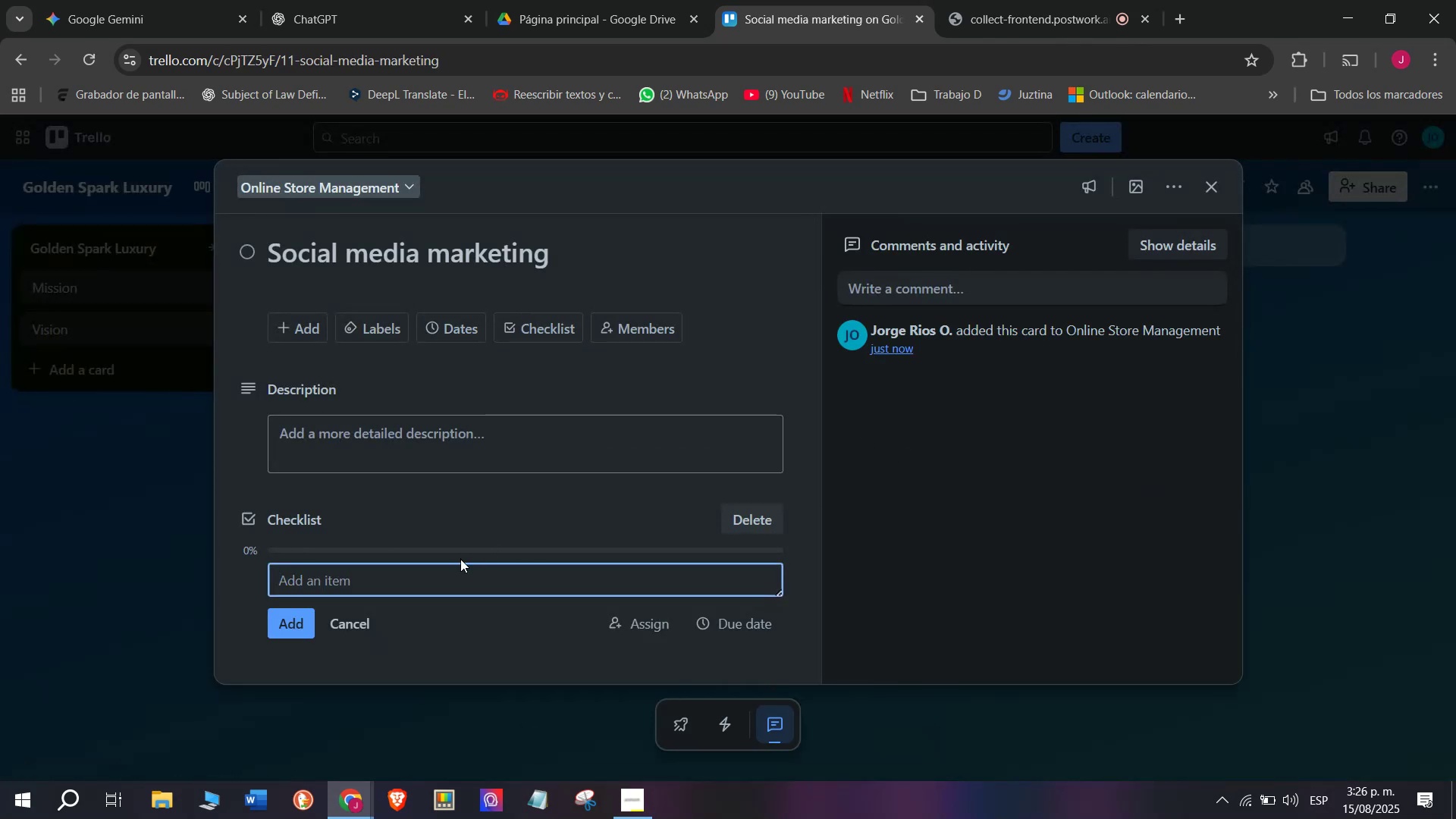 
type(Post daily)
 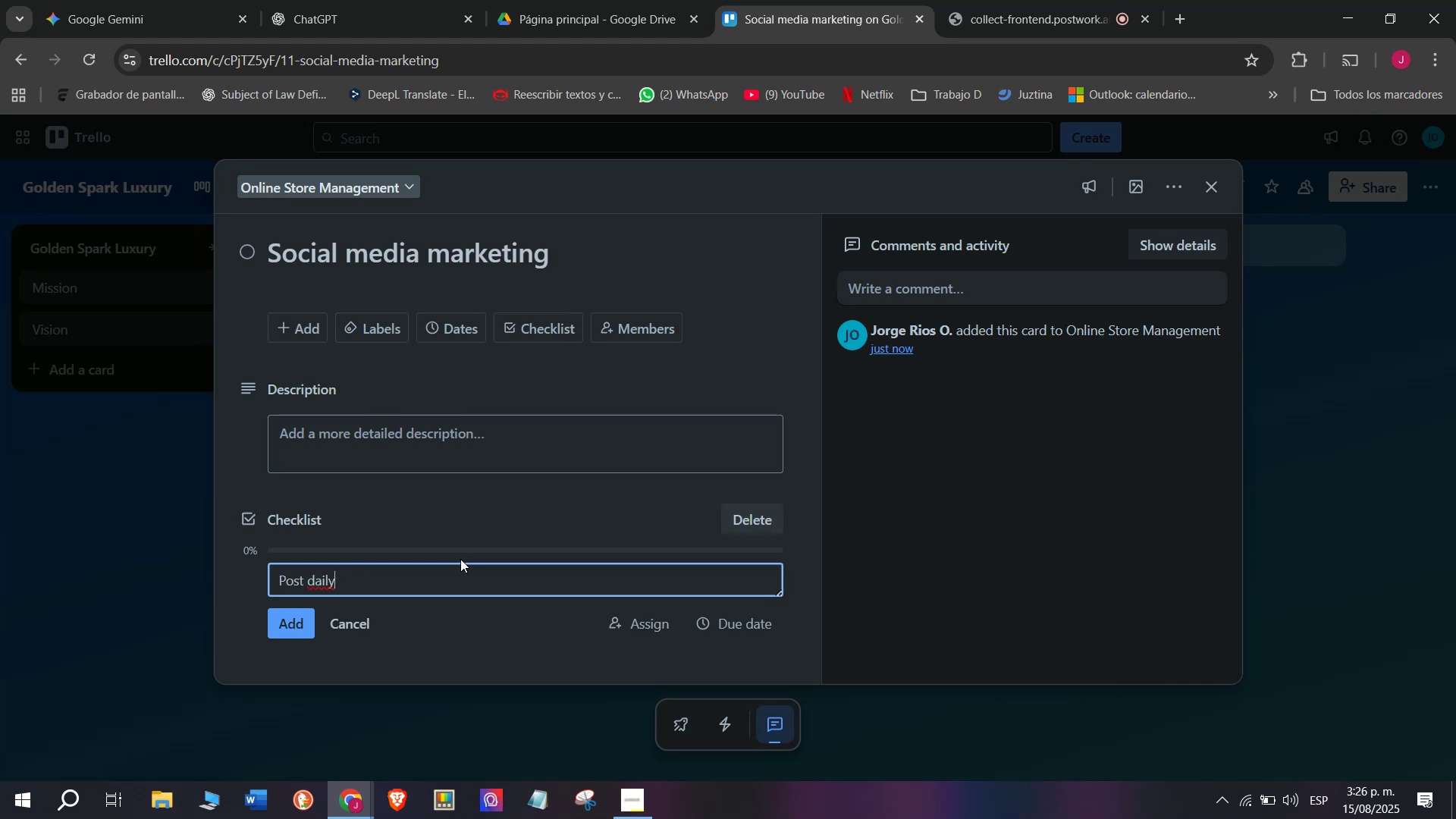 
wait(5.21)
 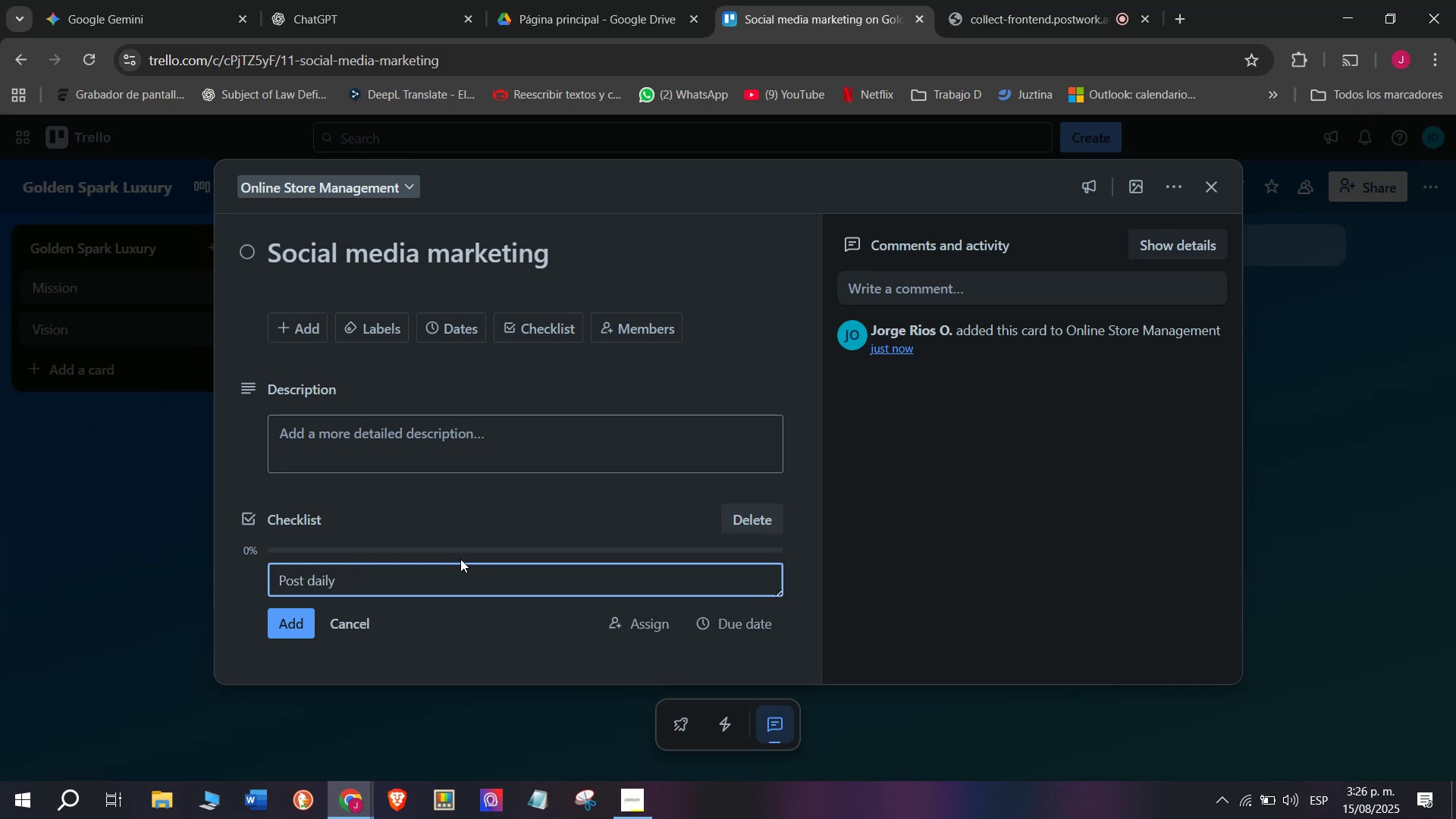 
type( photo)
 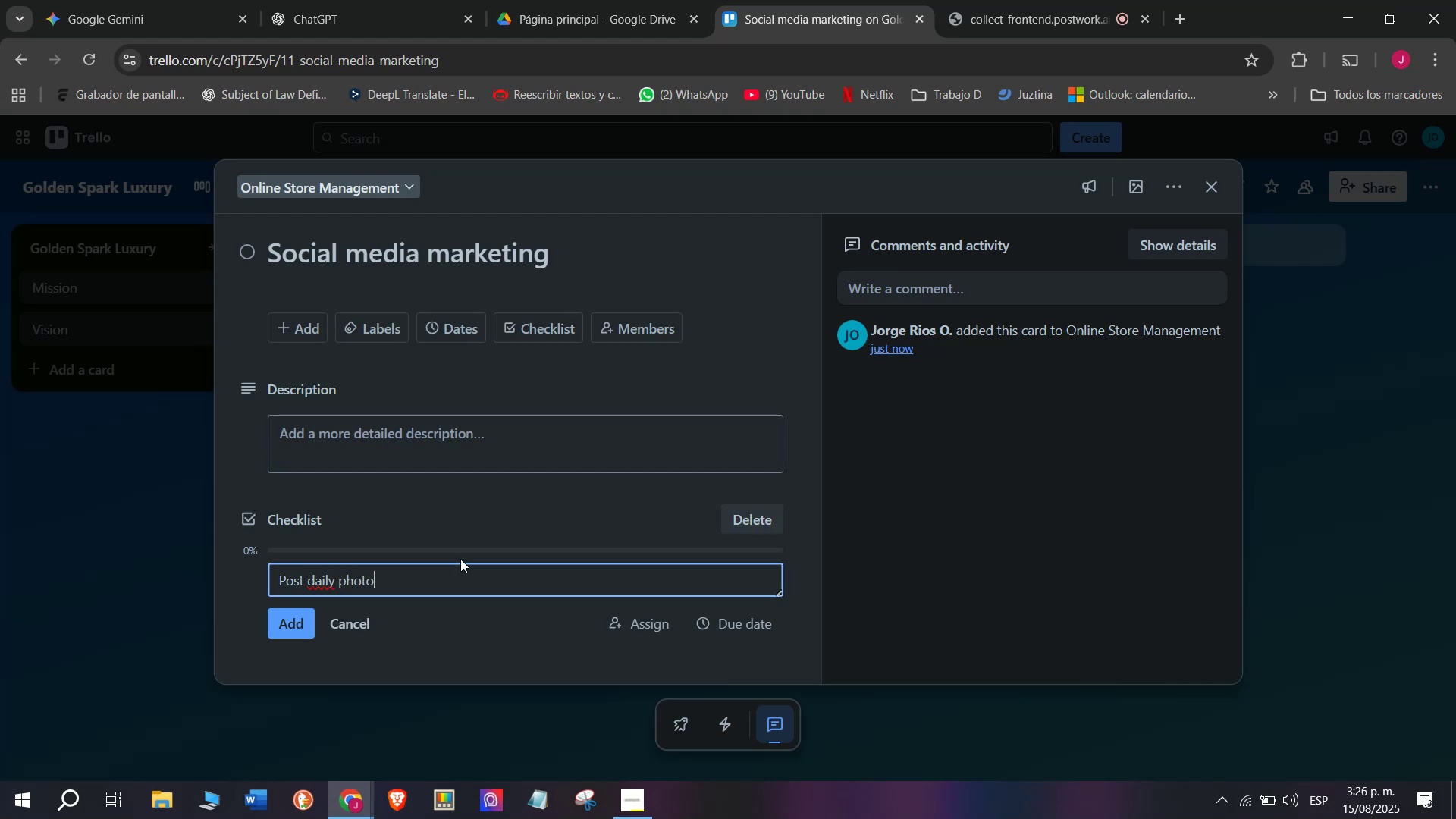 
key(Enter)
 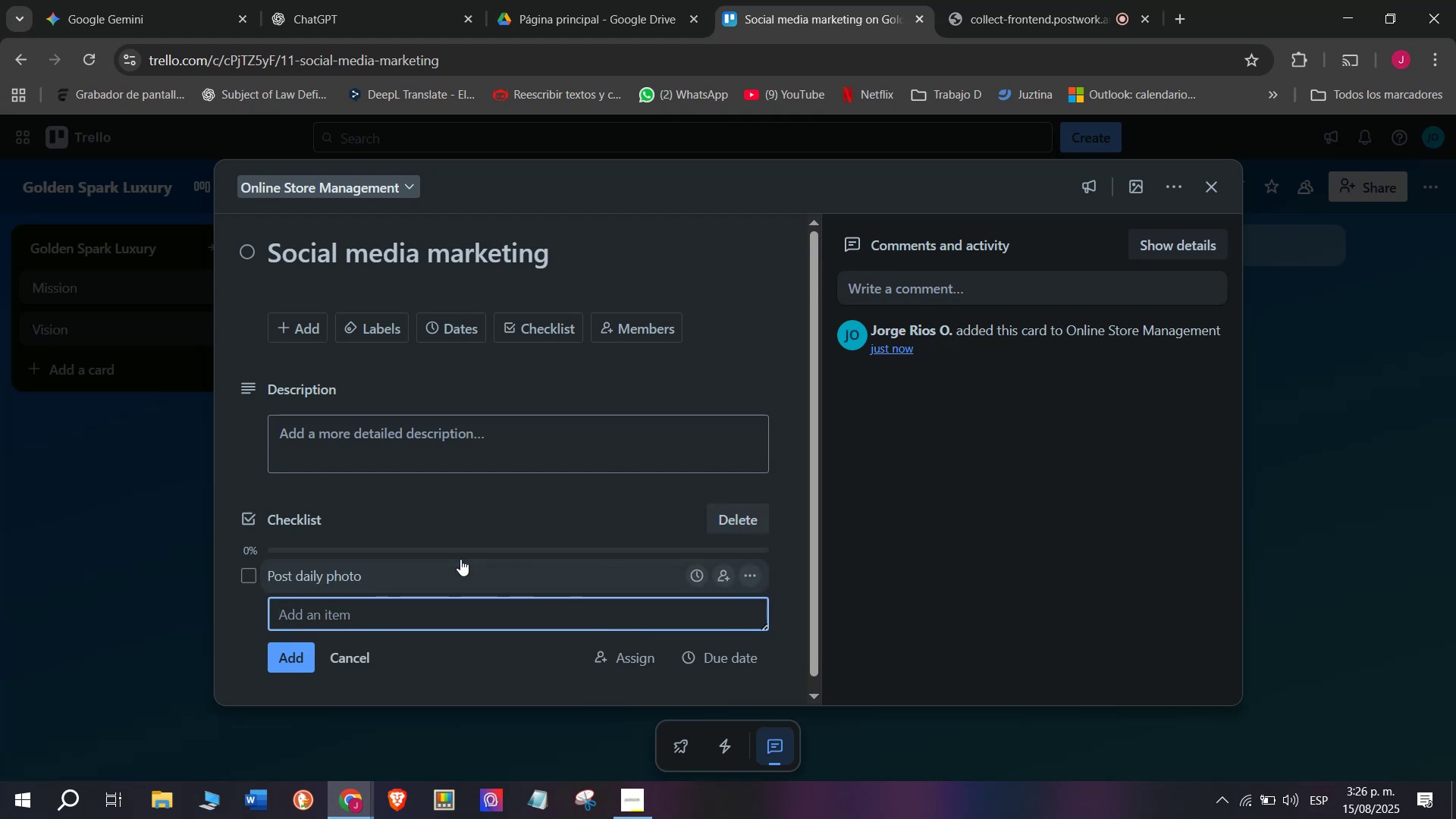 
left_click([419, 601])
 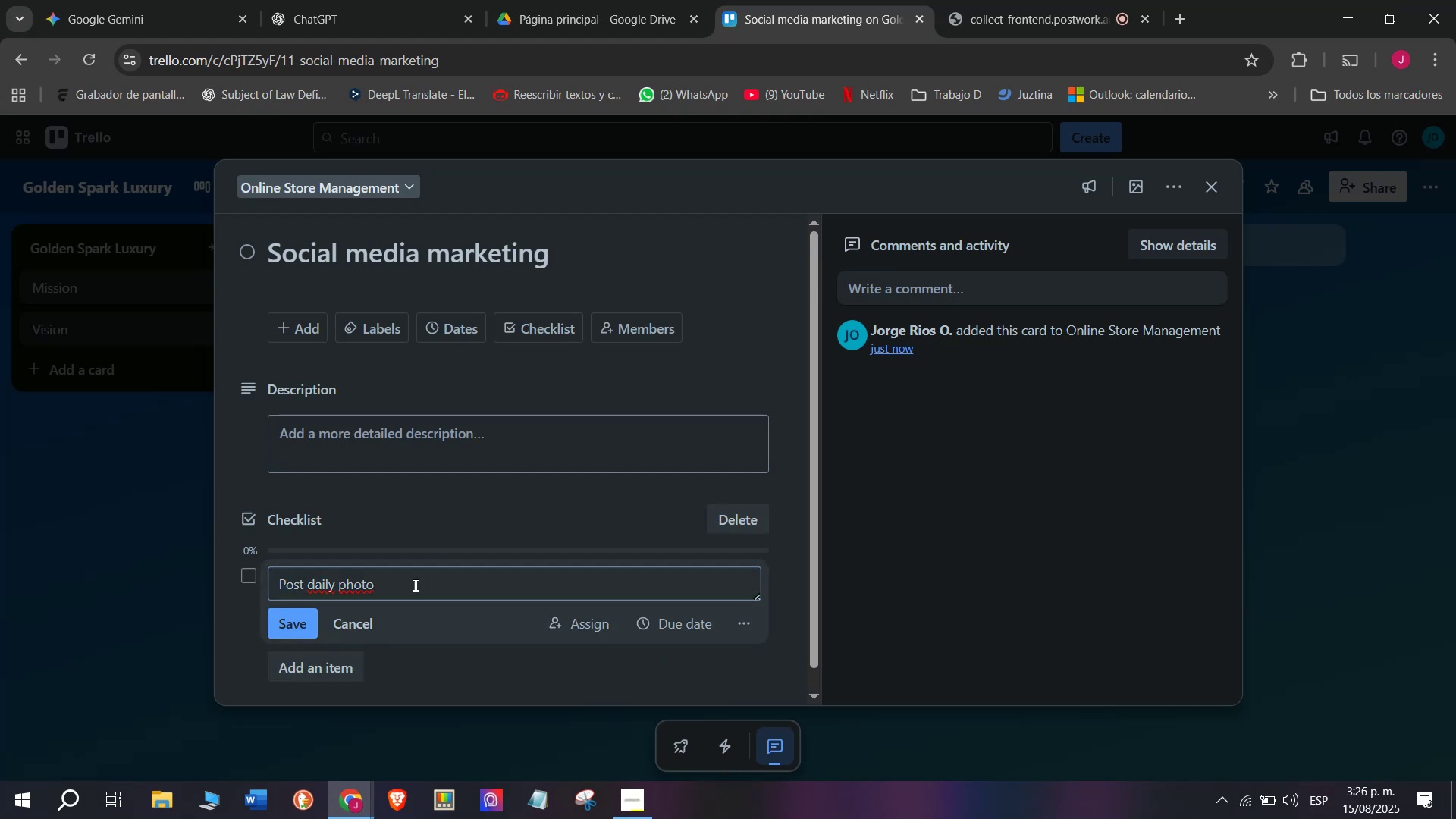 
key(S)
 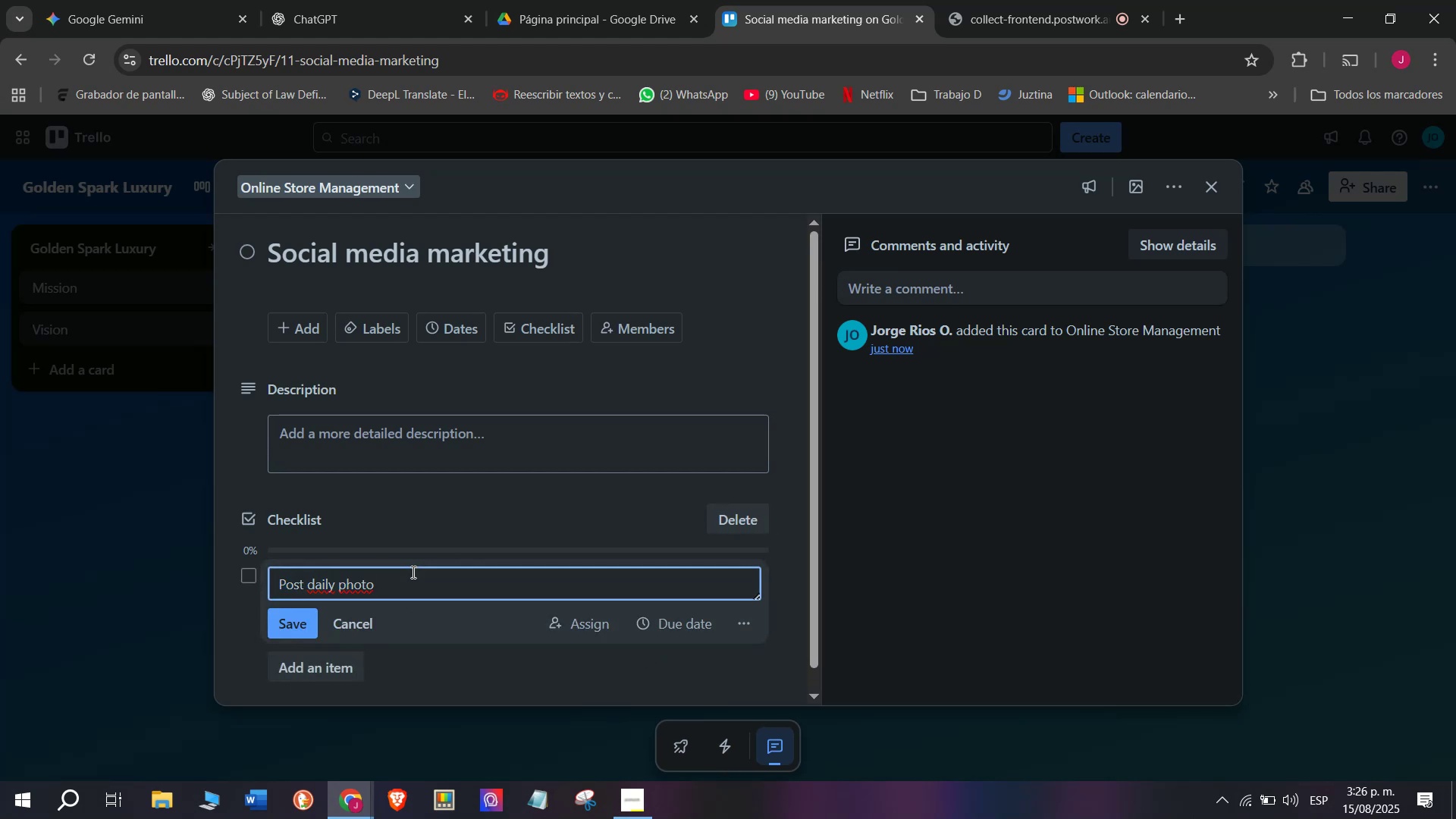 
left_click([290, 629])
 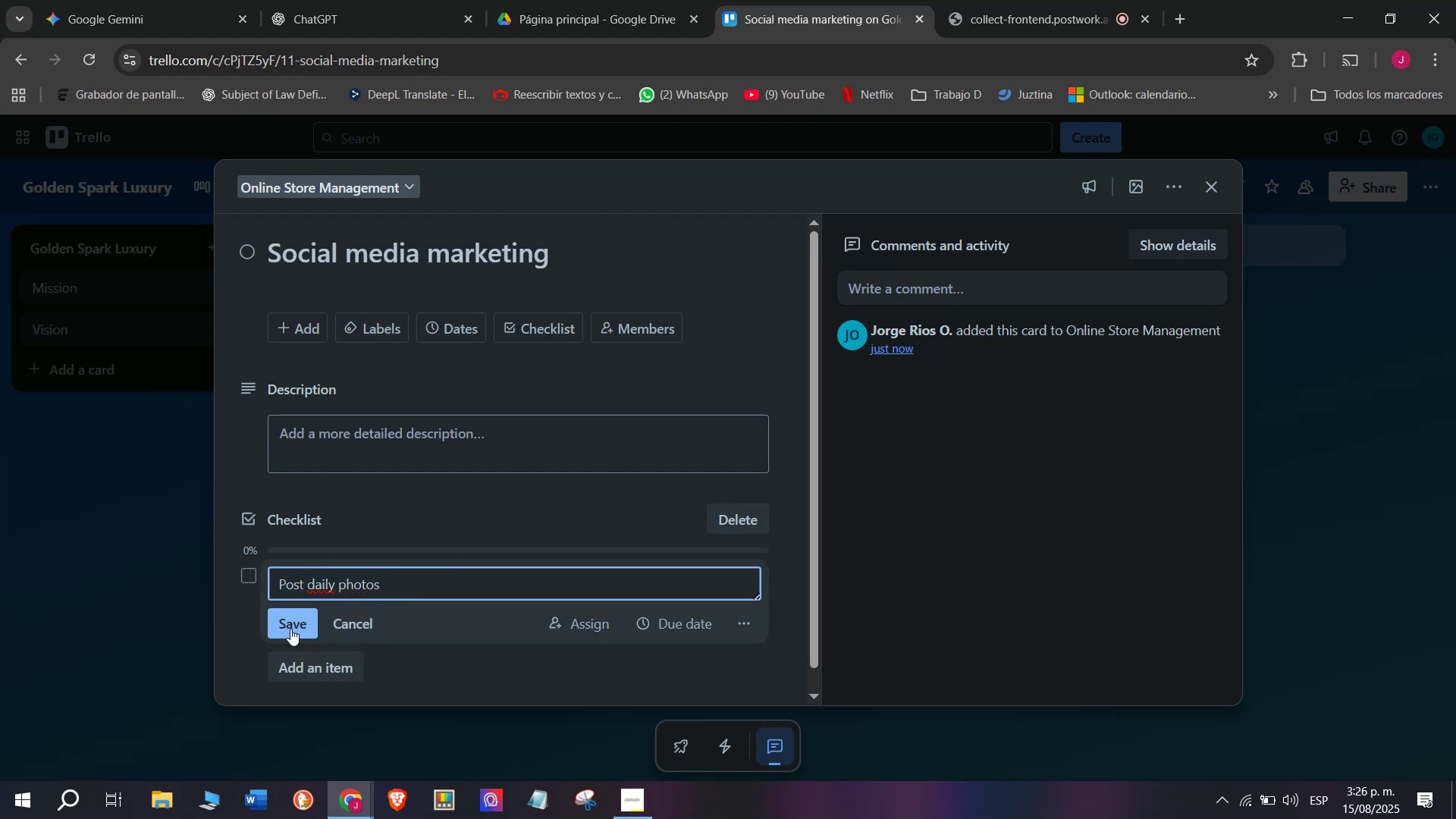 
left_click([313, 612])
 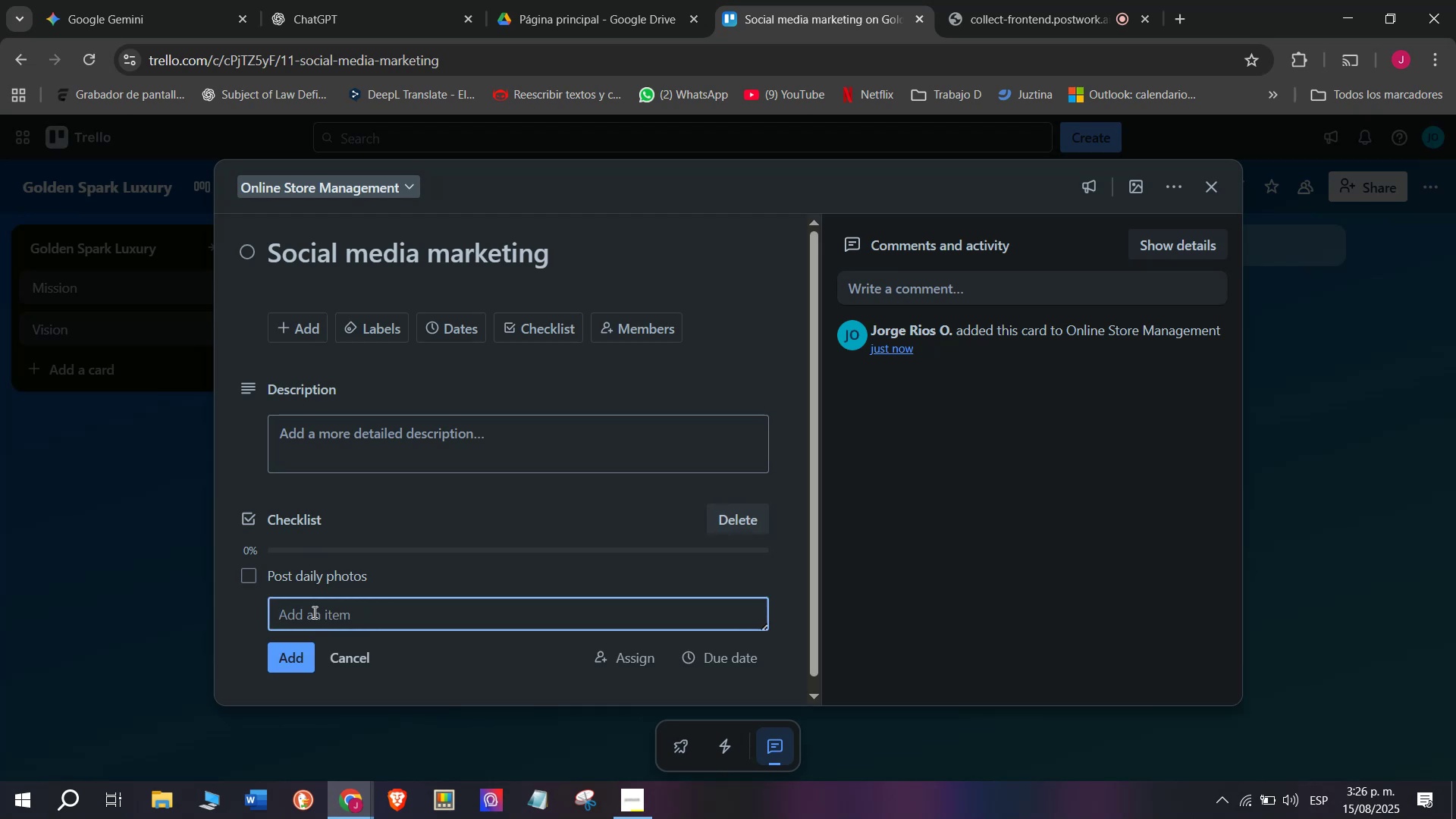 
type(Highlight cusat)
key(Backspace)
key(Backspace)
type(tome)
key(Backspace)
type( designs)
 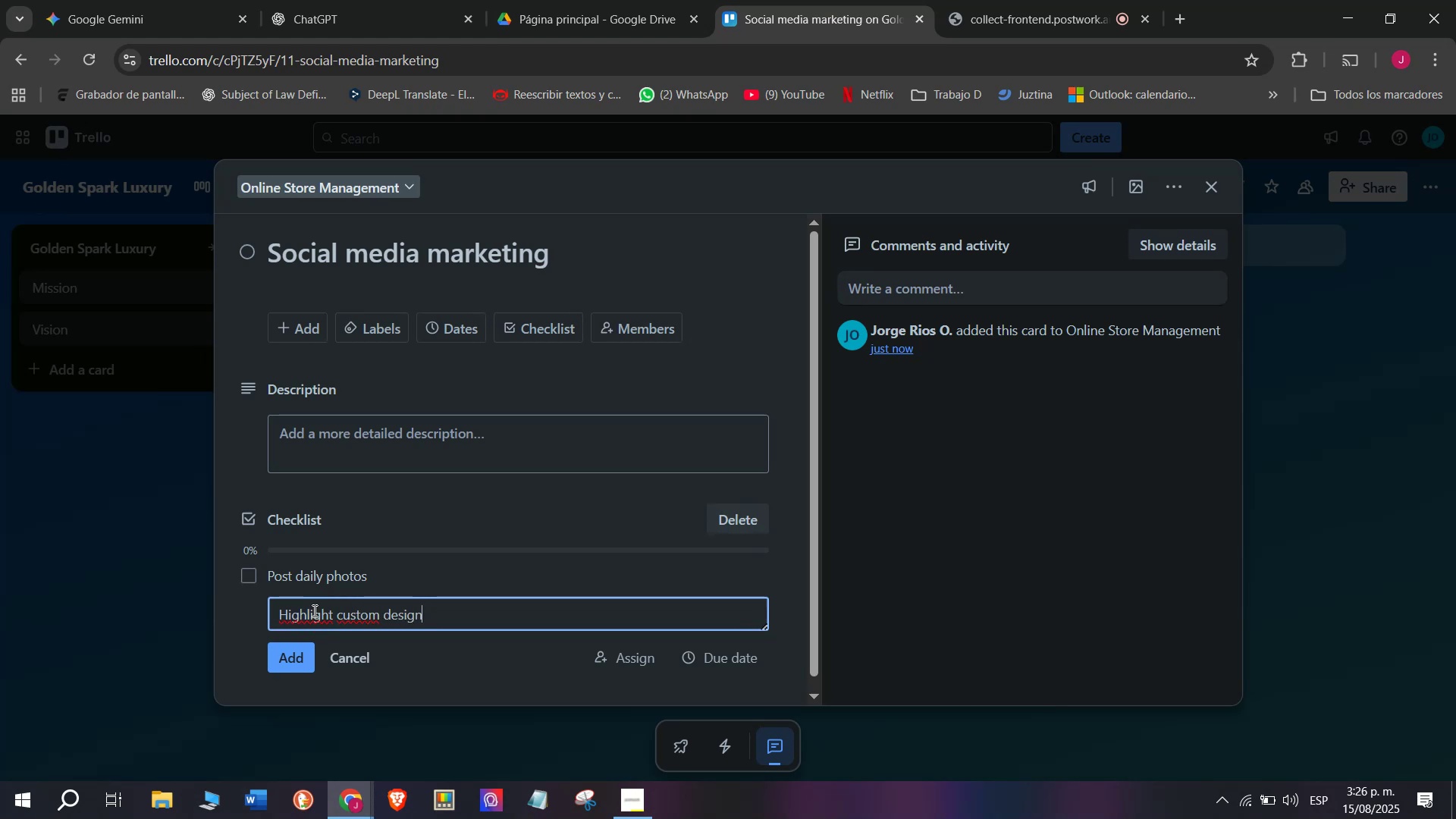 
key(Enter)
 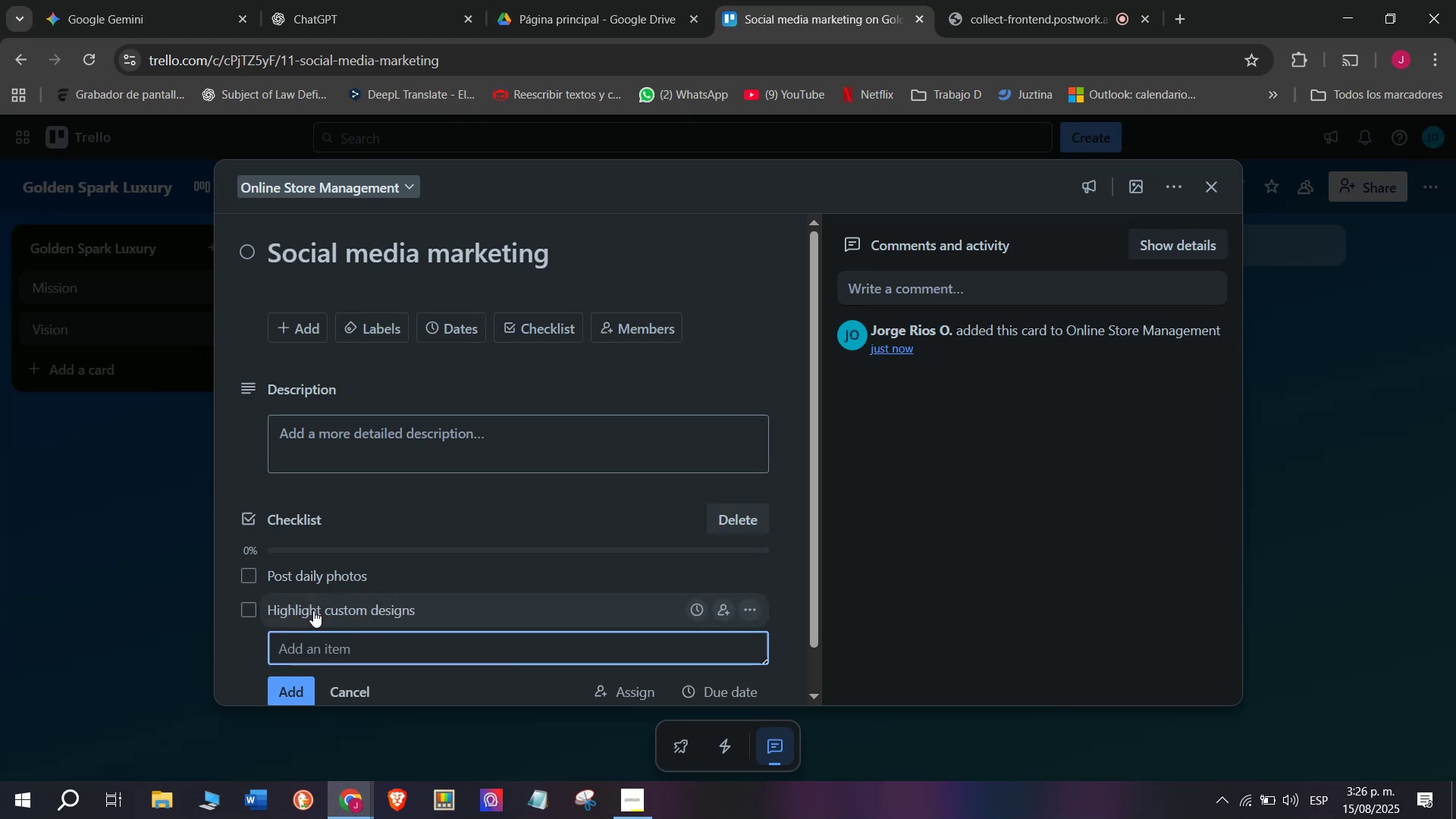 
type(Share behind )
 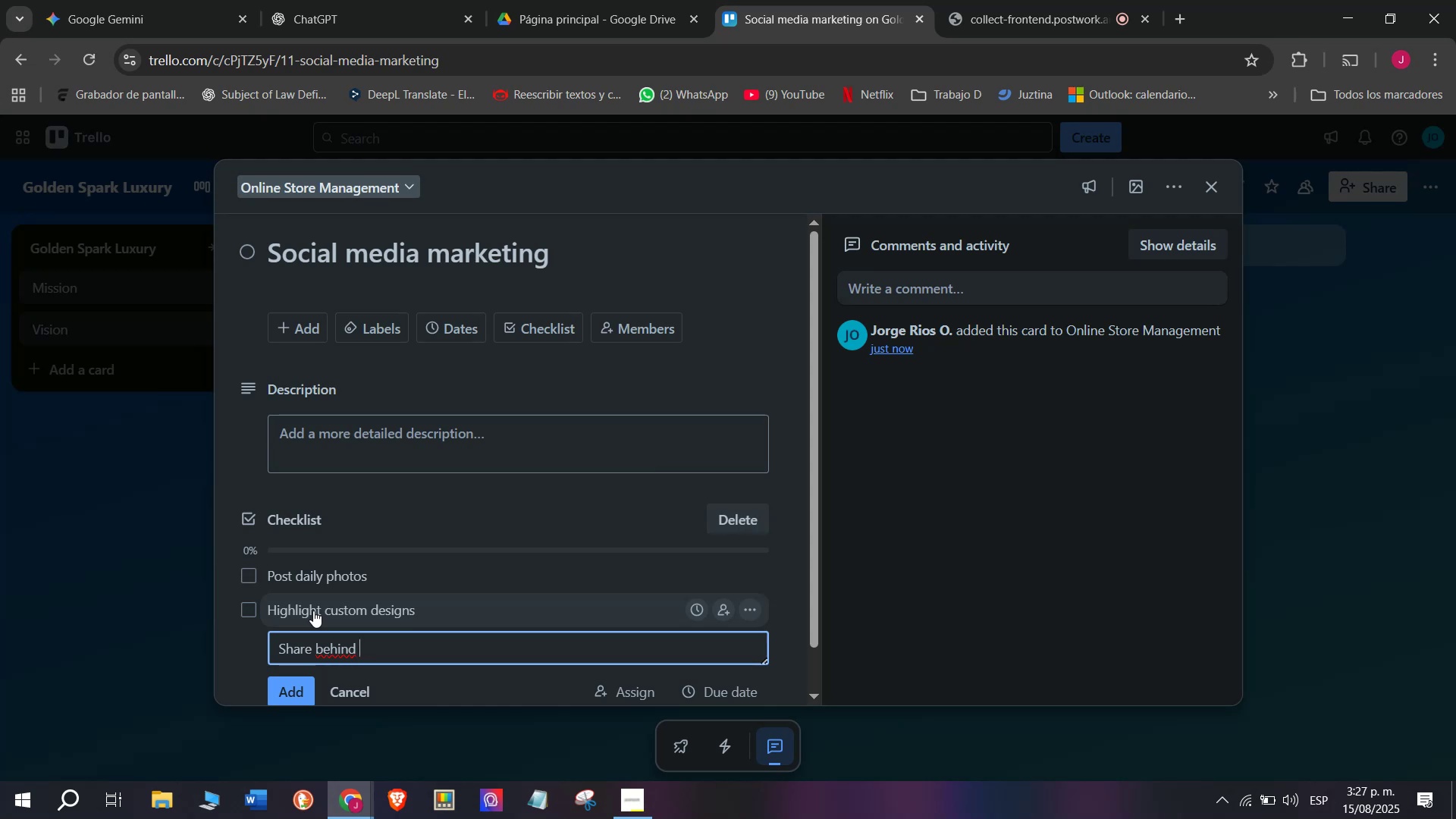 
wait(5.41)
 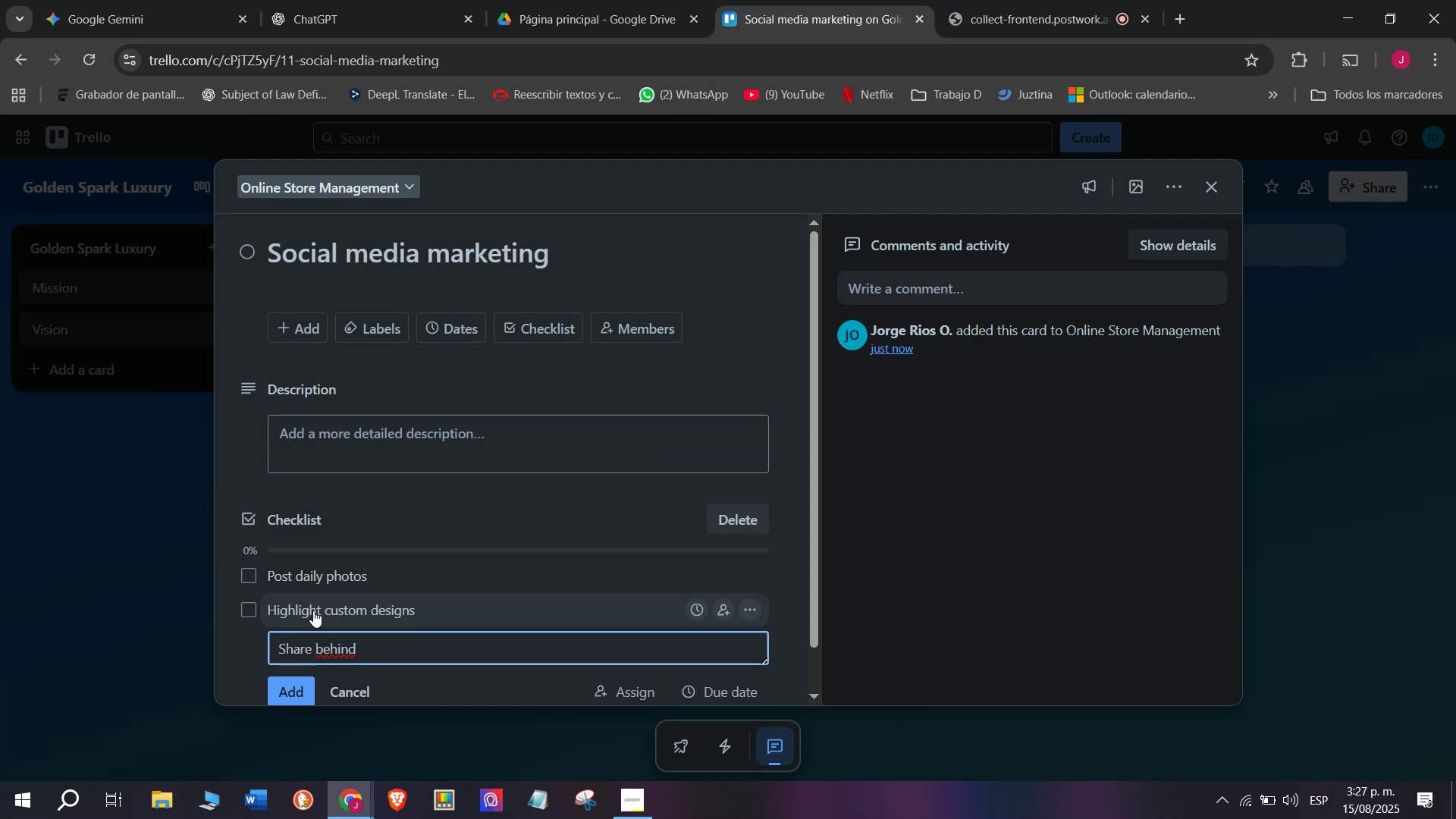 
key(Backspace)
 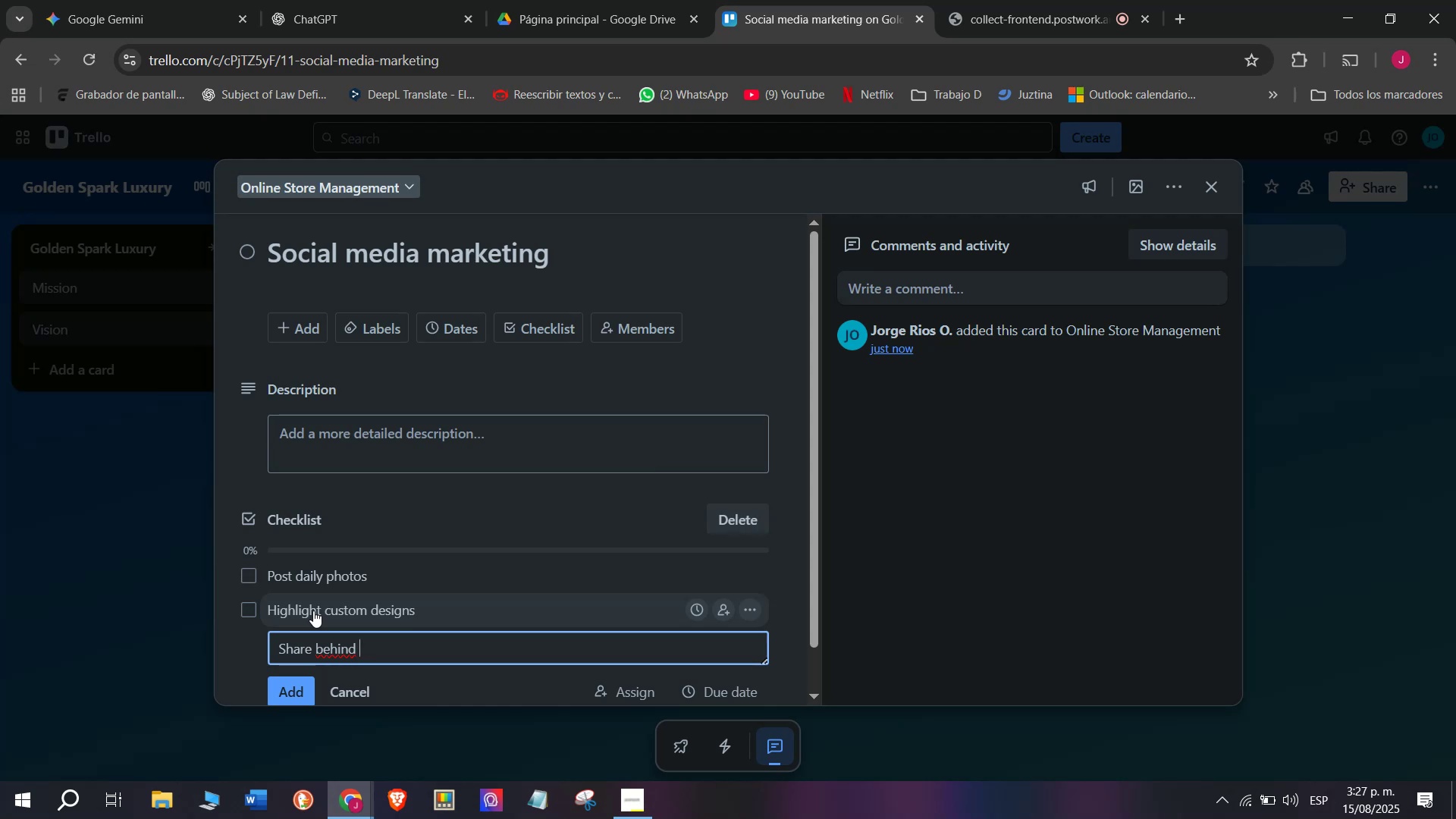 
key(Minus)
 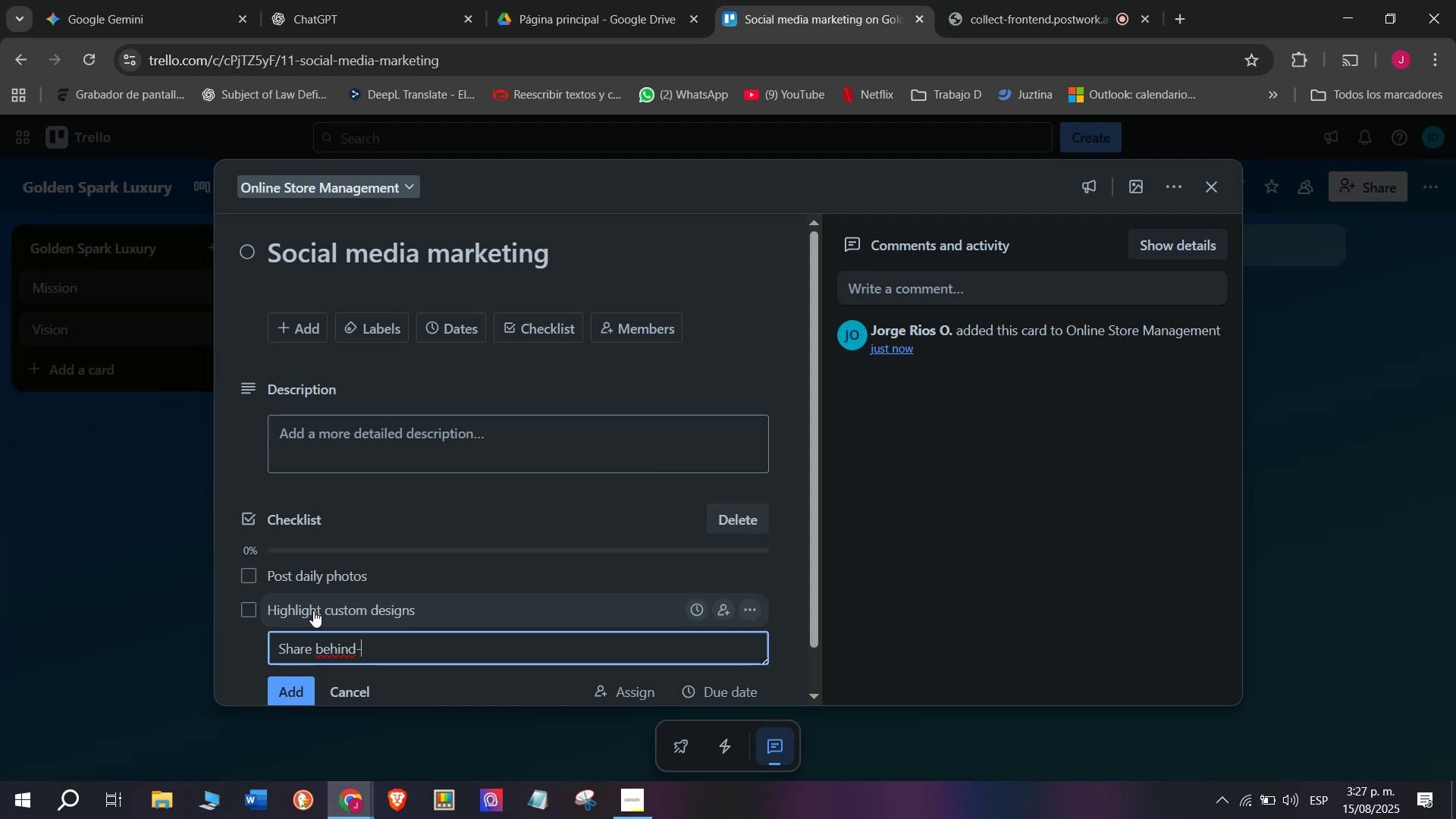 
type(the-scenes content)
 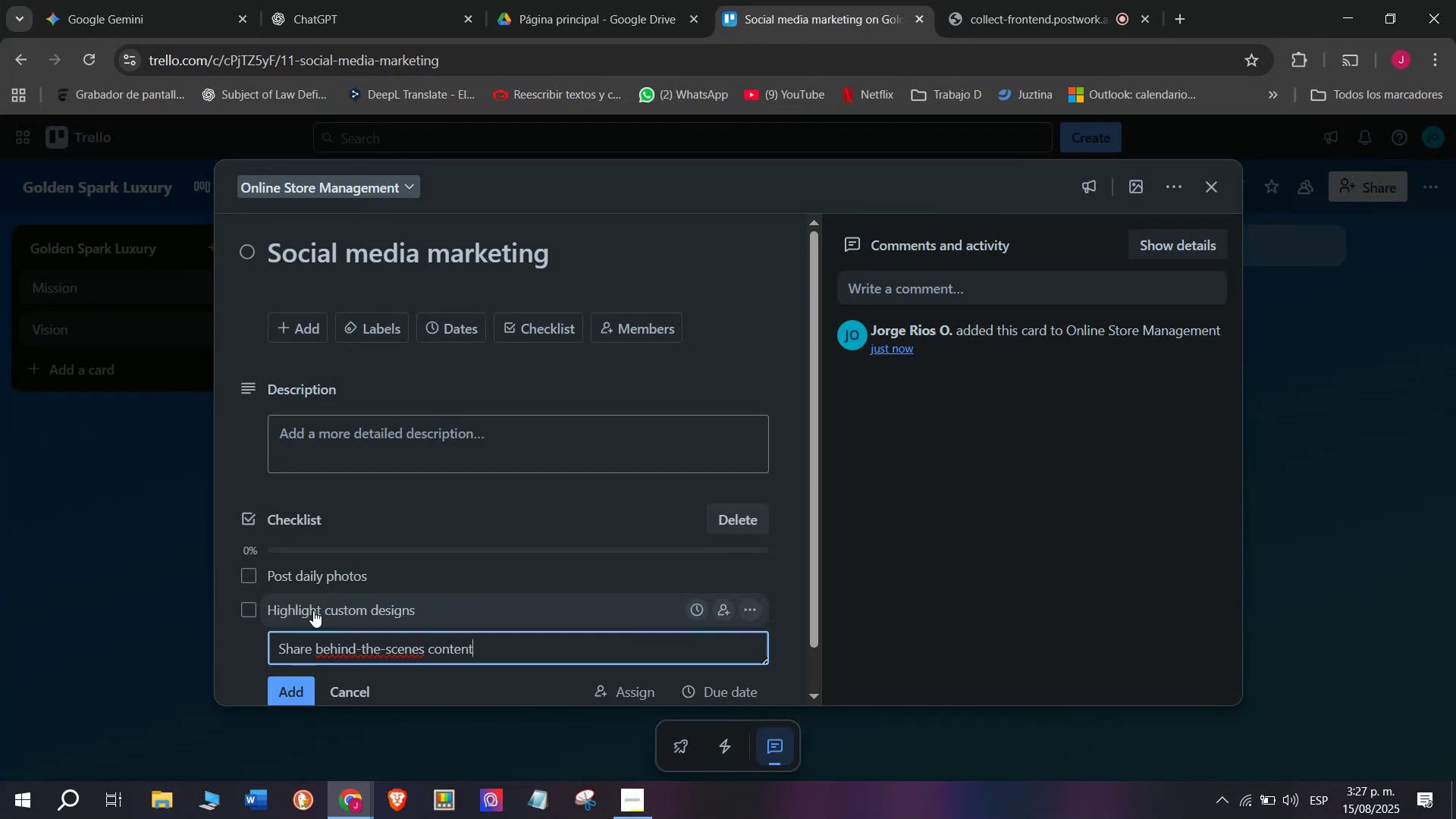 
key(Enter)
 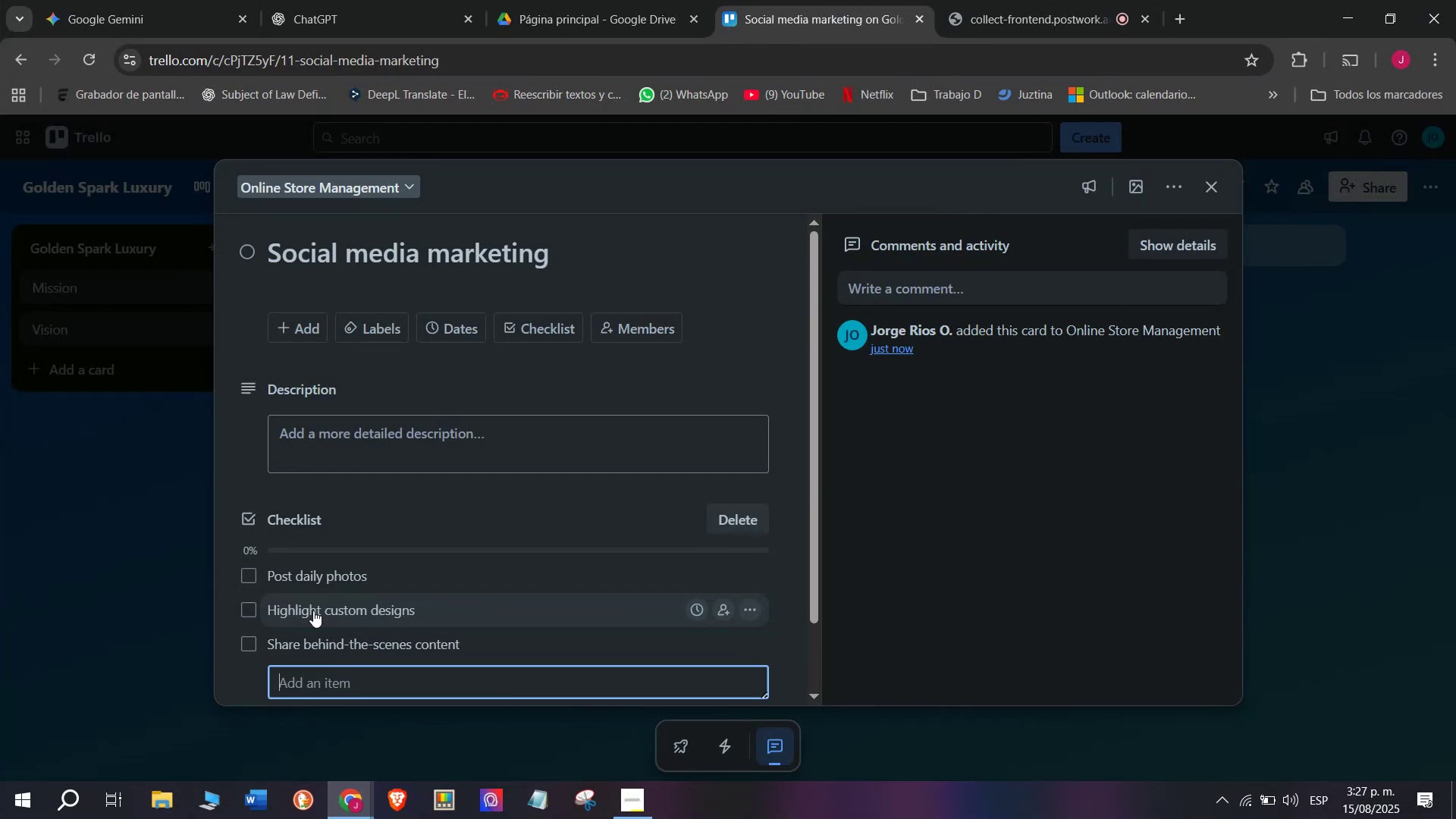 
type(Use luxury hashtags)
 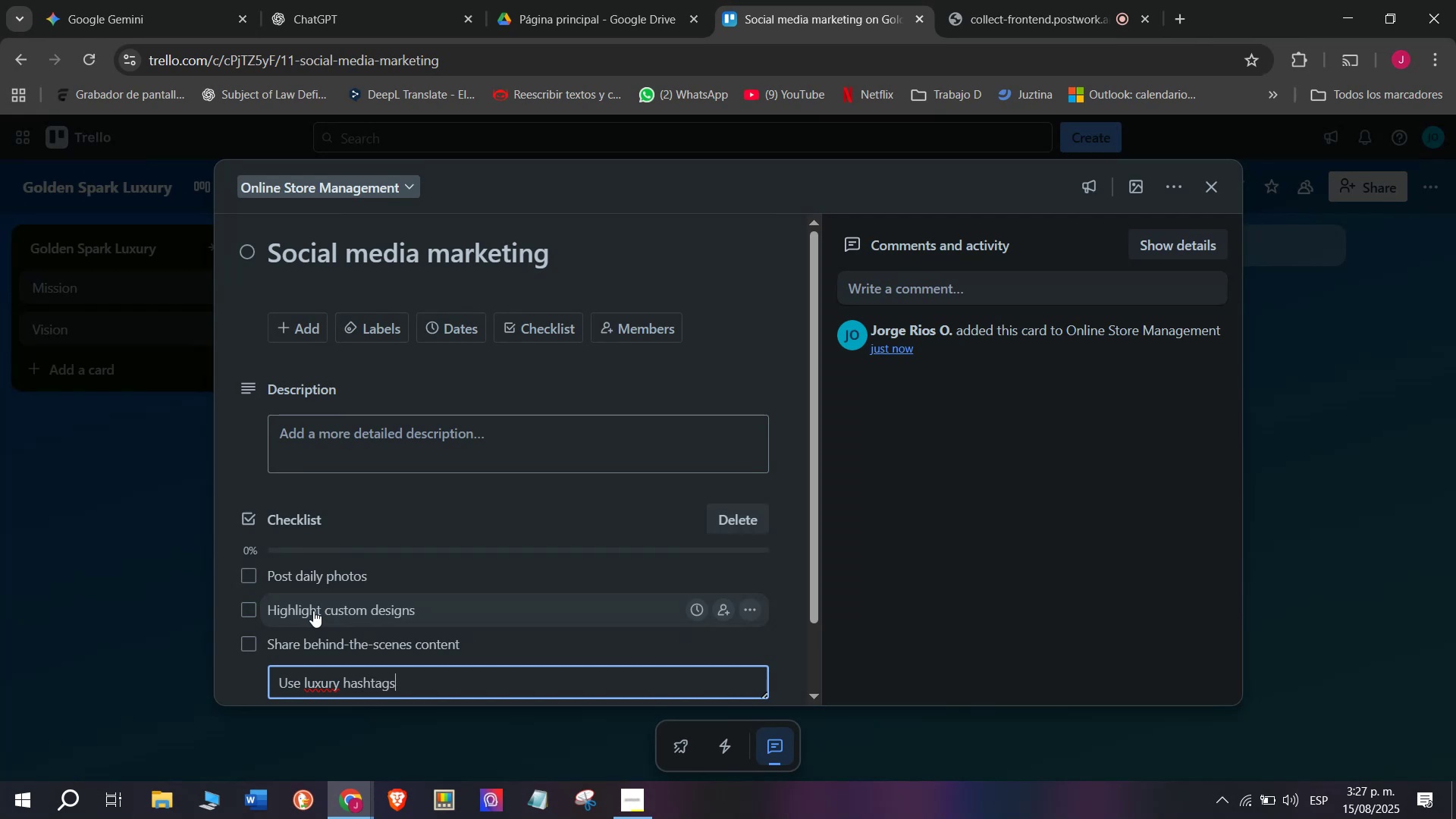 
key(Enter)
 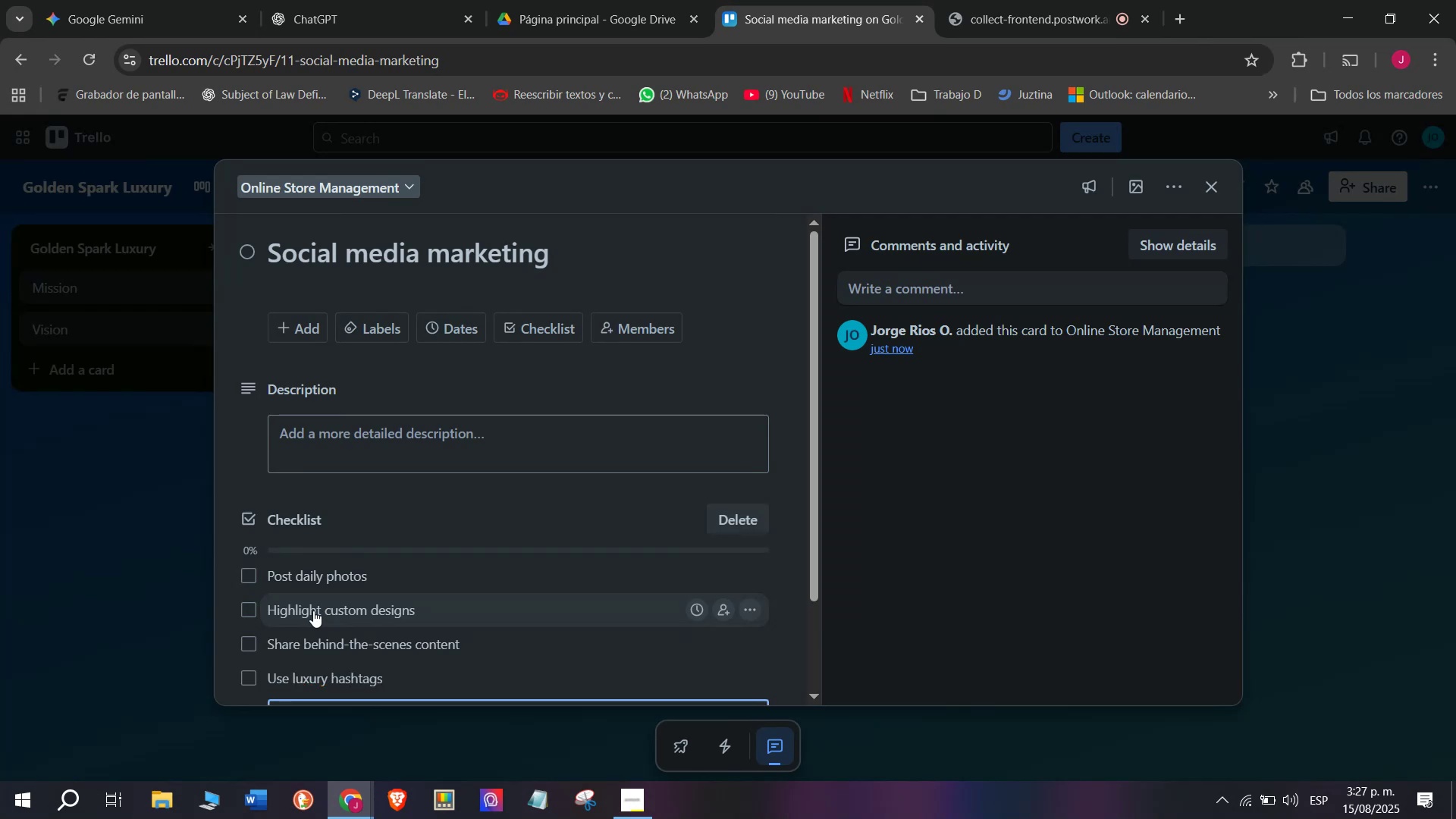 
scroll: coordinate [316, 610], scroll_direction: down, amount: 3.0
 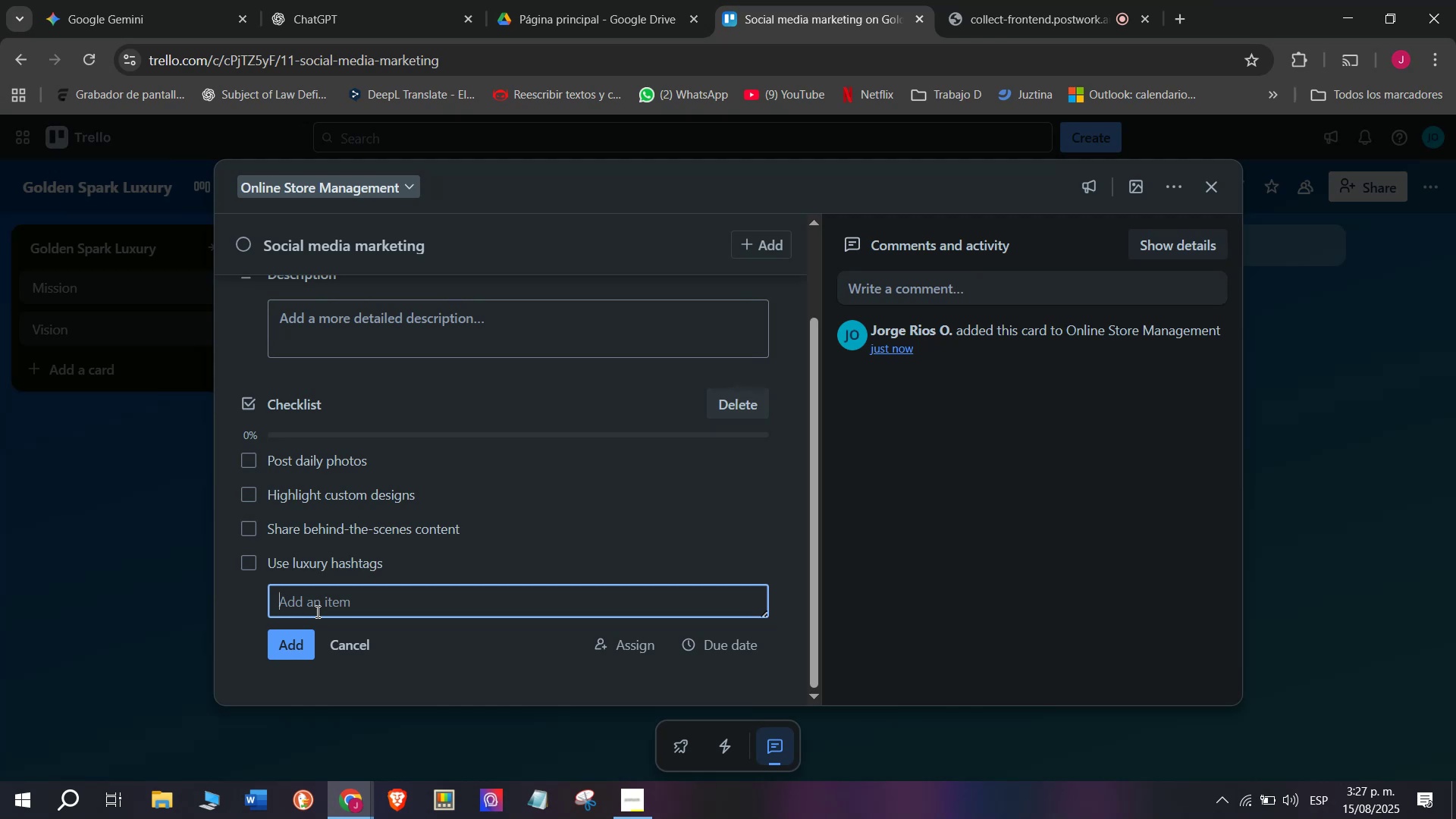 
type(Collaborate with influencers)
 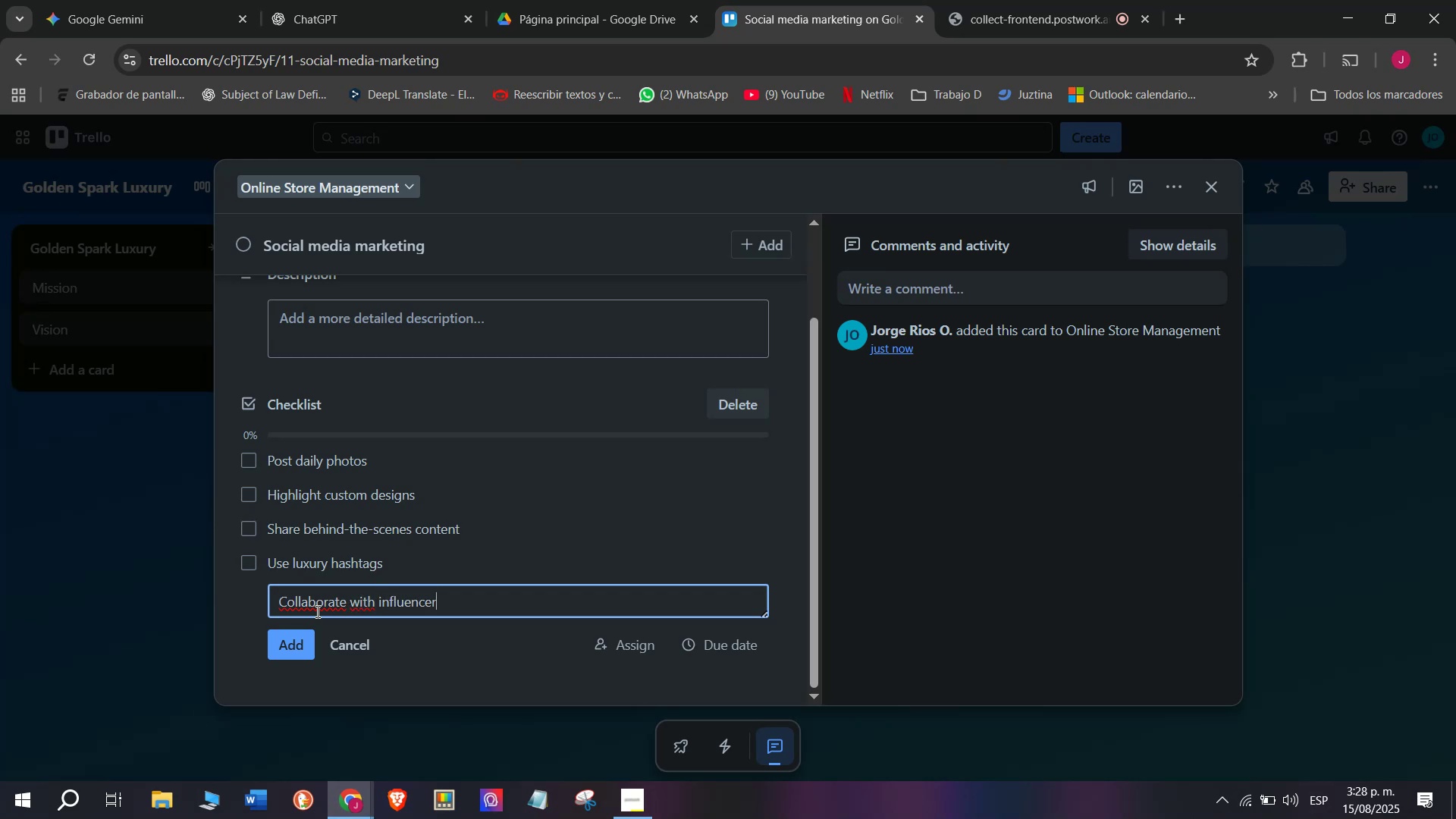 
key(Enter)
 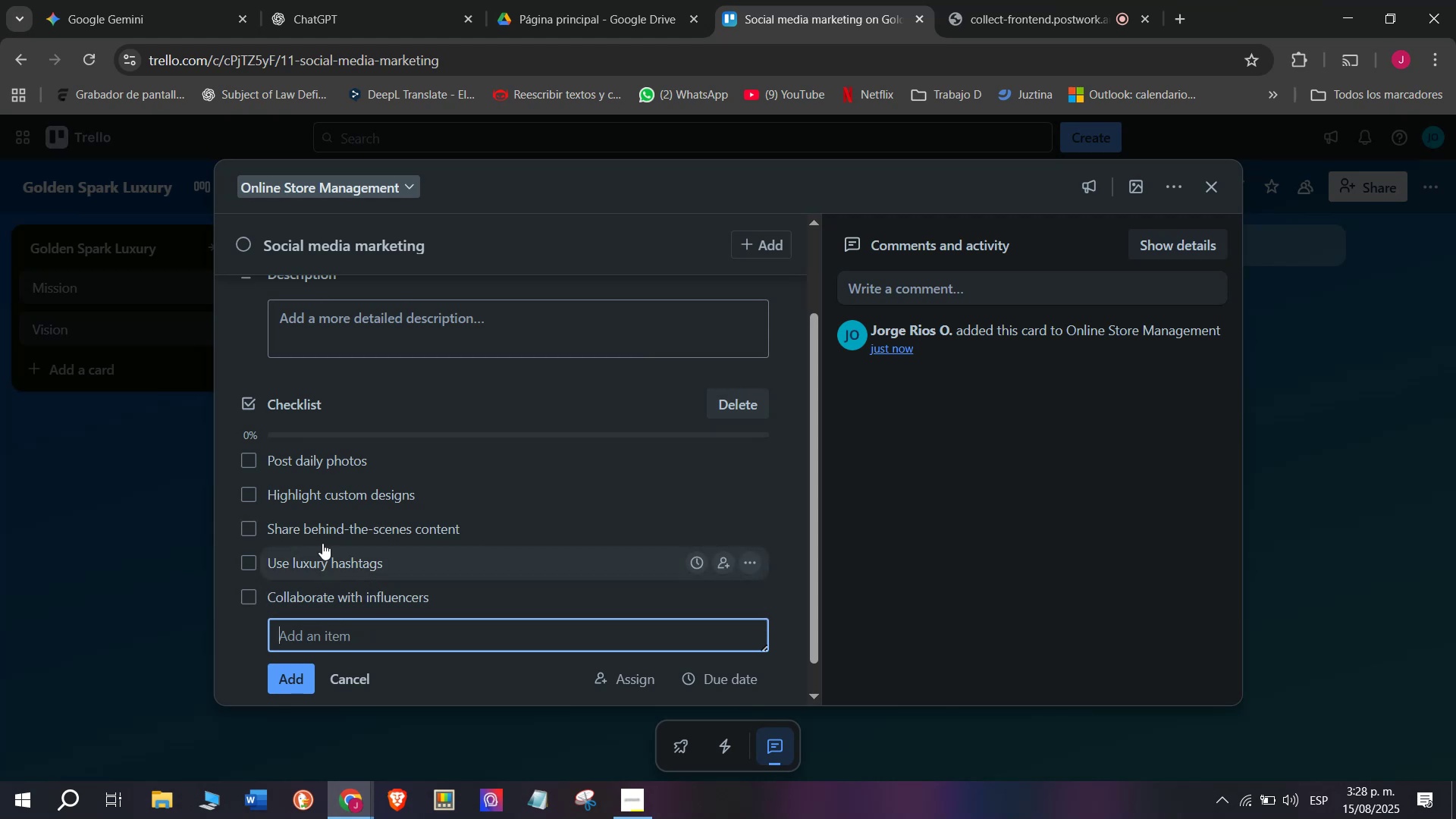 
type(Track)
 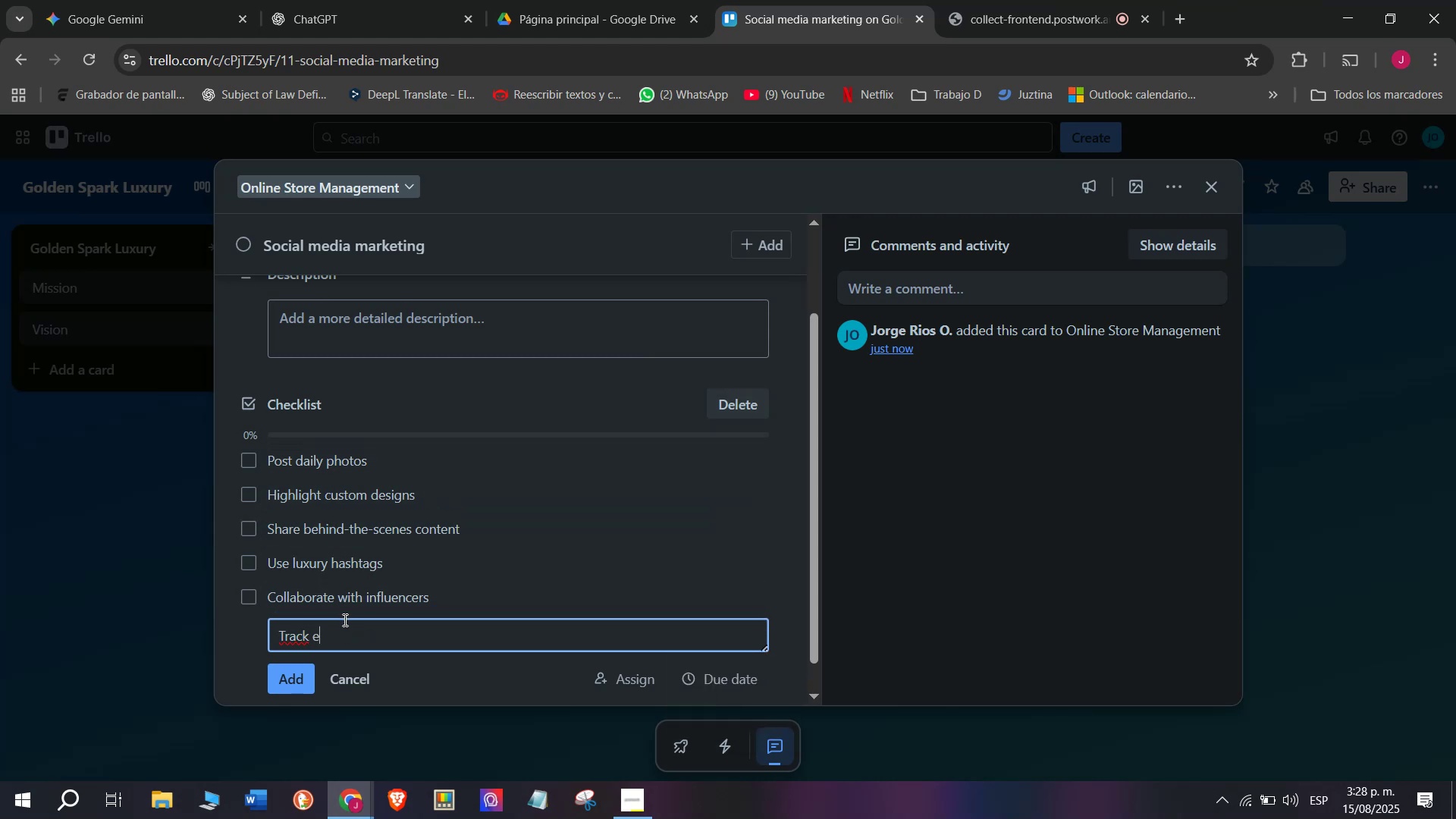 
type( enf)
key(Backspace)
type(gah)
key(Backspace)
type(gement)
 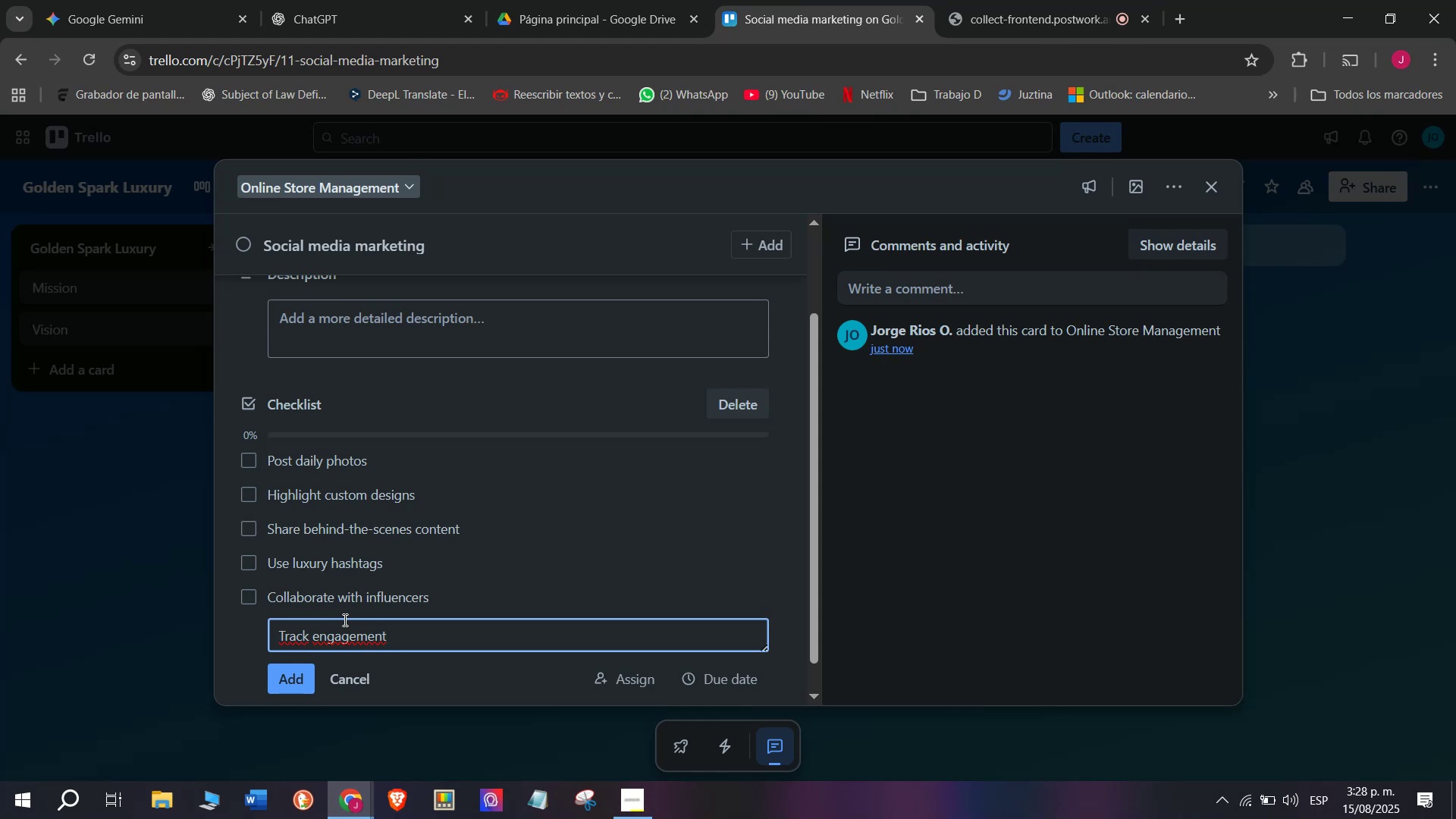 
wait(27.21)
 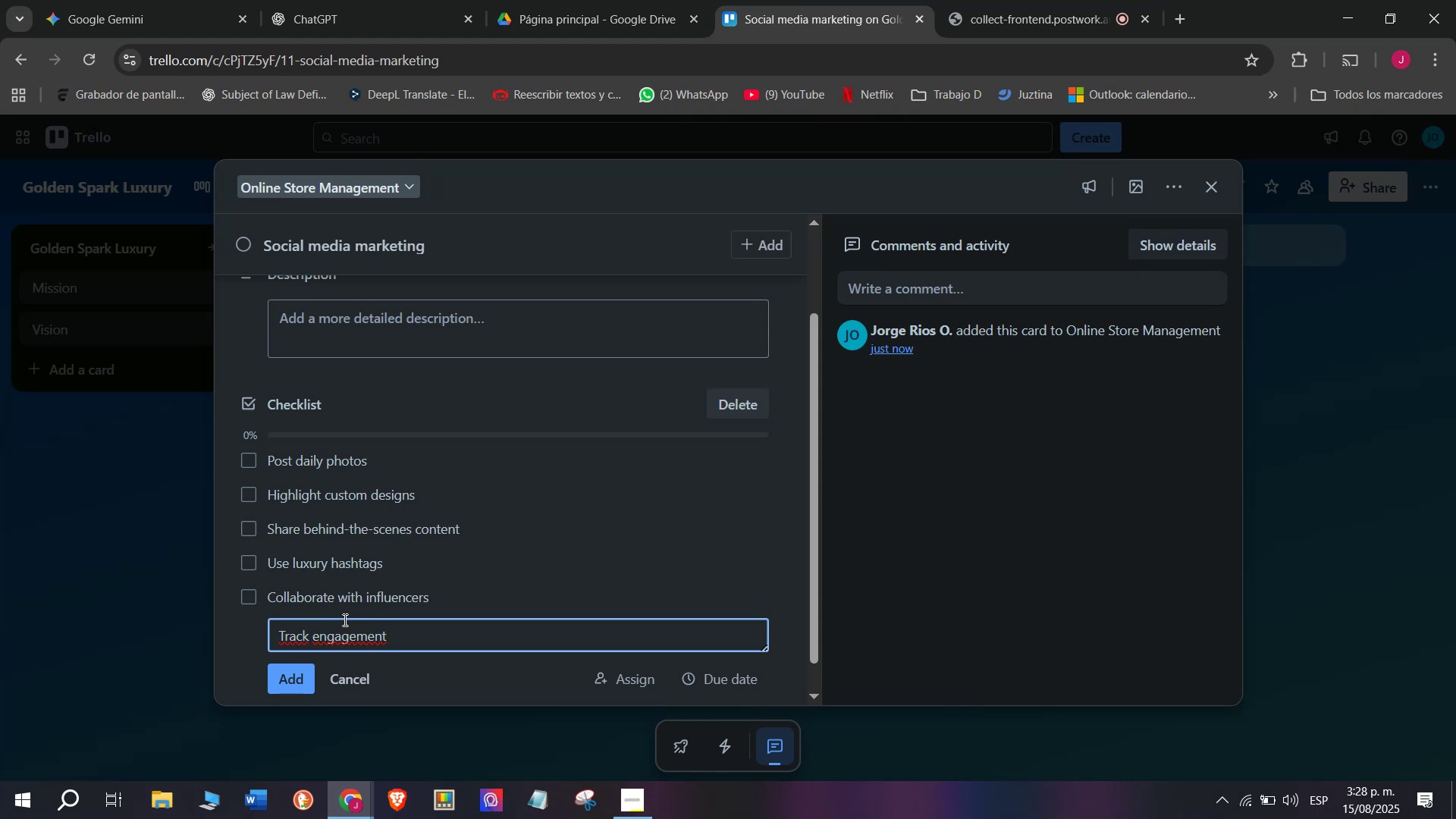 
key(Enter)
 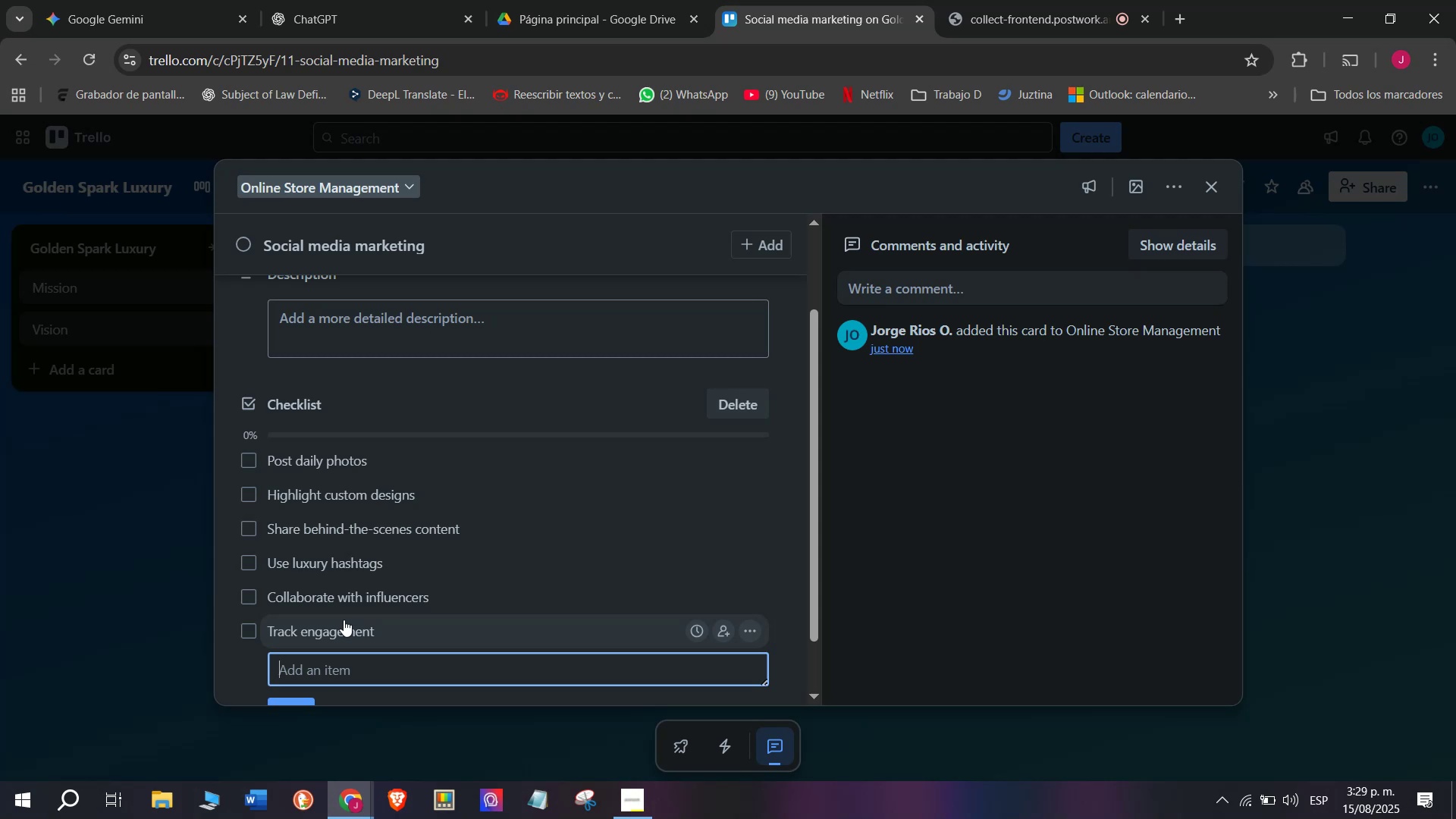 
wait(16.74)
 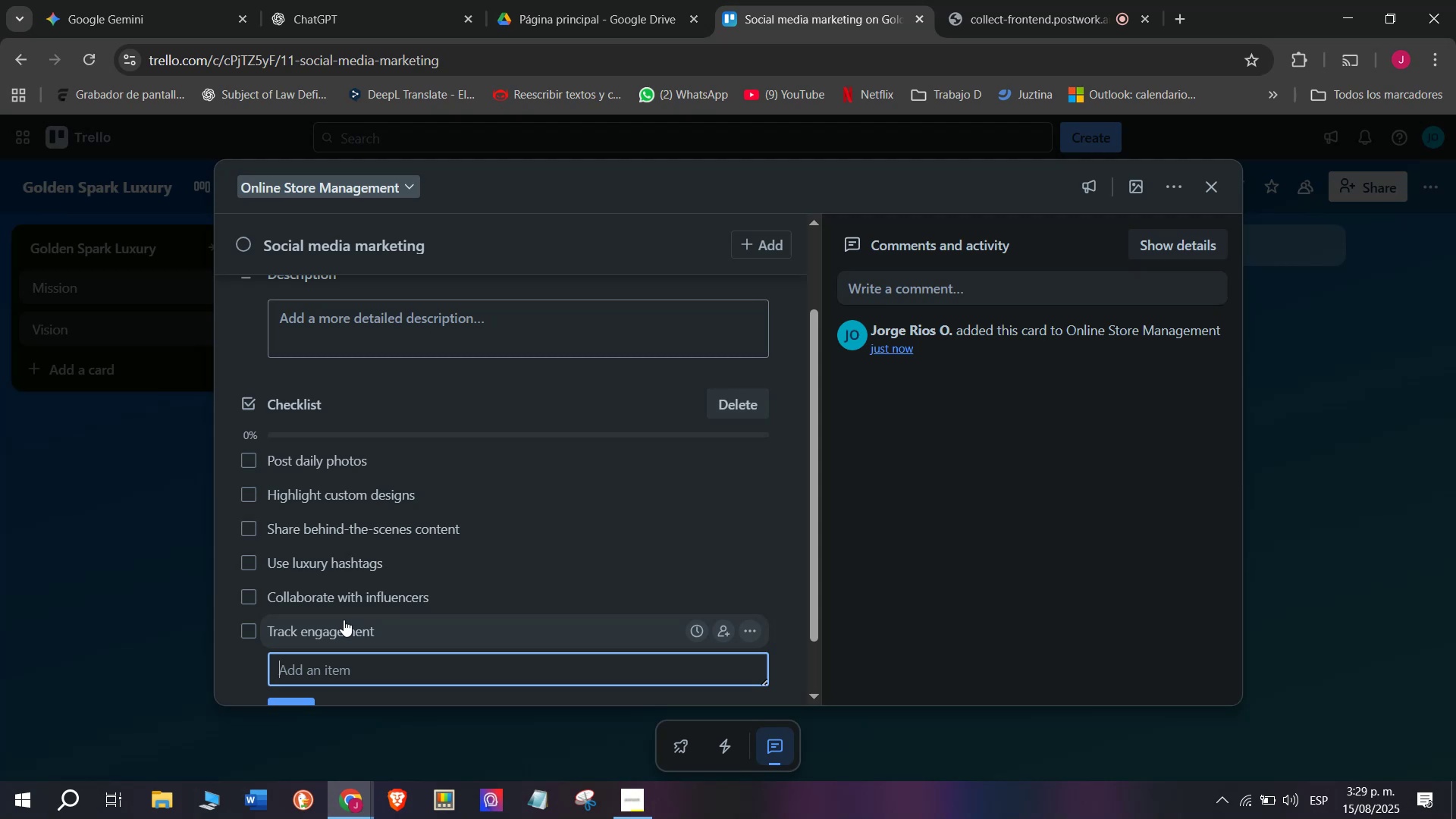 
scroll: coordinate [422, 532], scroll_direction: up, amount: 3.0
 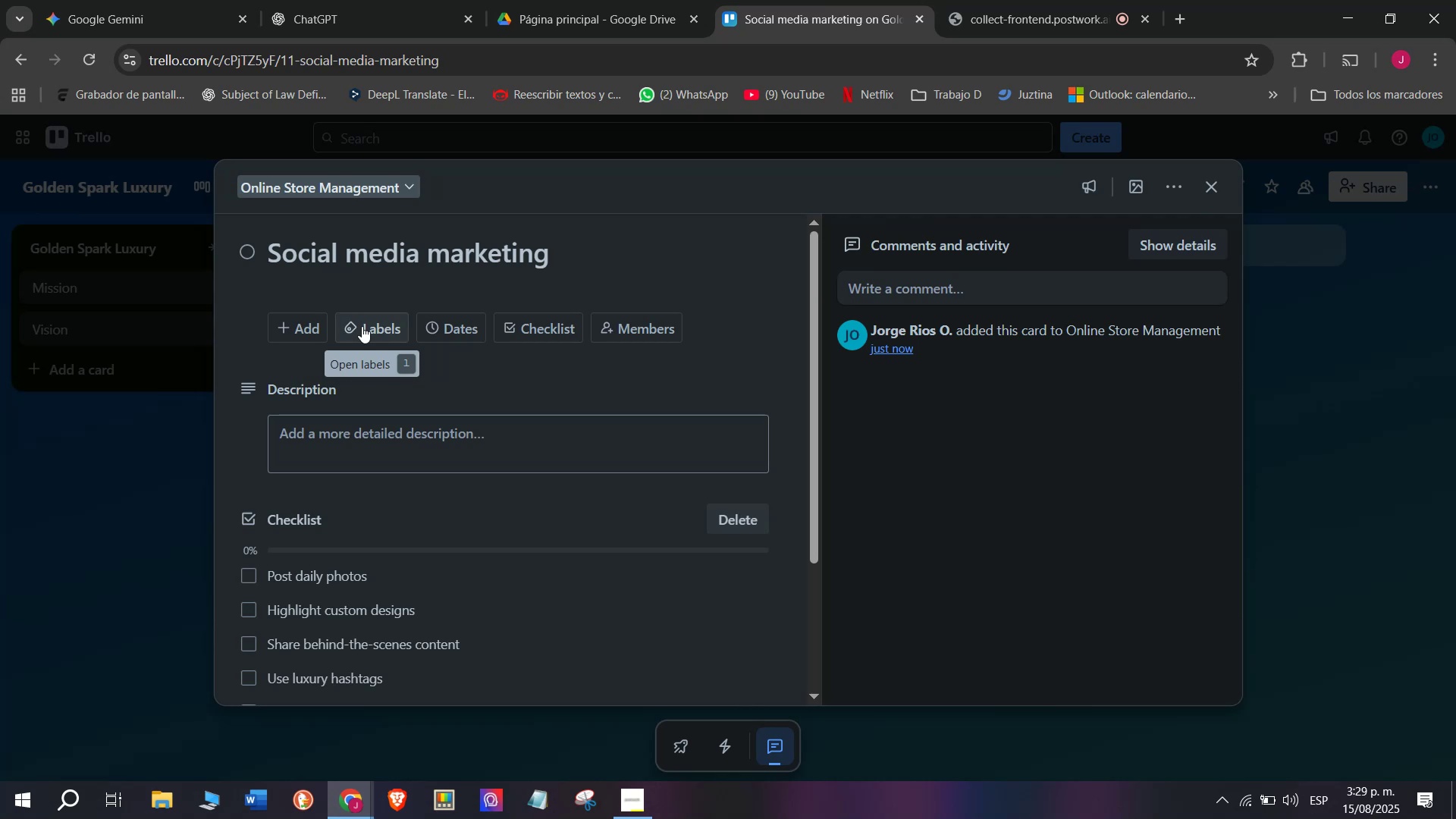 
mouse_move([393, 315])
 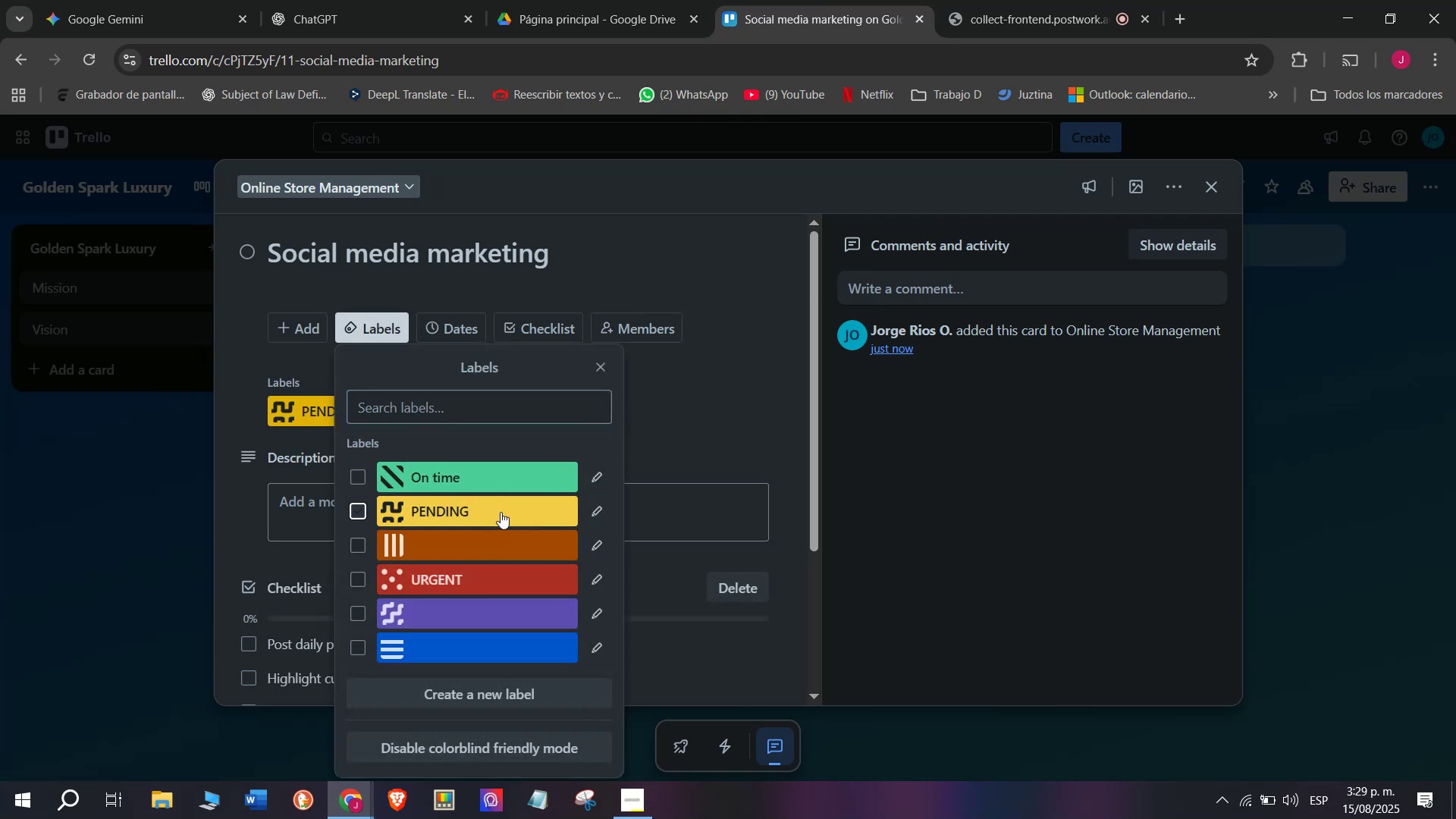 
left_click([352, 321])
 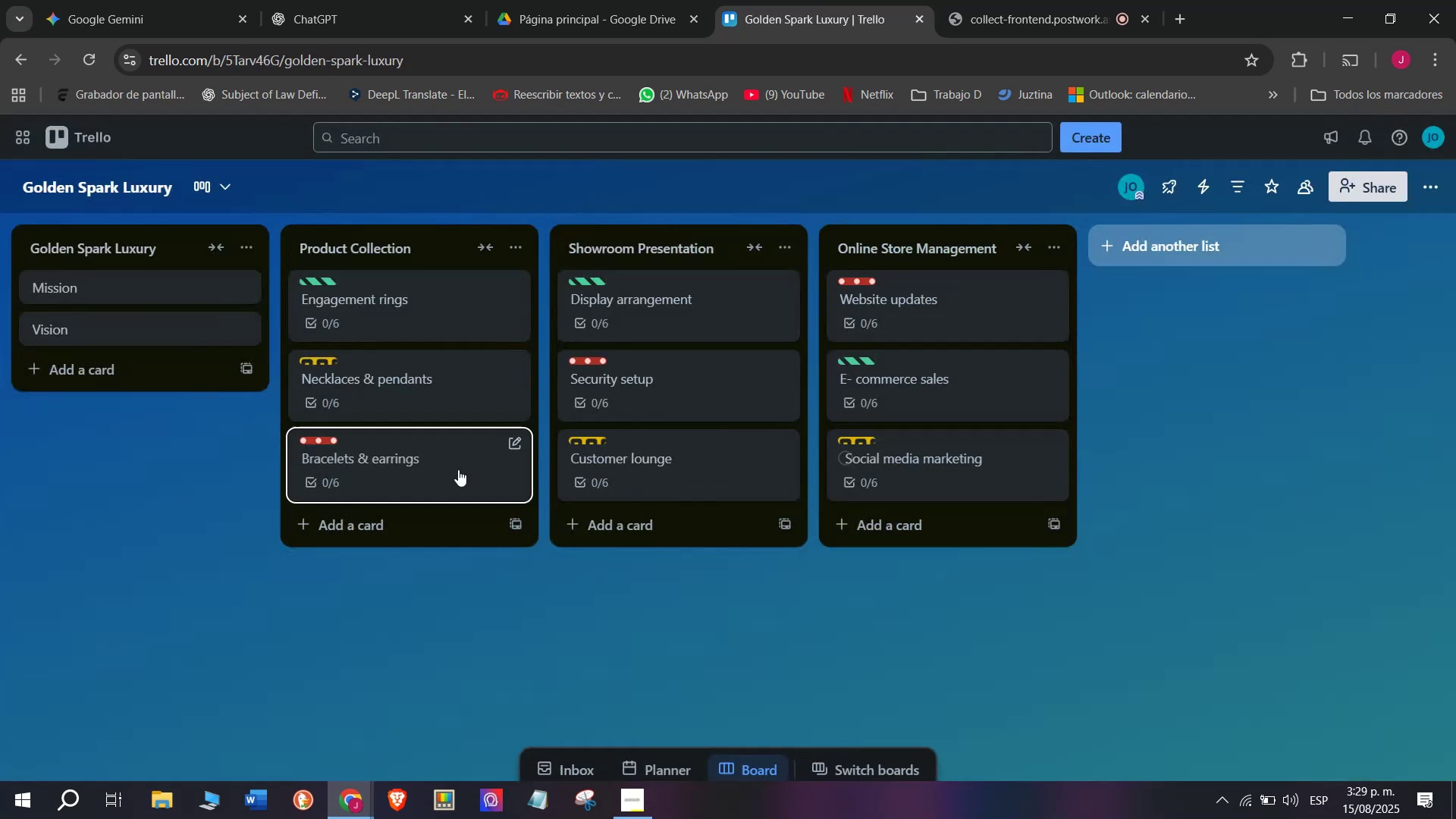 
left_click([503, 512])
 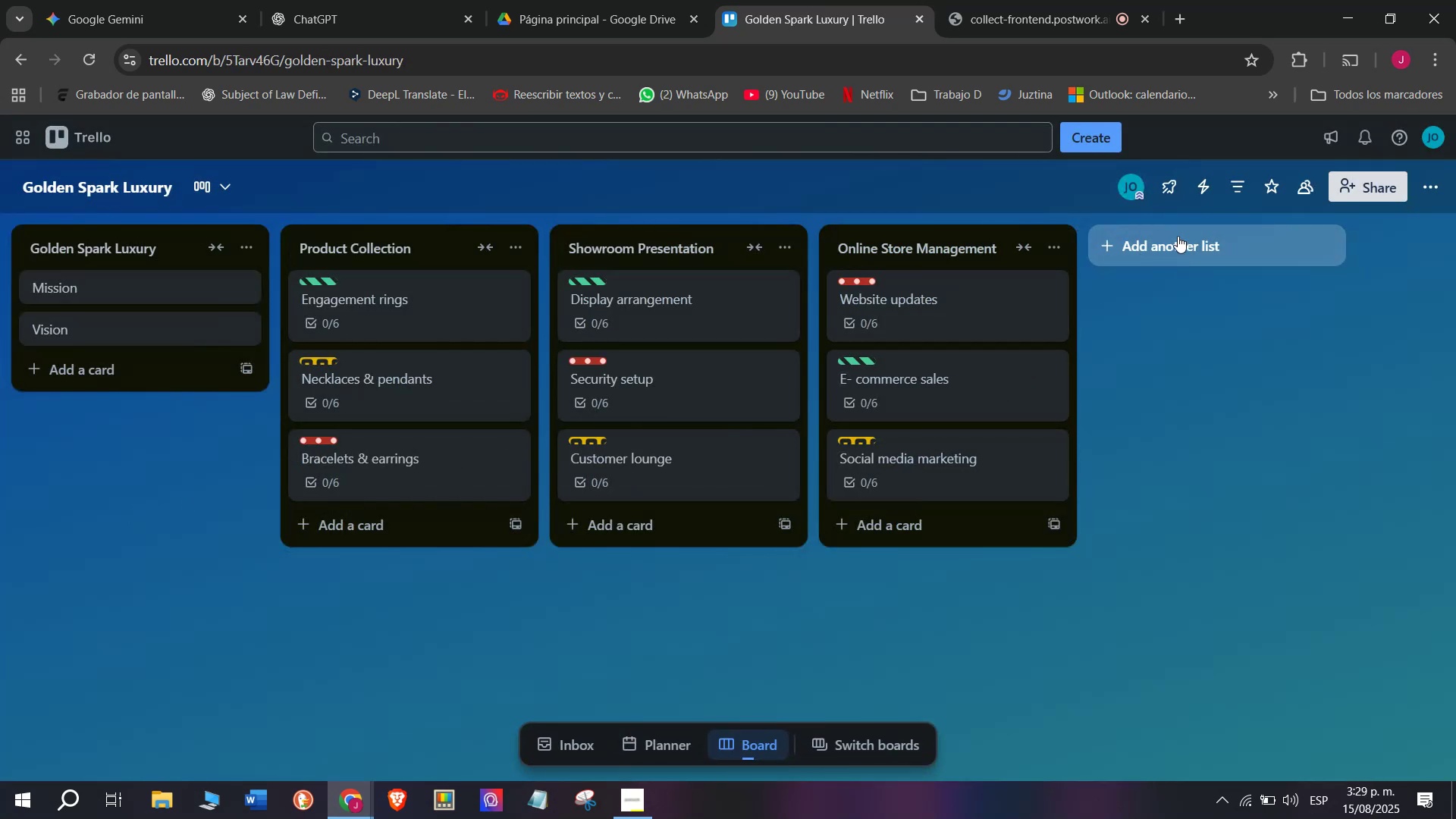 
double_click([130, 507])
 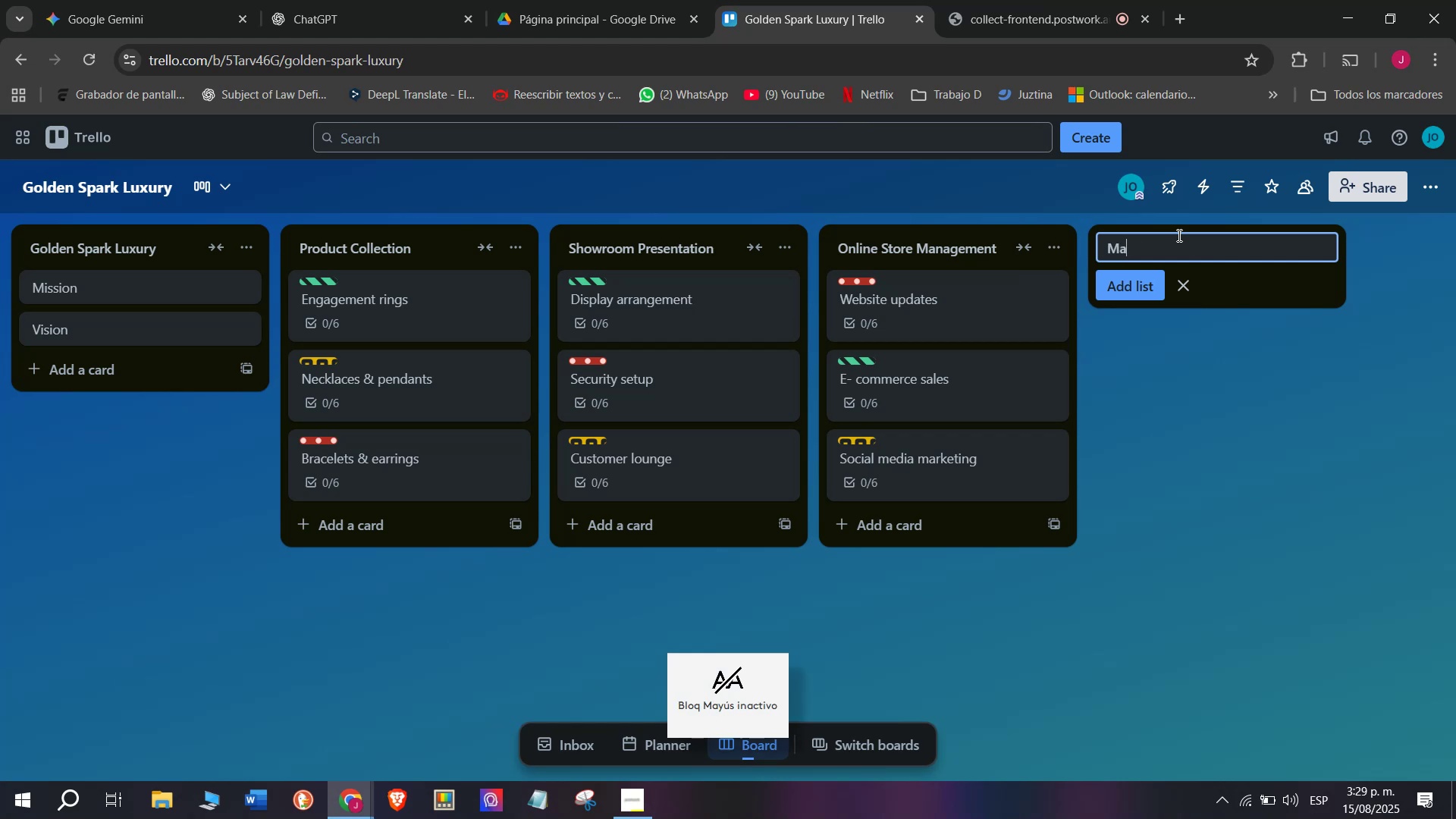 
type(Marketing ^ promotion)
key(Backspace)
key(Backspace)
key(Backspace)
key(Backspace)
key(Backspace)
key(Backspace)
key(Backspace)
key(Backspace)
key(Backspace)
type(Promotions)
 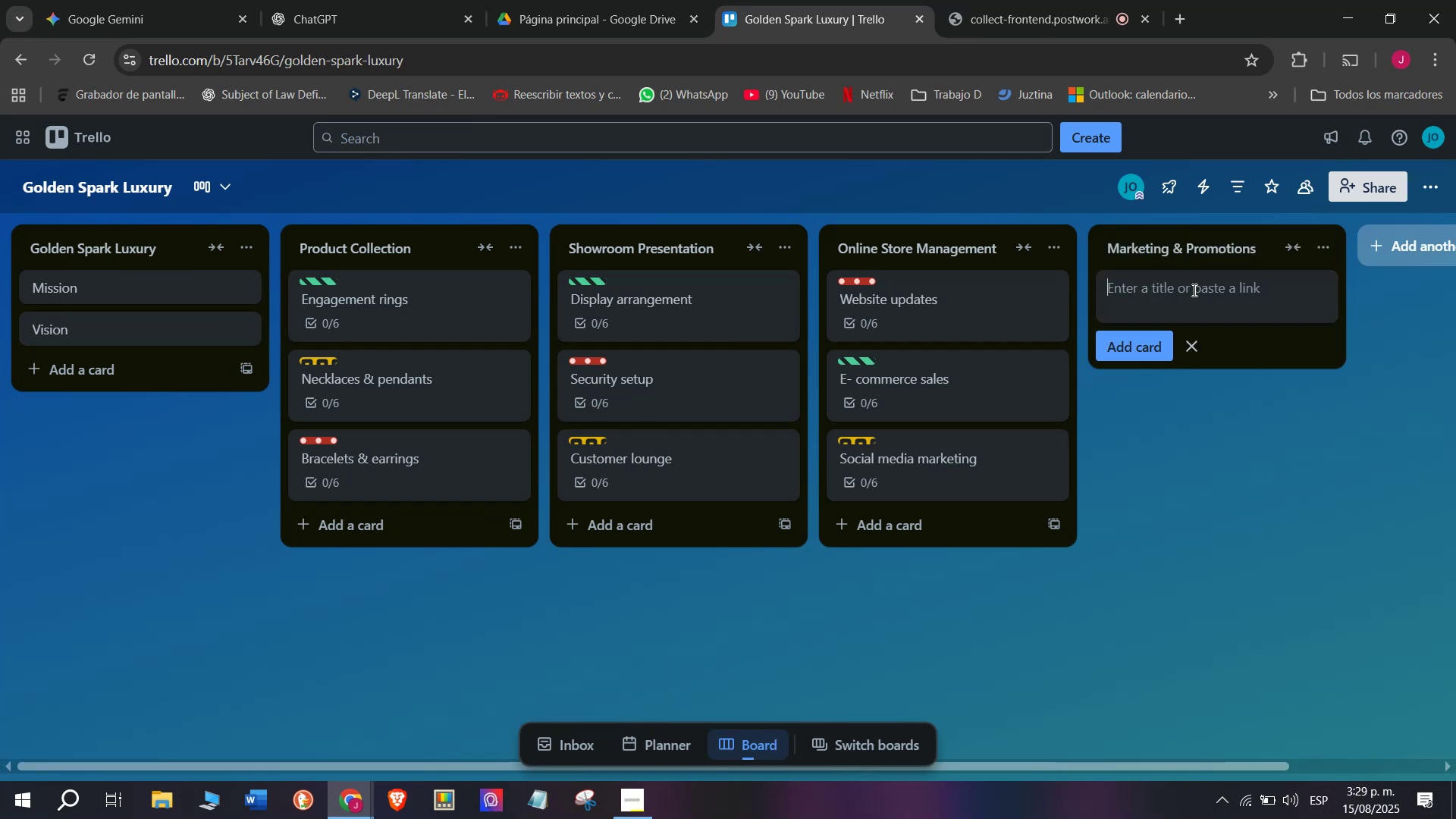 
key(Enter)
 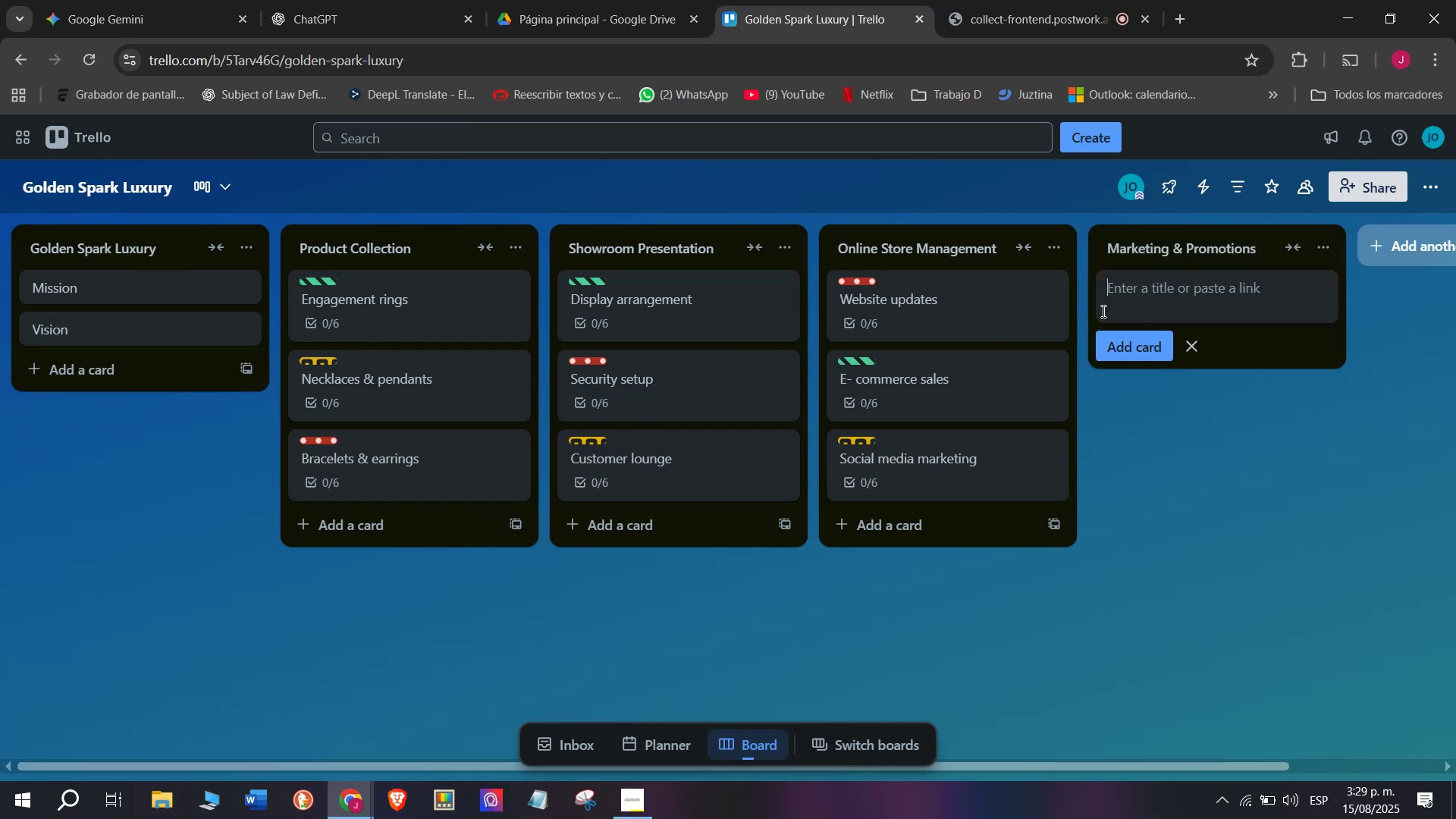 
left_click([1193, 288])
 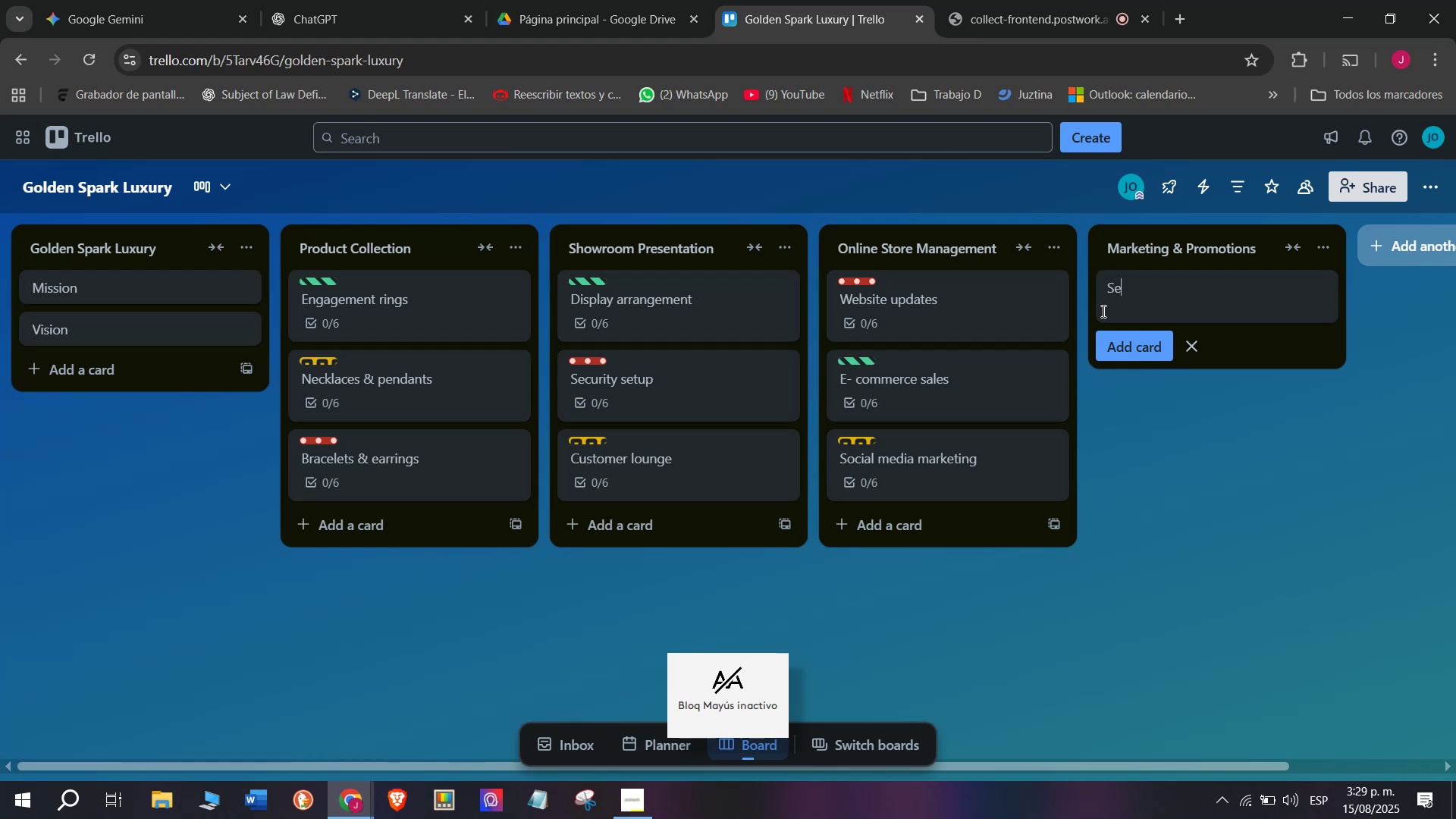 
type(Seasonal campaigns)
 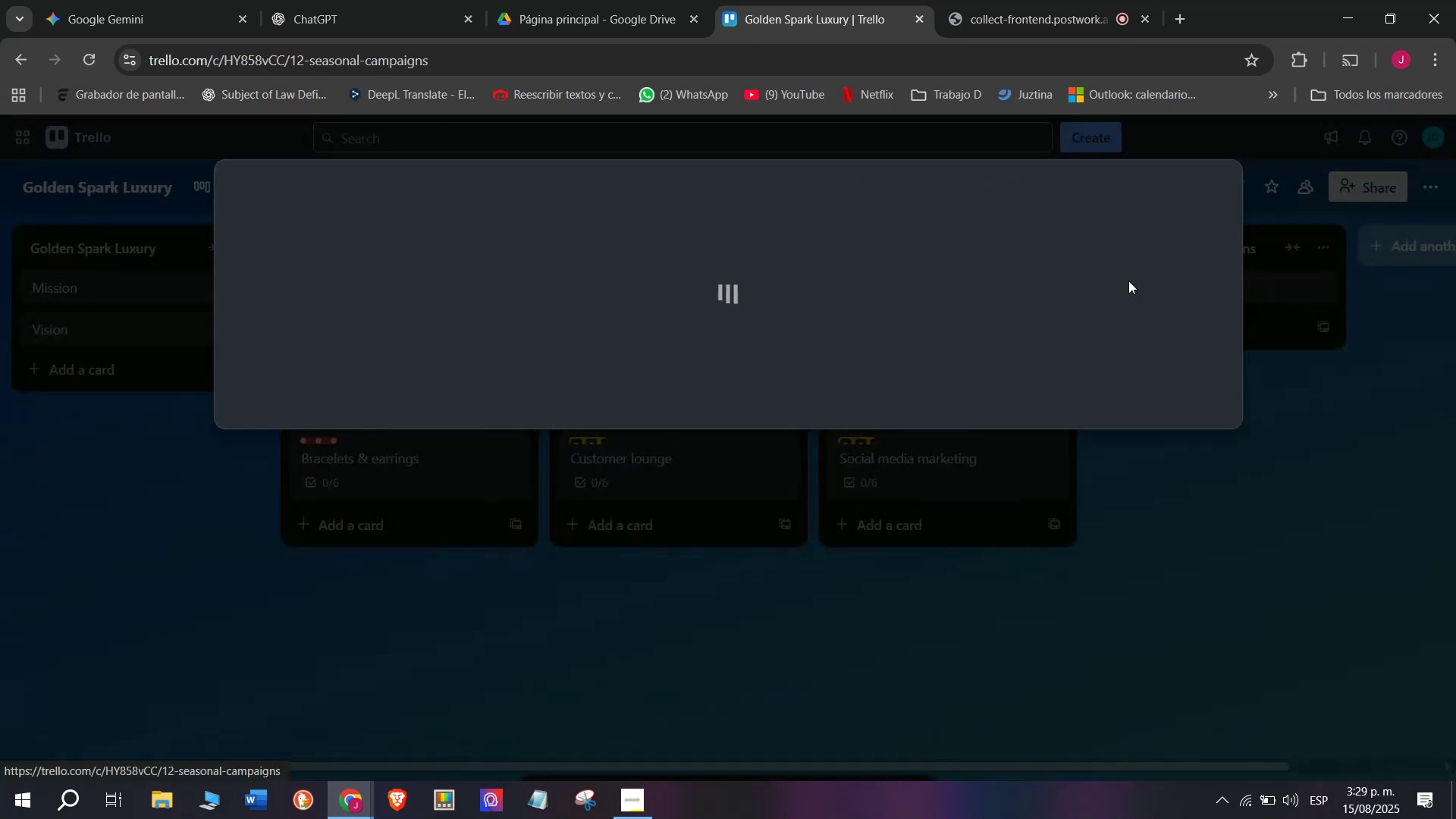 
key(Enter)
 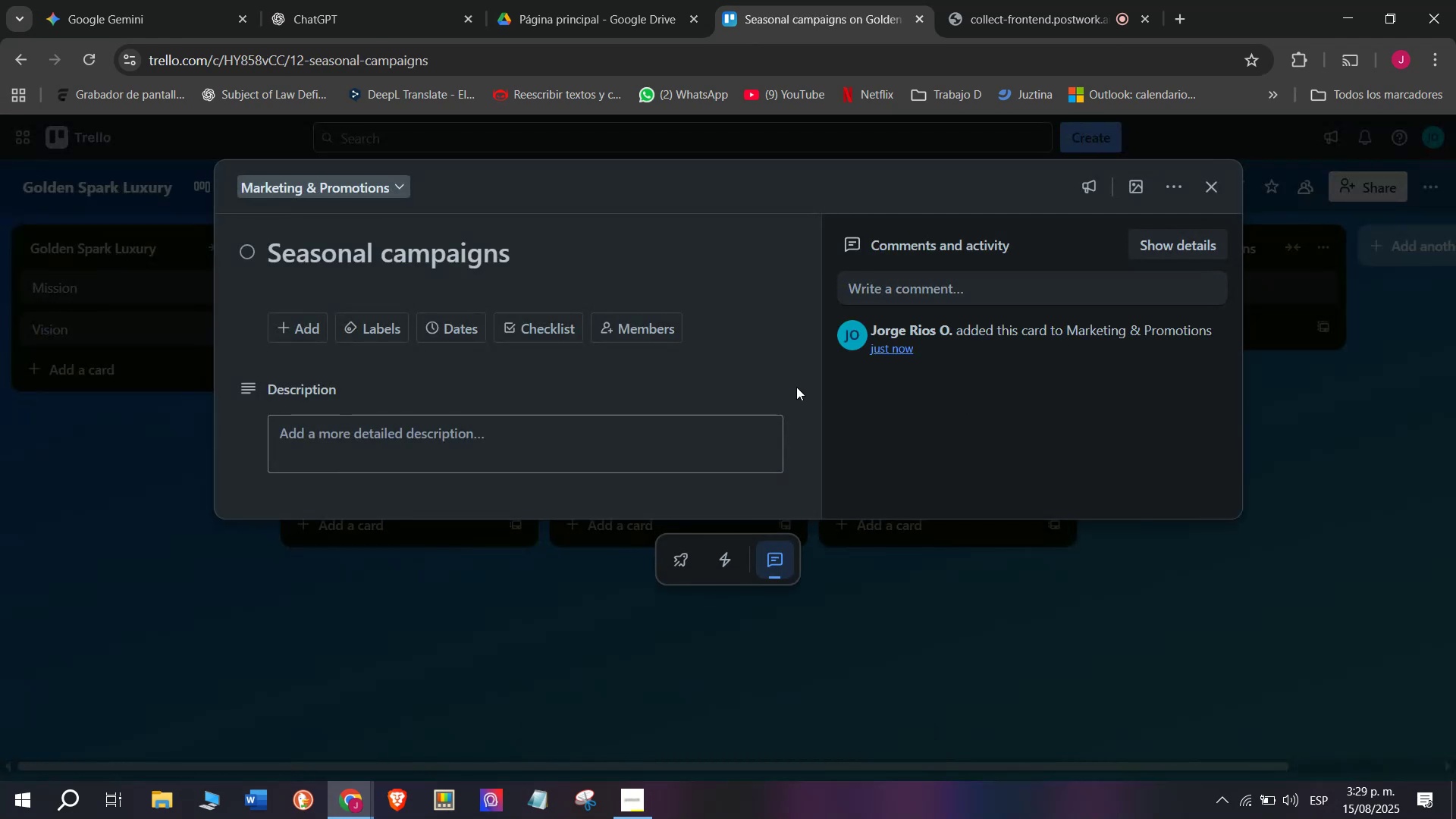 
left_click([1128, 280])
 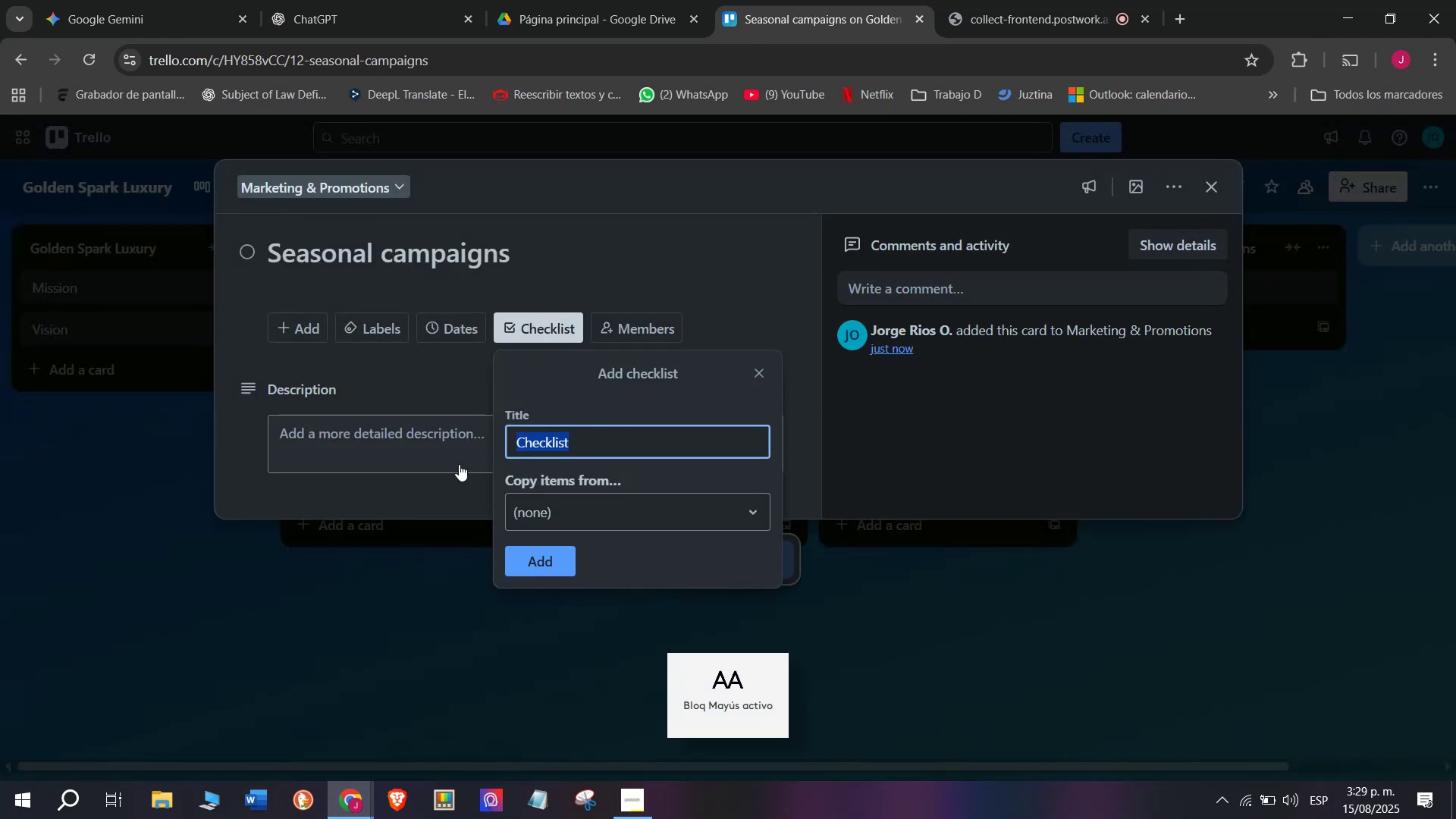 
key(CapsLock)
 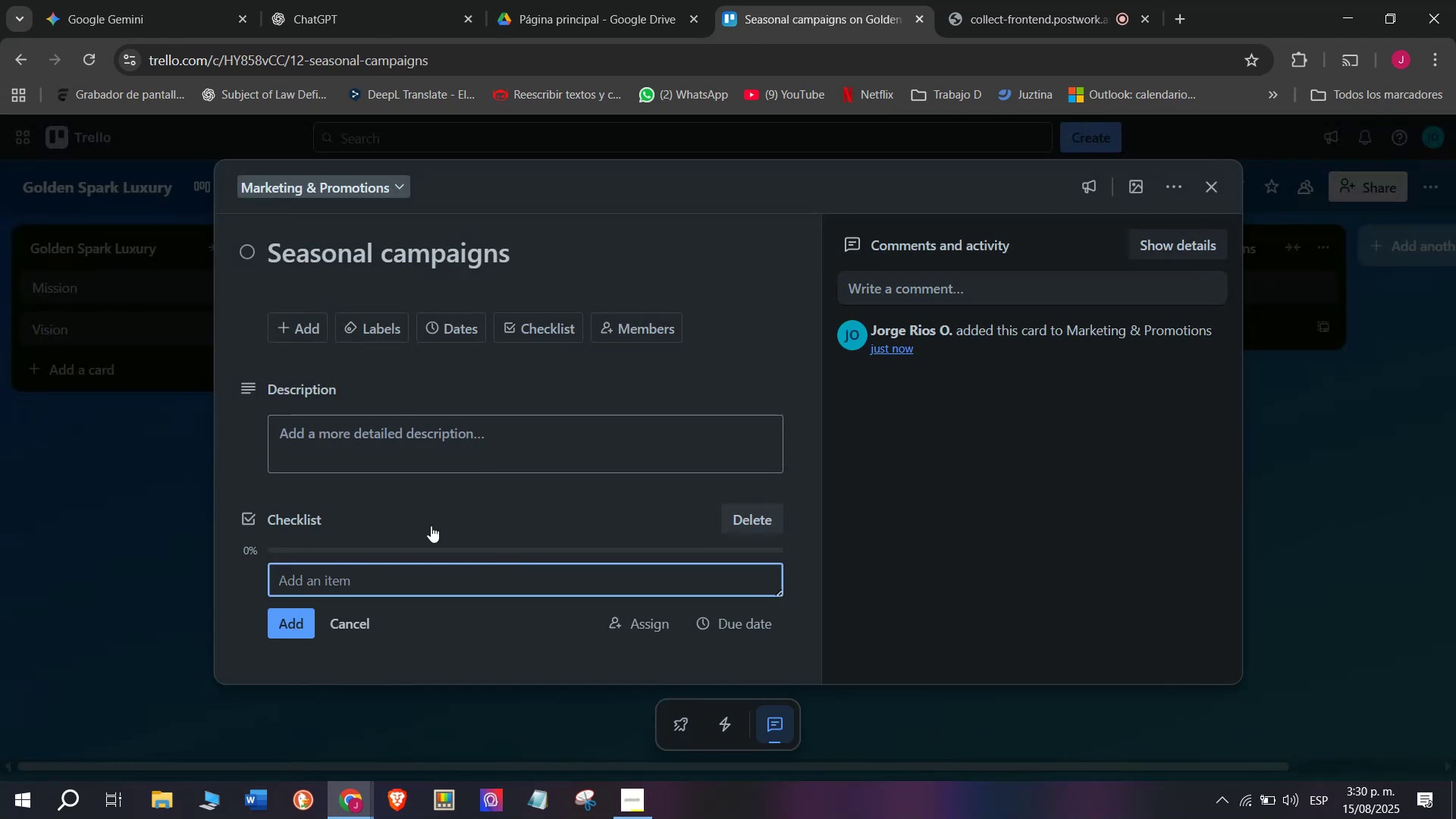 
left_click([553, 566])
 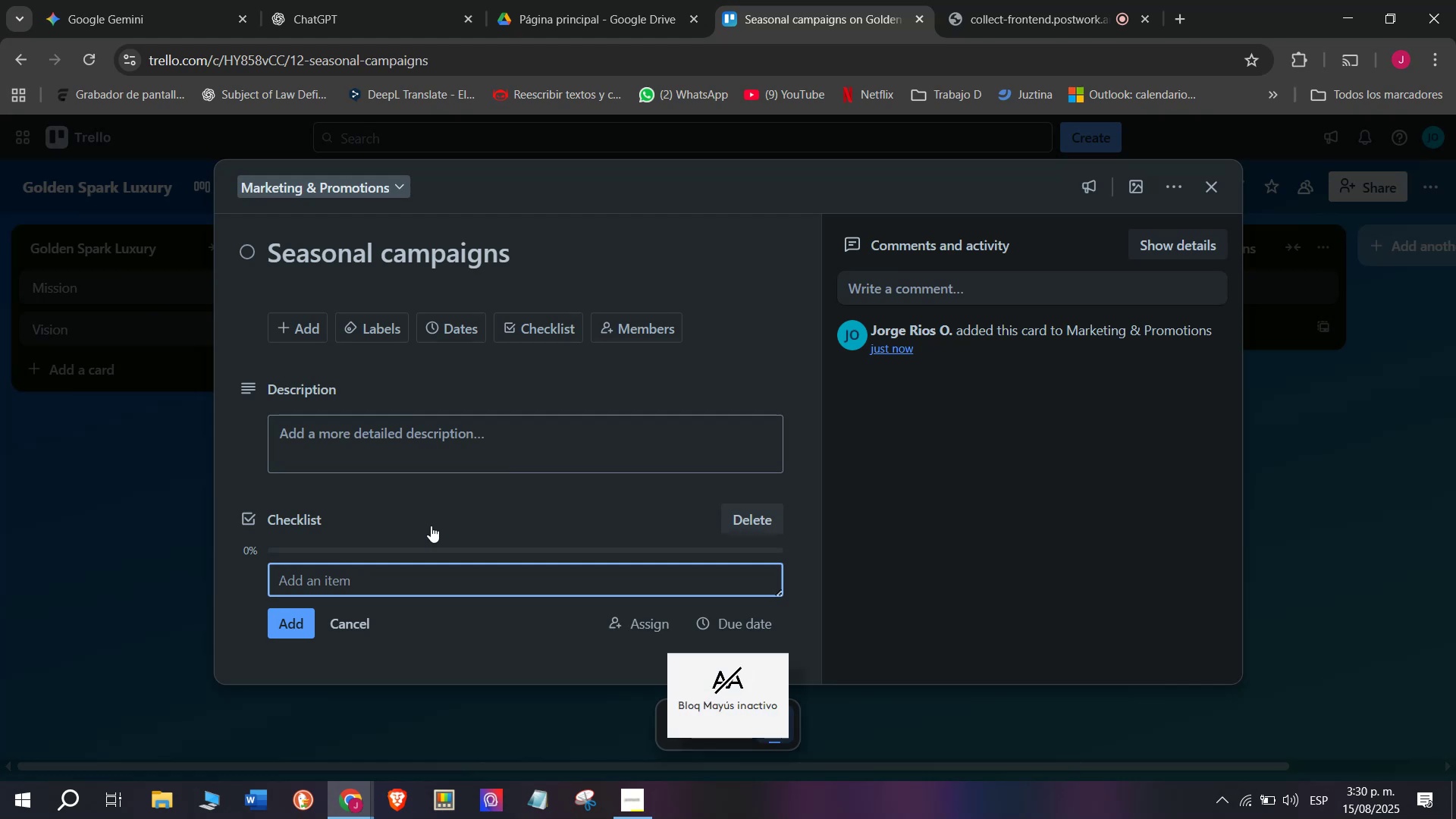 
key(CapsLock)
 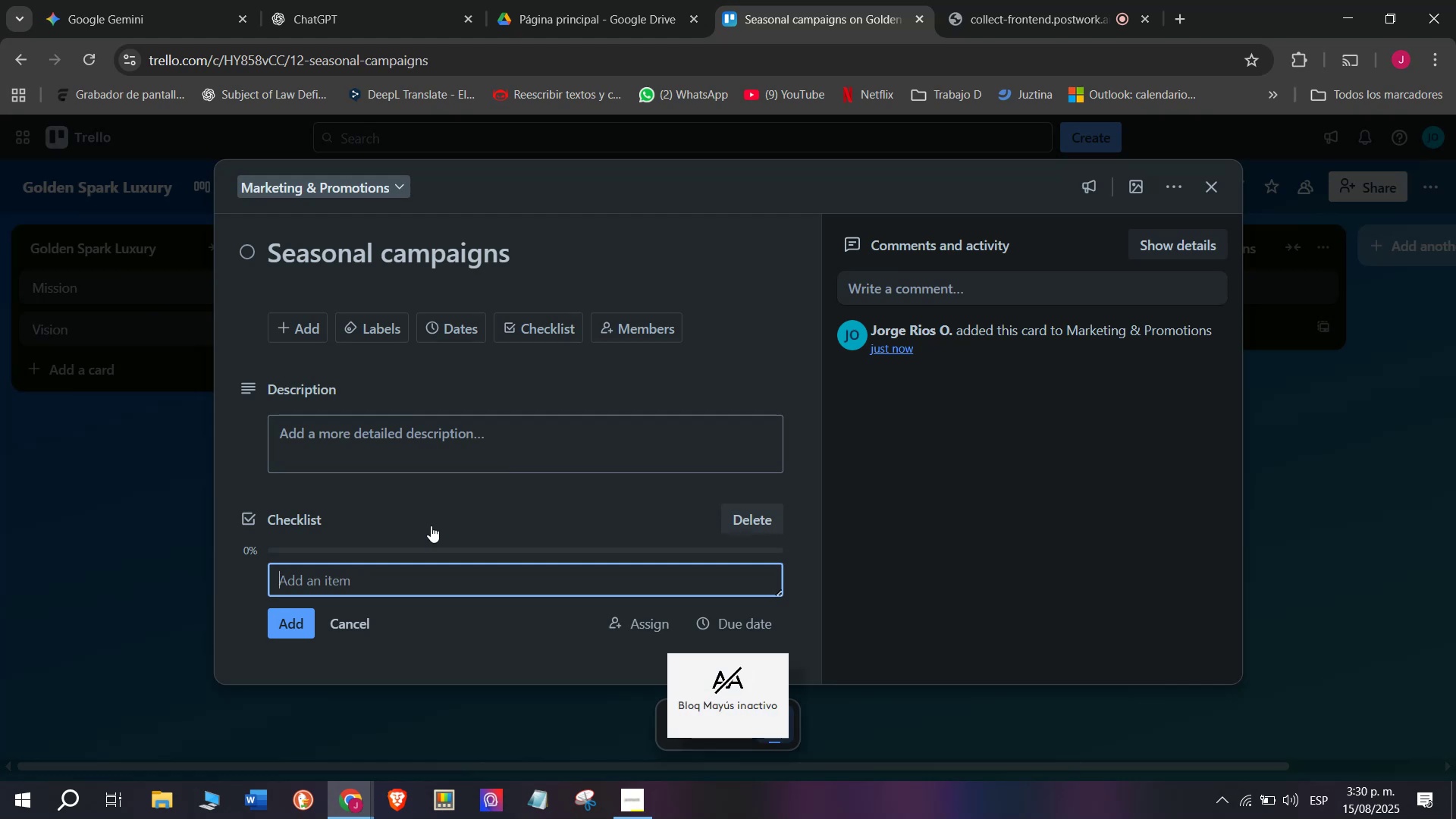 
key(CapsLock)
 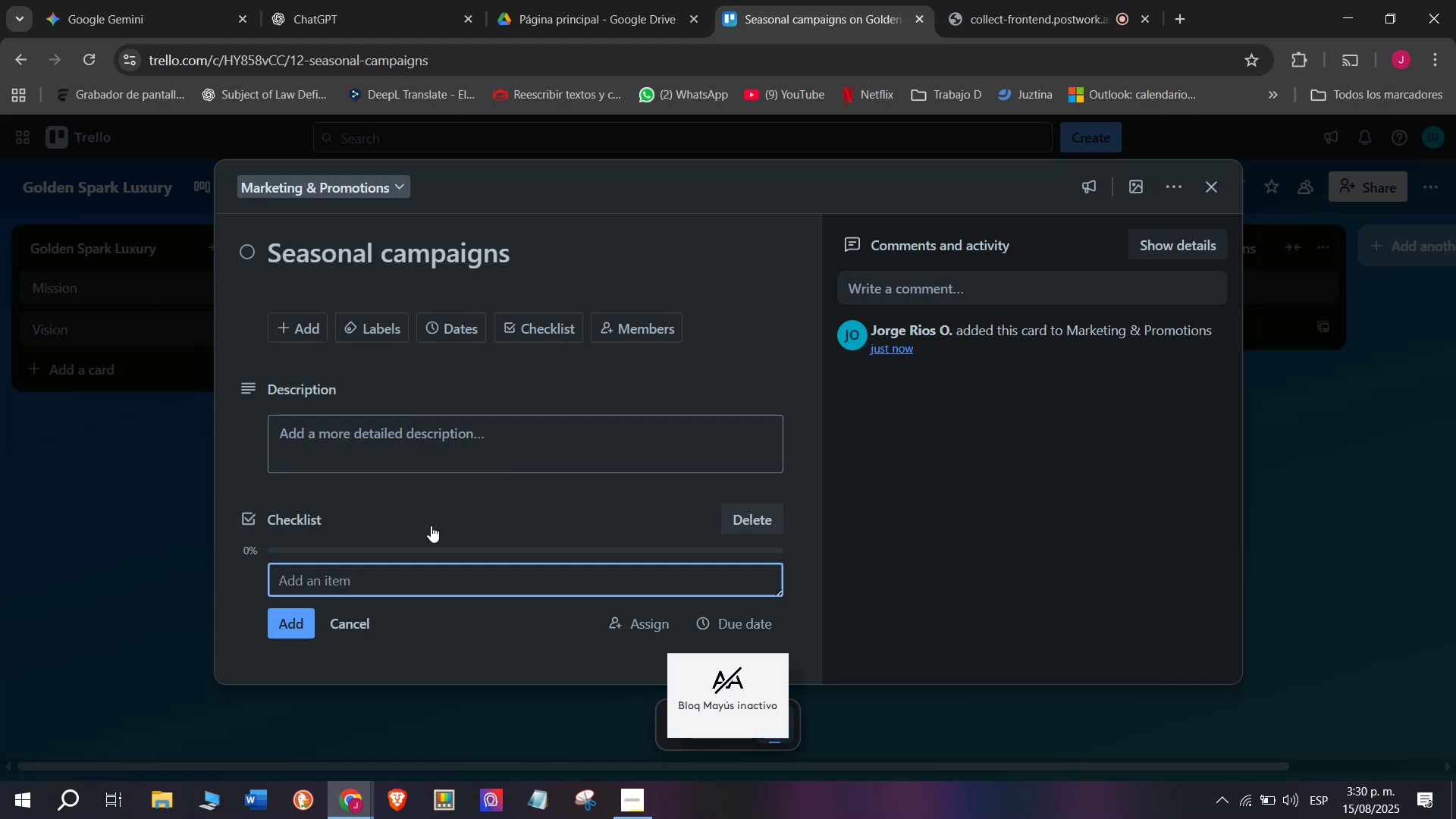 
key(CapsLock)
 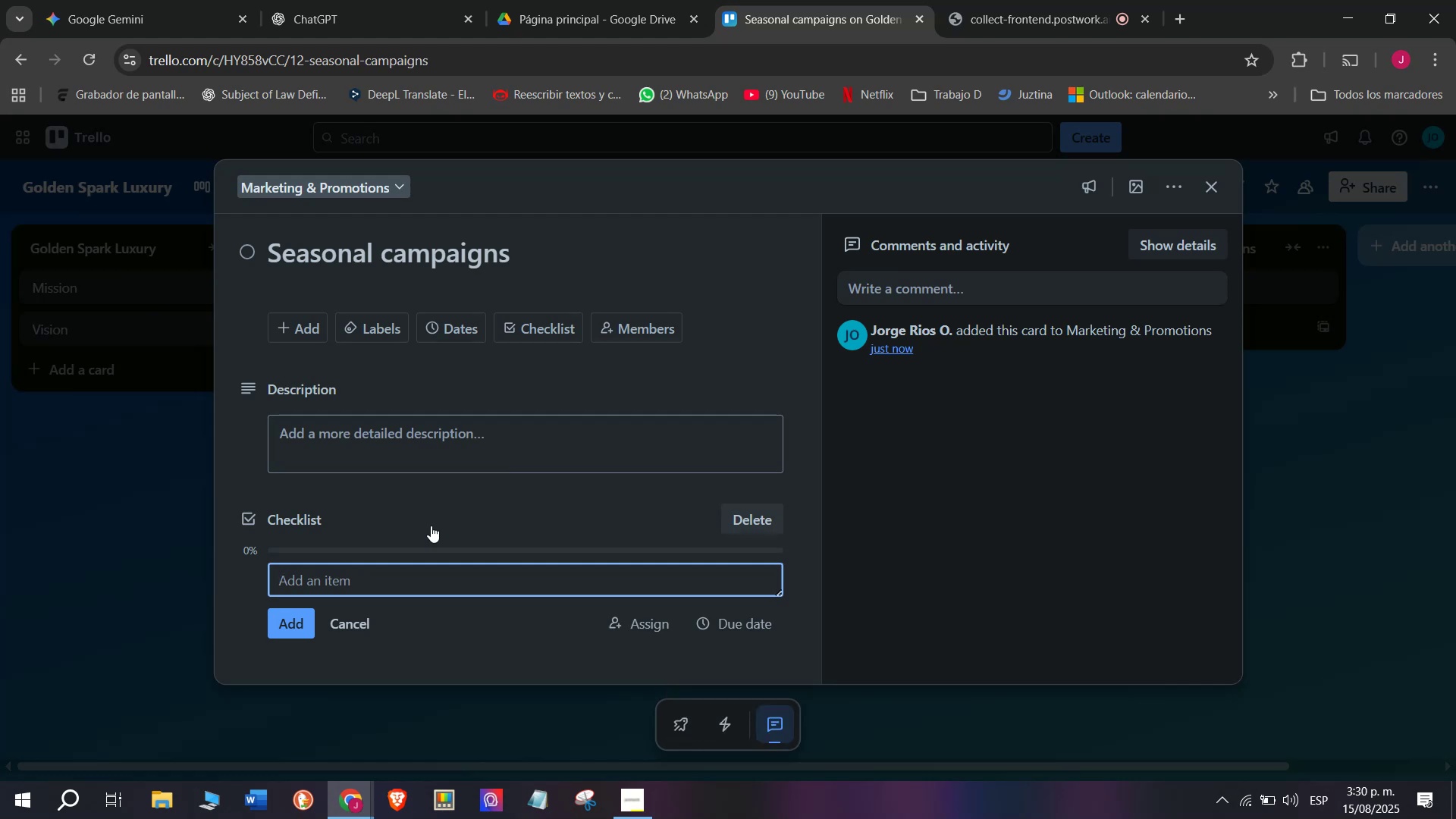 
wait(9.89)
 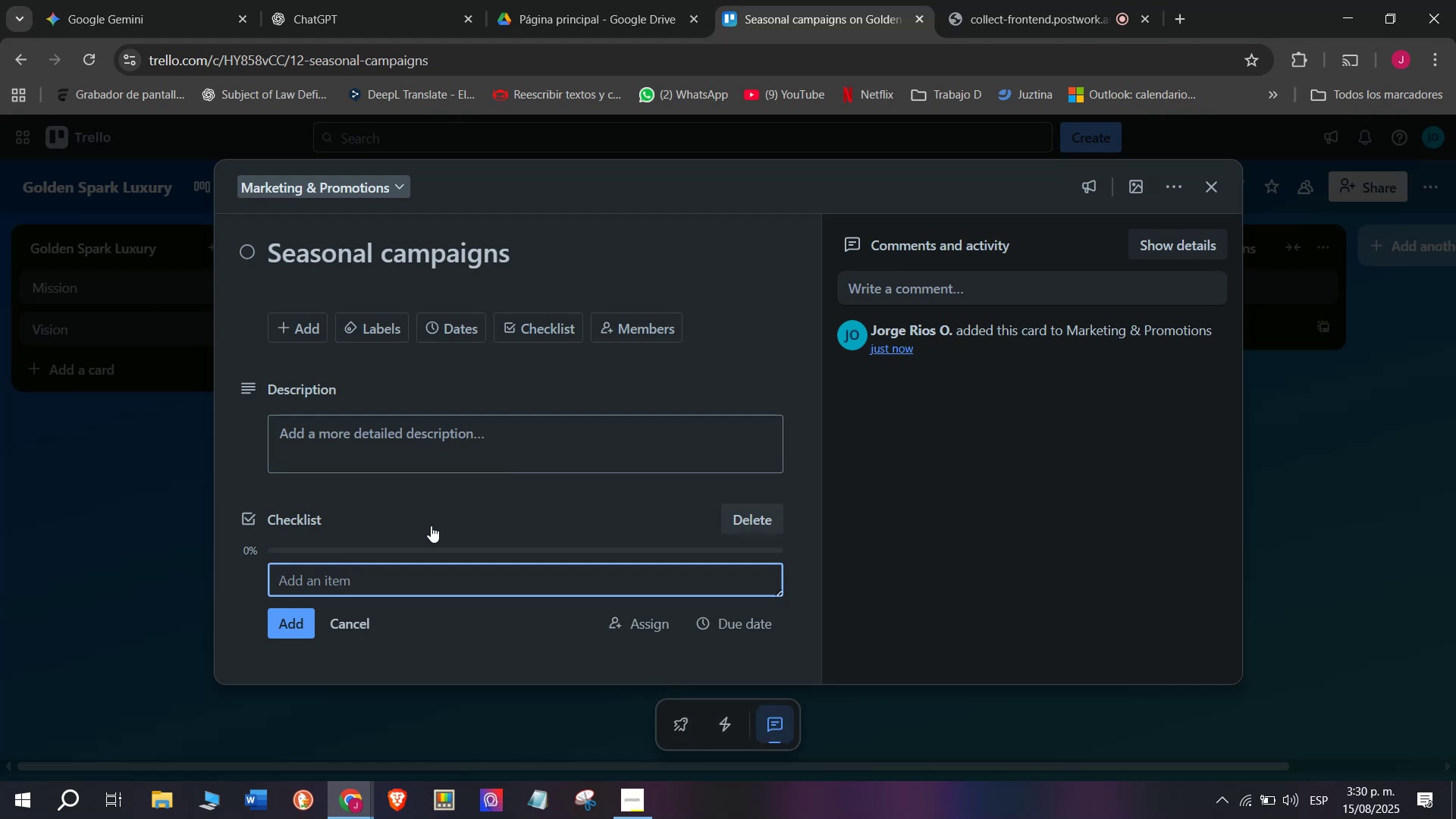 
key(CapsLock)
 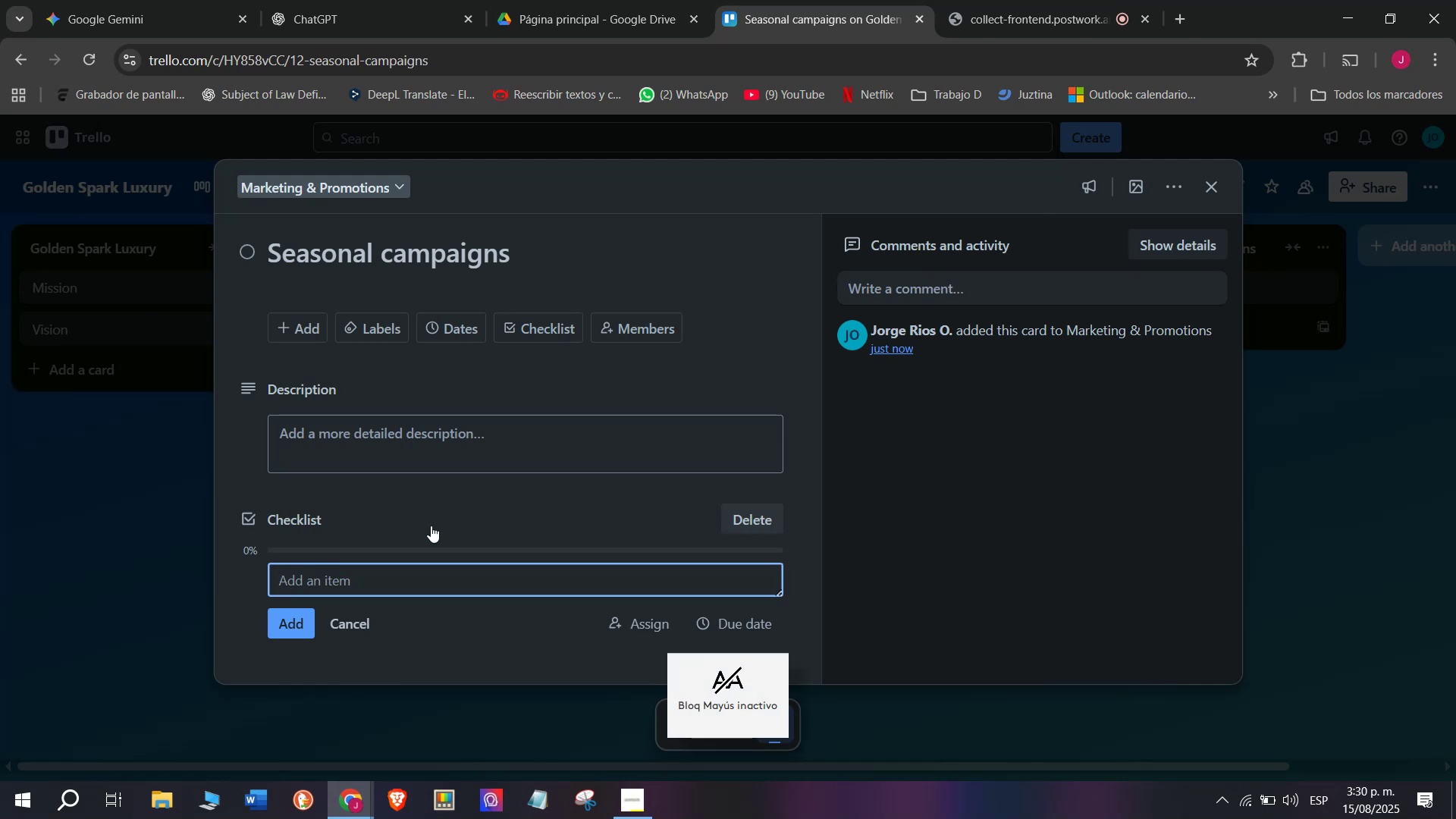 
key(CapsLock)
 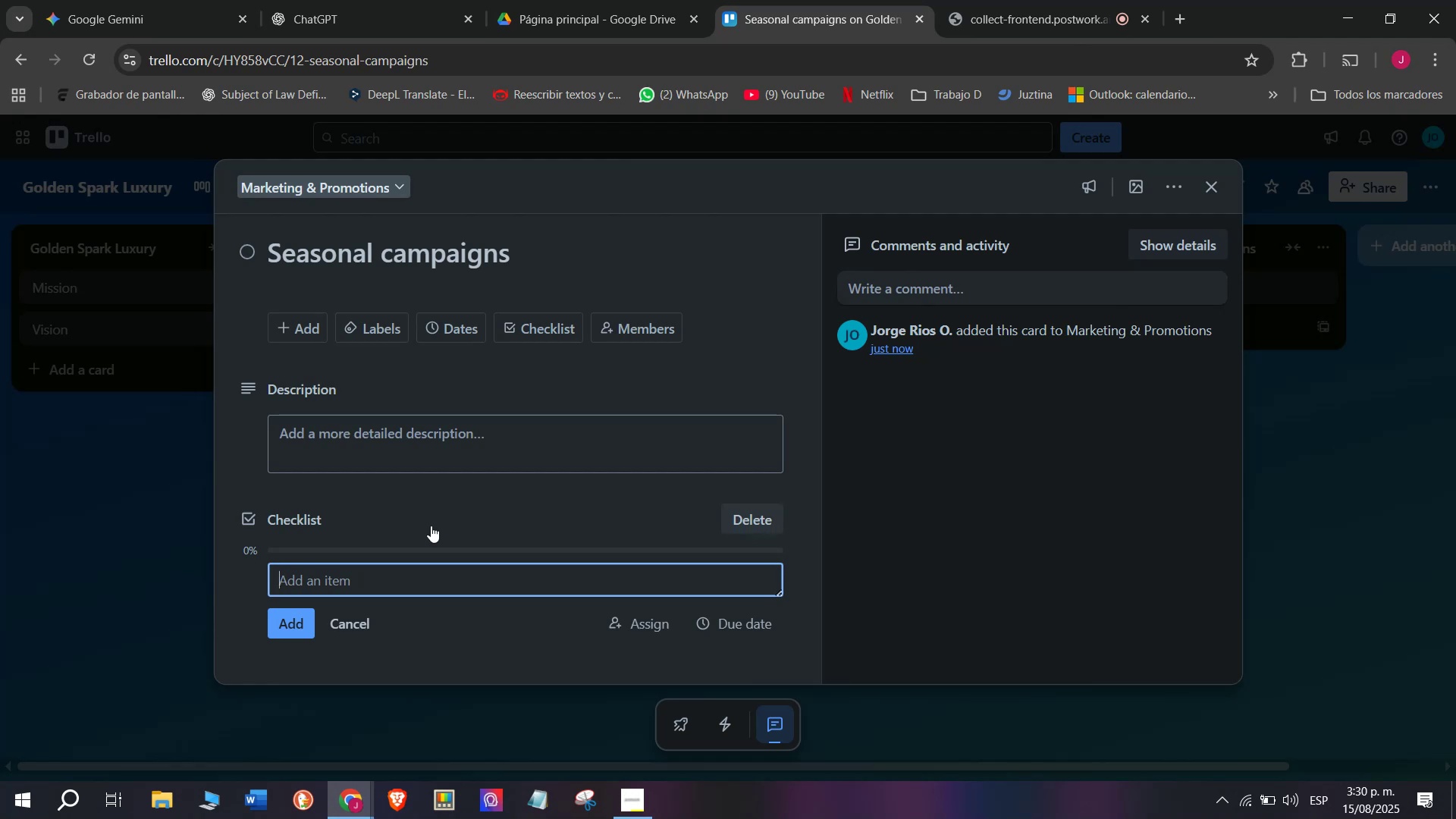 
wait(49.11)
 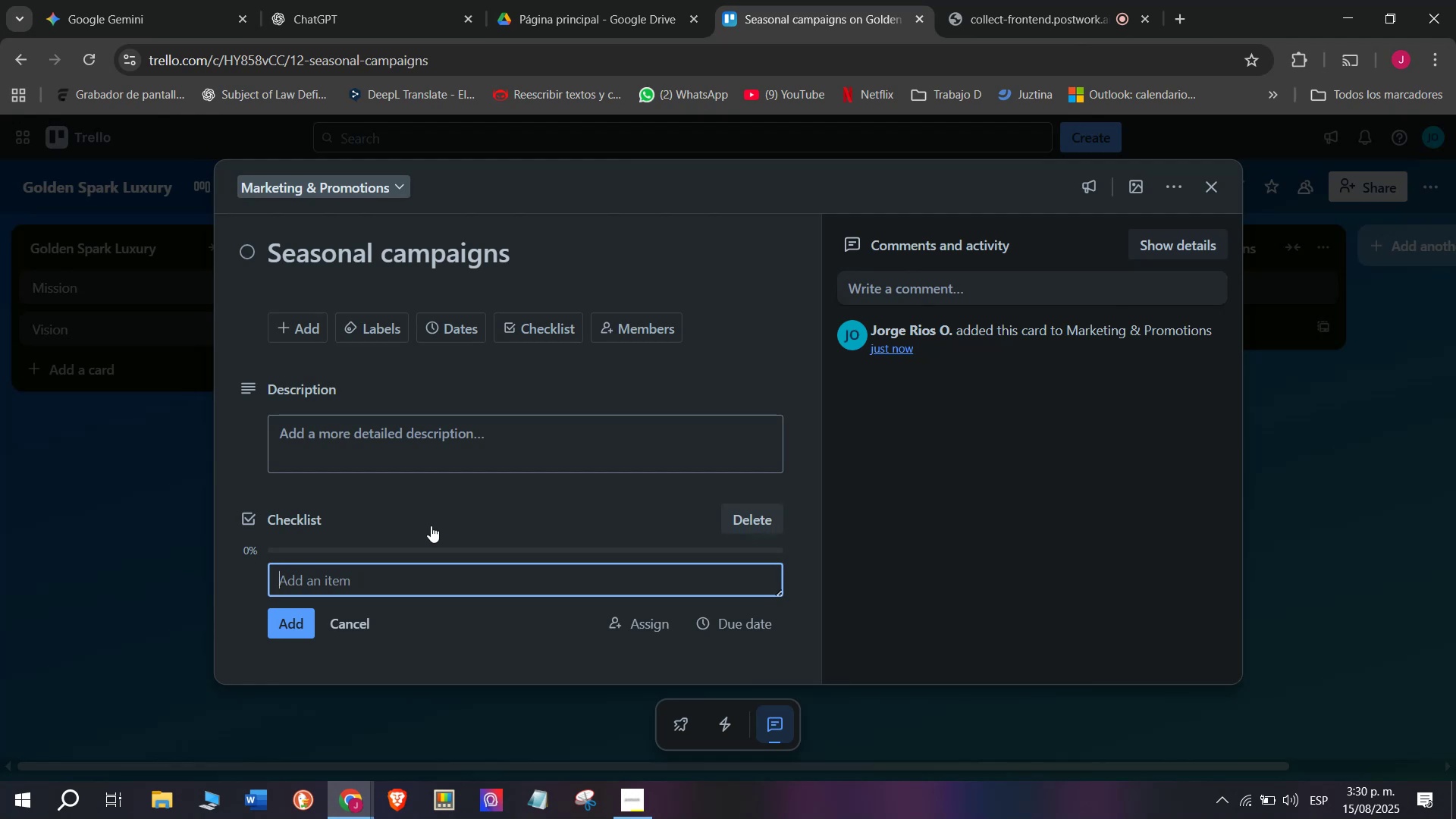 
type(Valentin;e)
key(Backspace)
type(es gay)
key(Backspace)
key(Backspace)
key(Backspace)
type(F)
key(Backspace)
type(Day offers)
 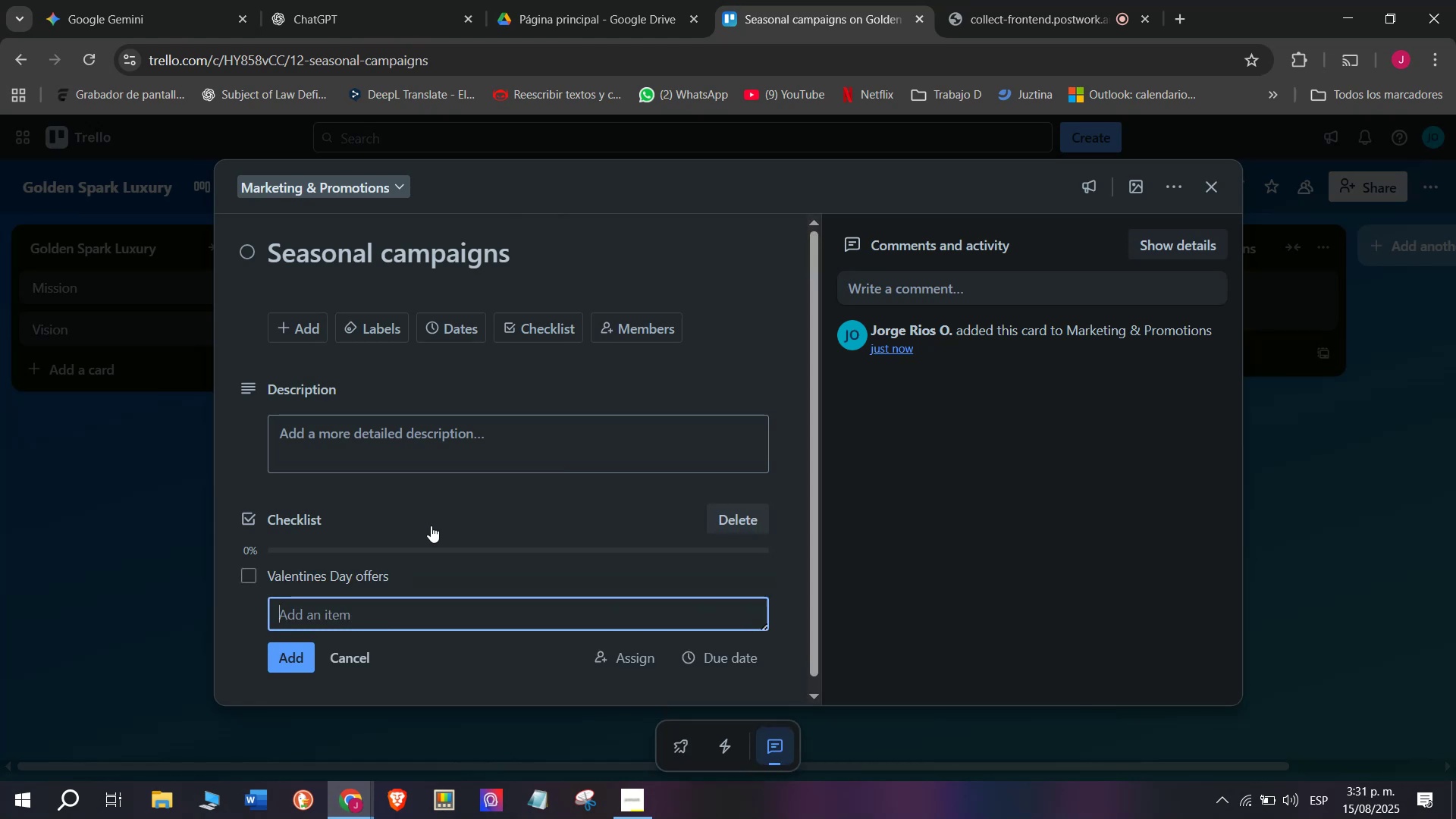 
key(Enter)
 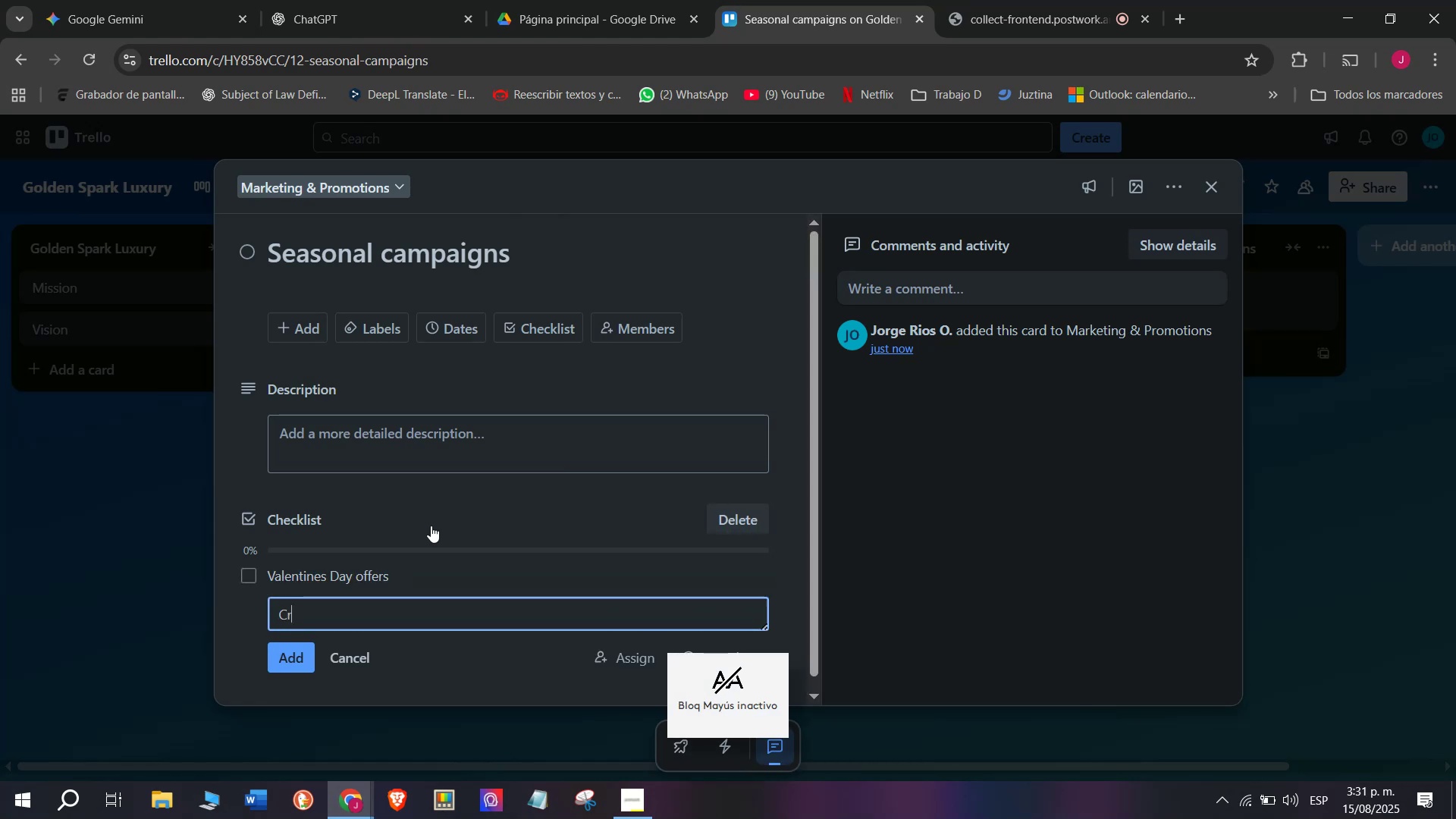 
type(Cr)
key(Backspace)
type(hristmas luxury has)
 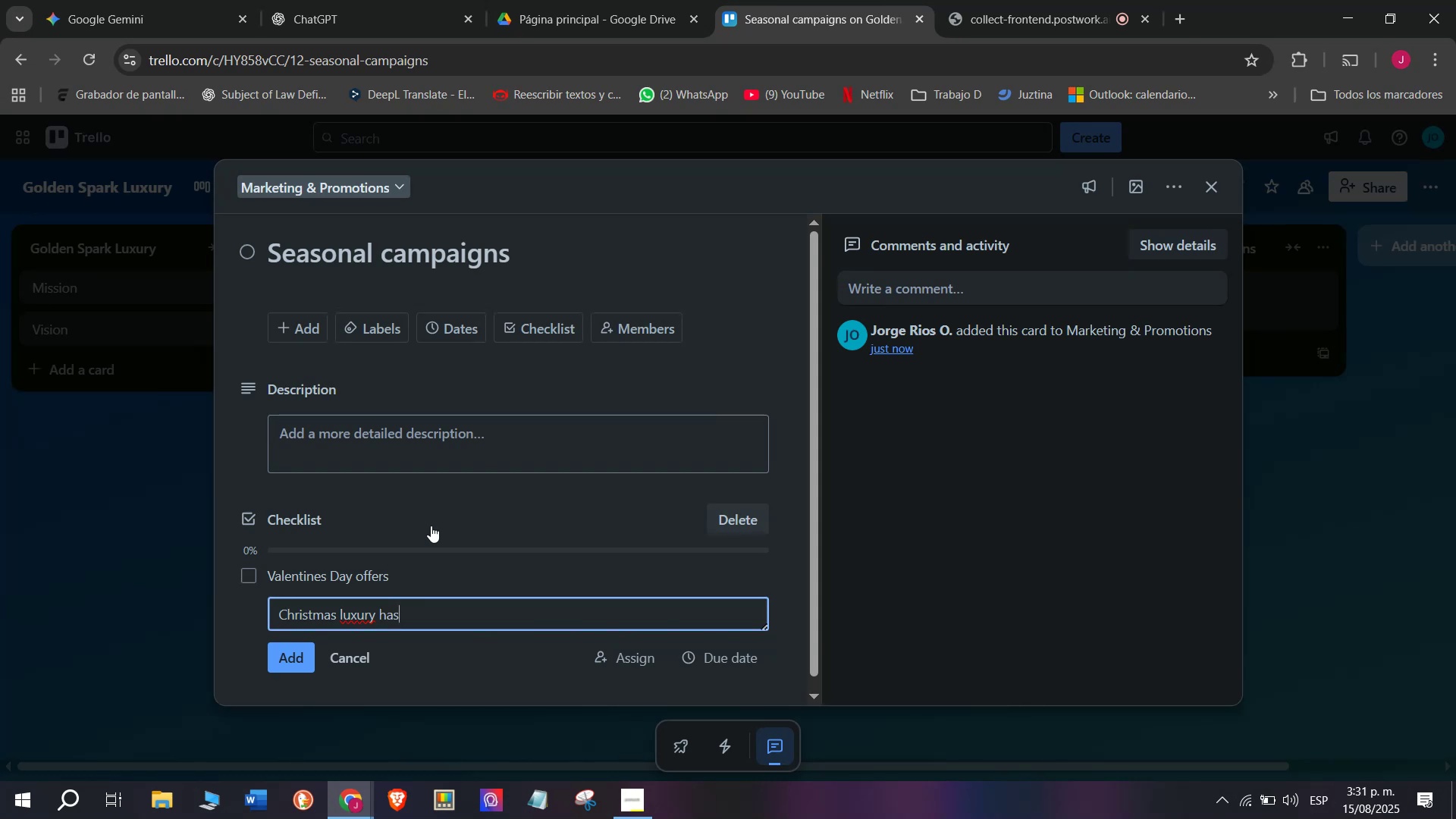 
wait(13.15)
 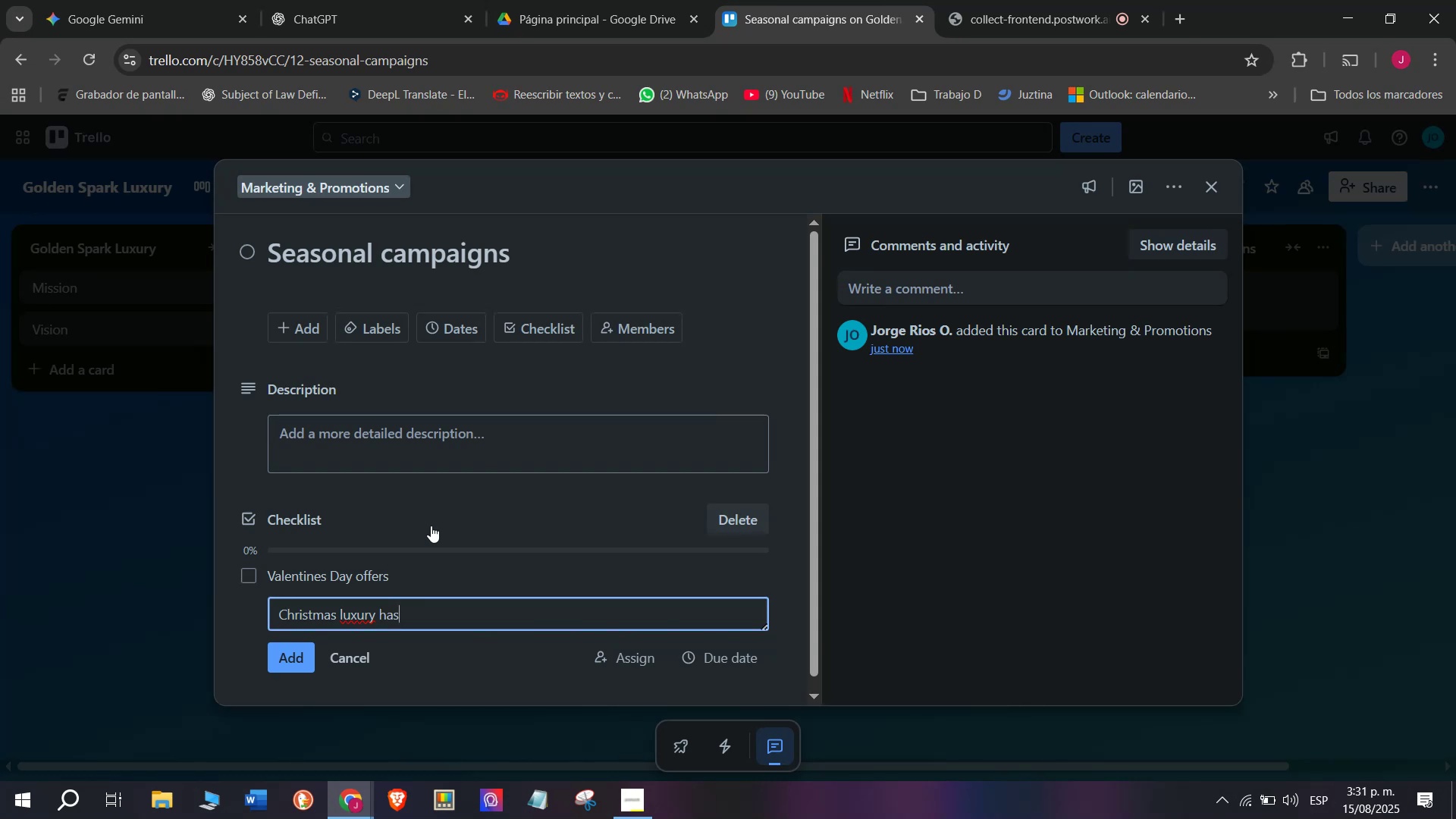 
type(htags)
 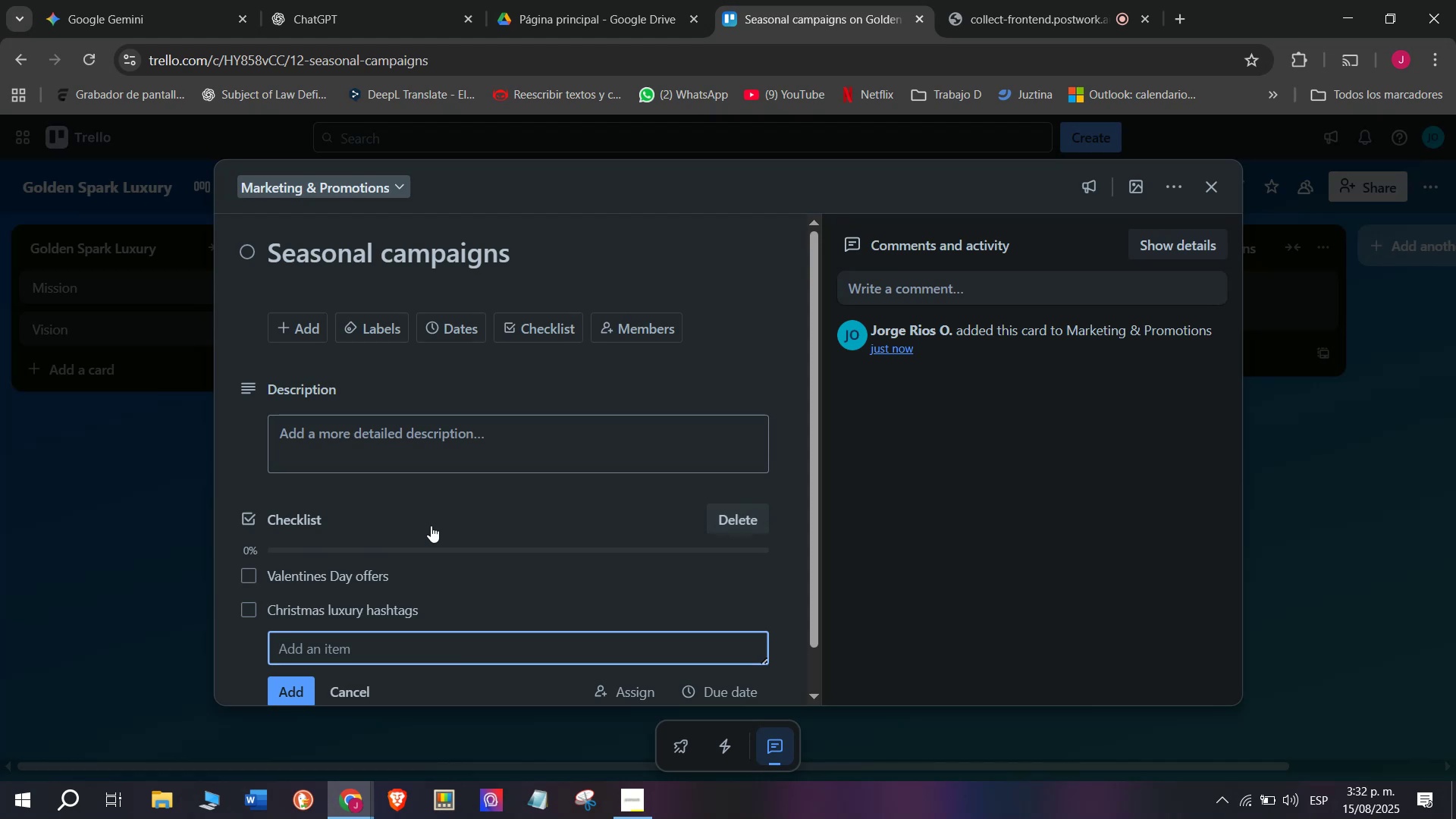 
hold_key(key=Enter, duration=0.34)
 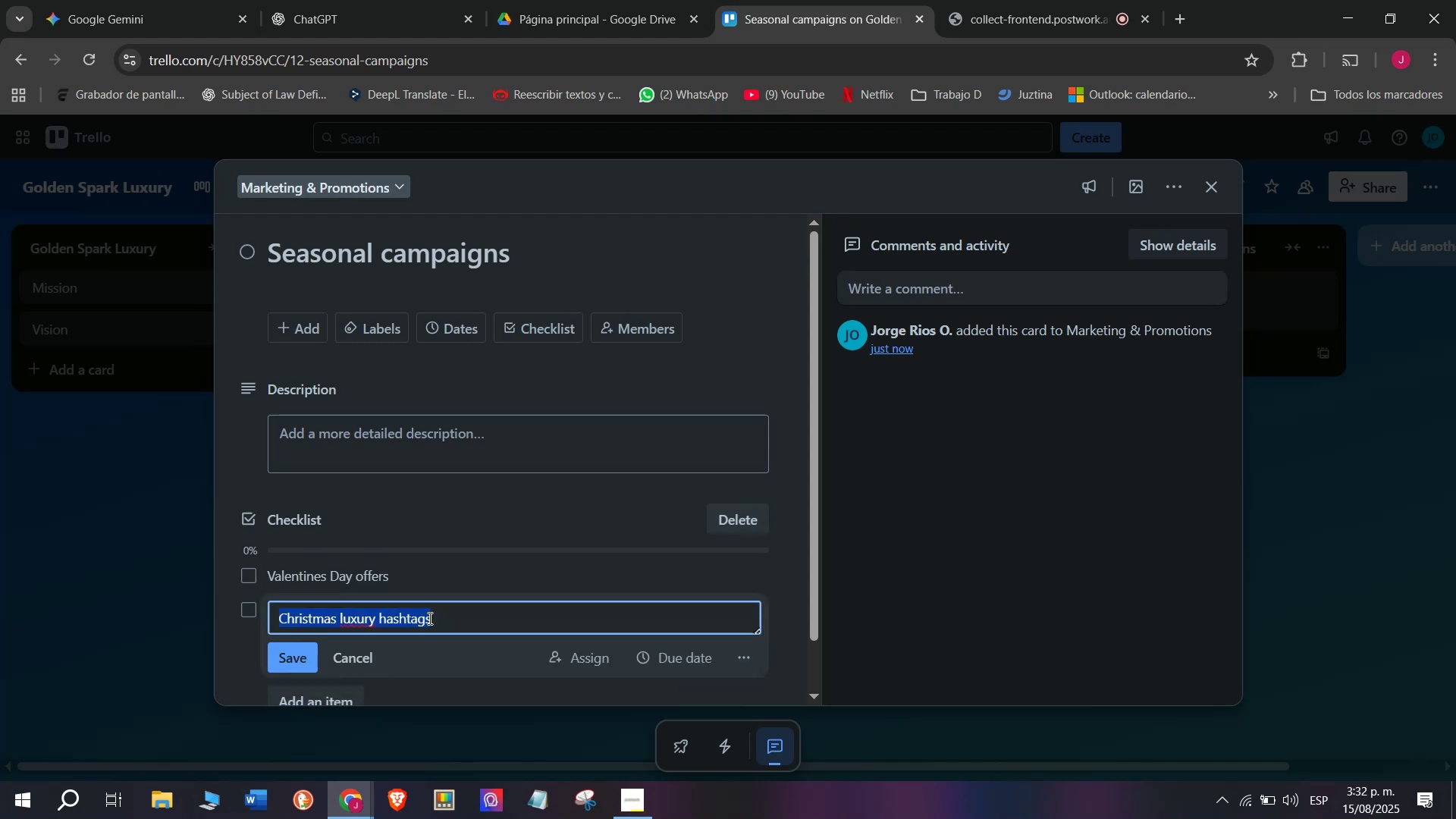 
wait(7.6)
 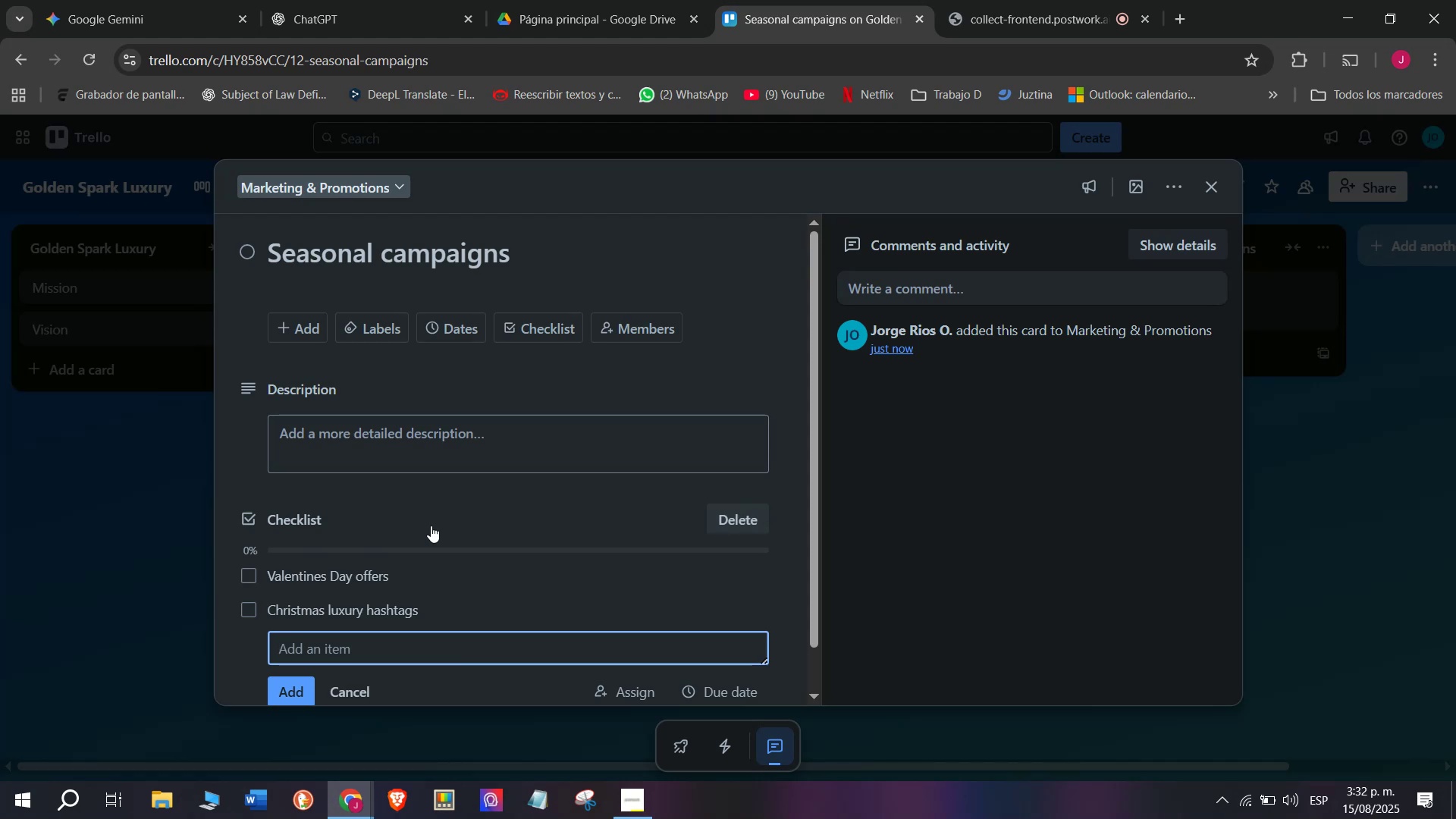 
double_click([428, 618])
 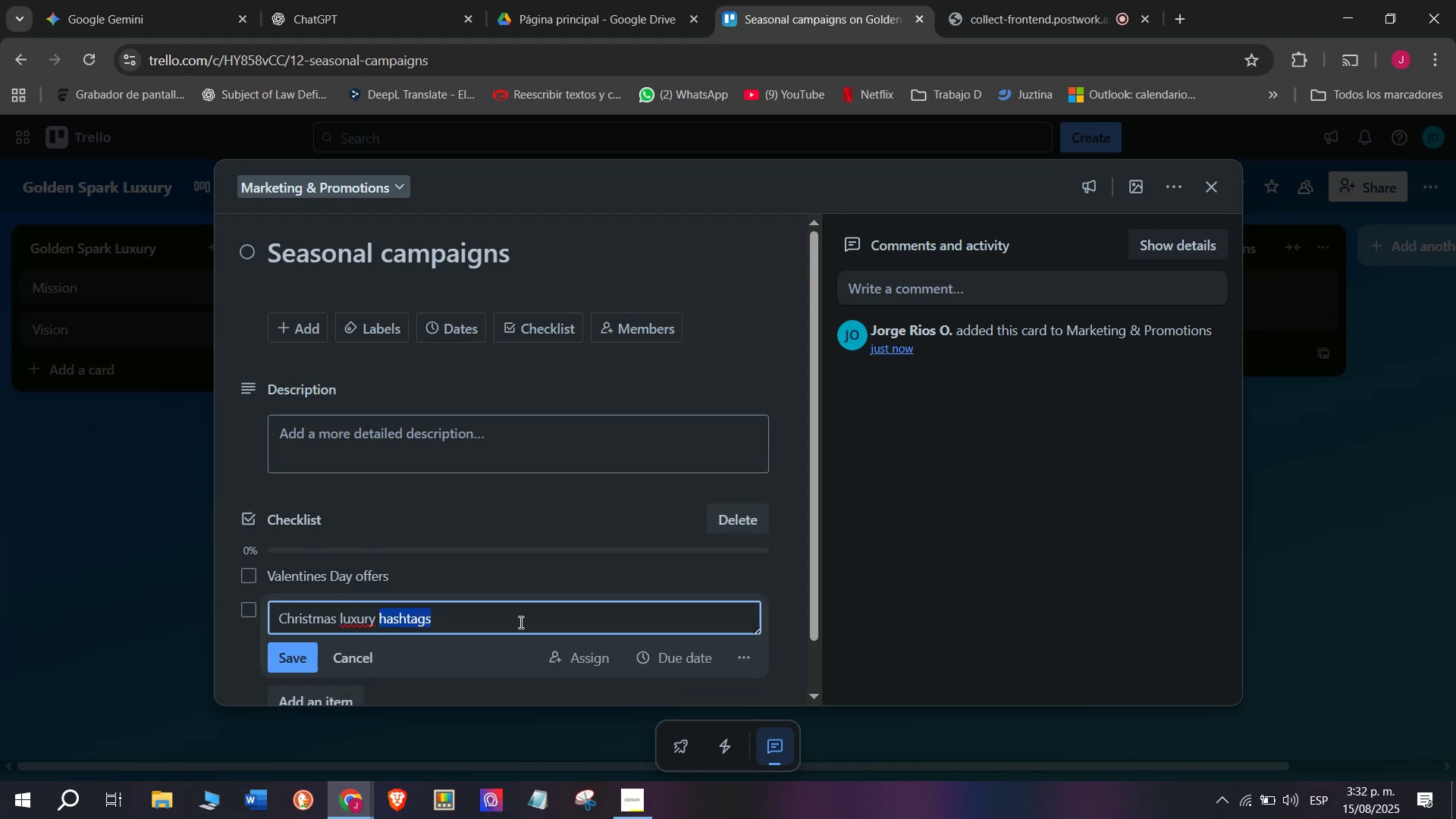 
triple_click([458, 626])
 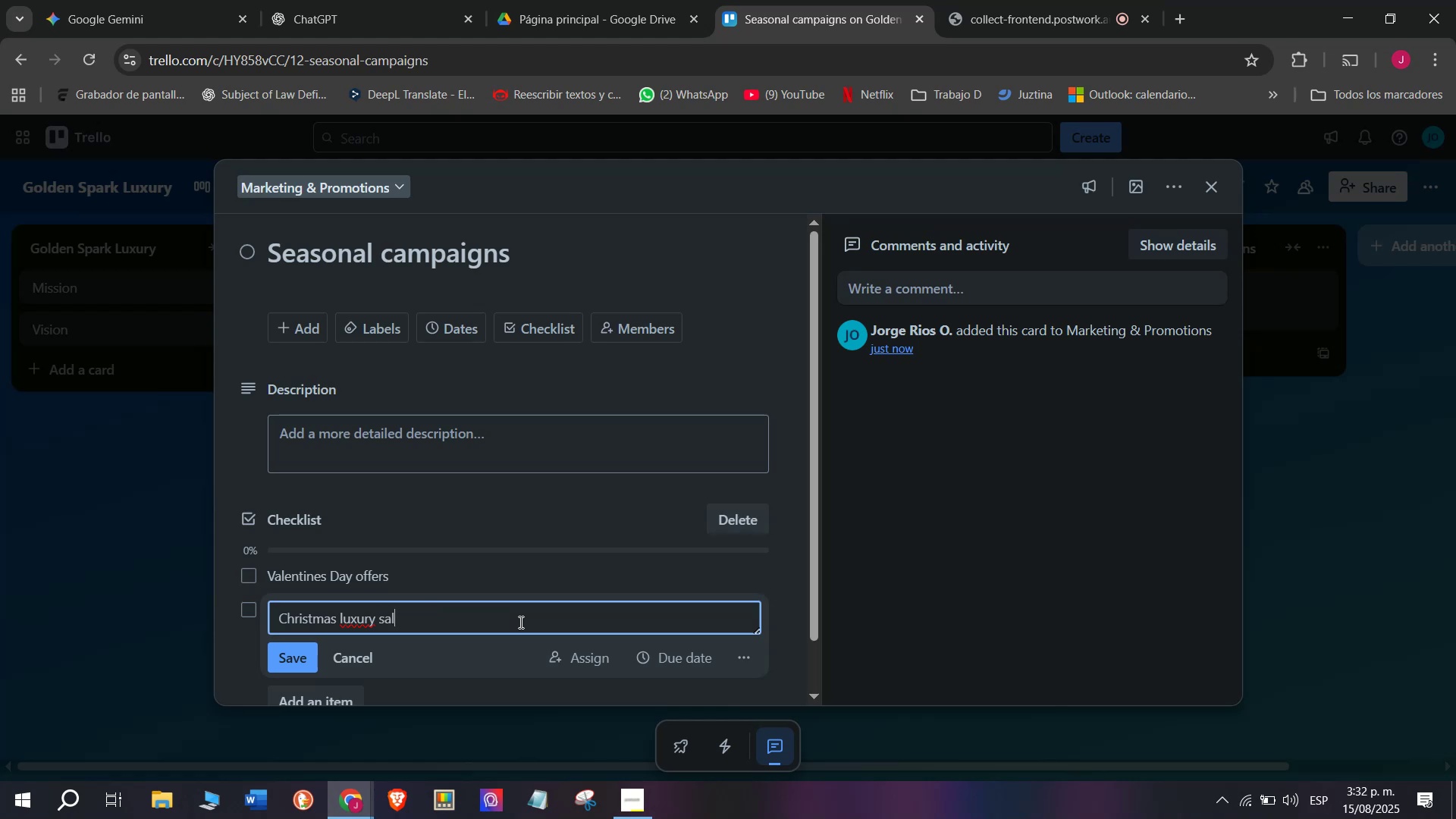 
left_click_drag(start_coordinate=[381, 621], to_coordinate=[519, 622])
 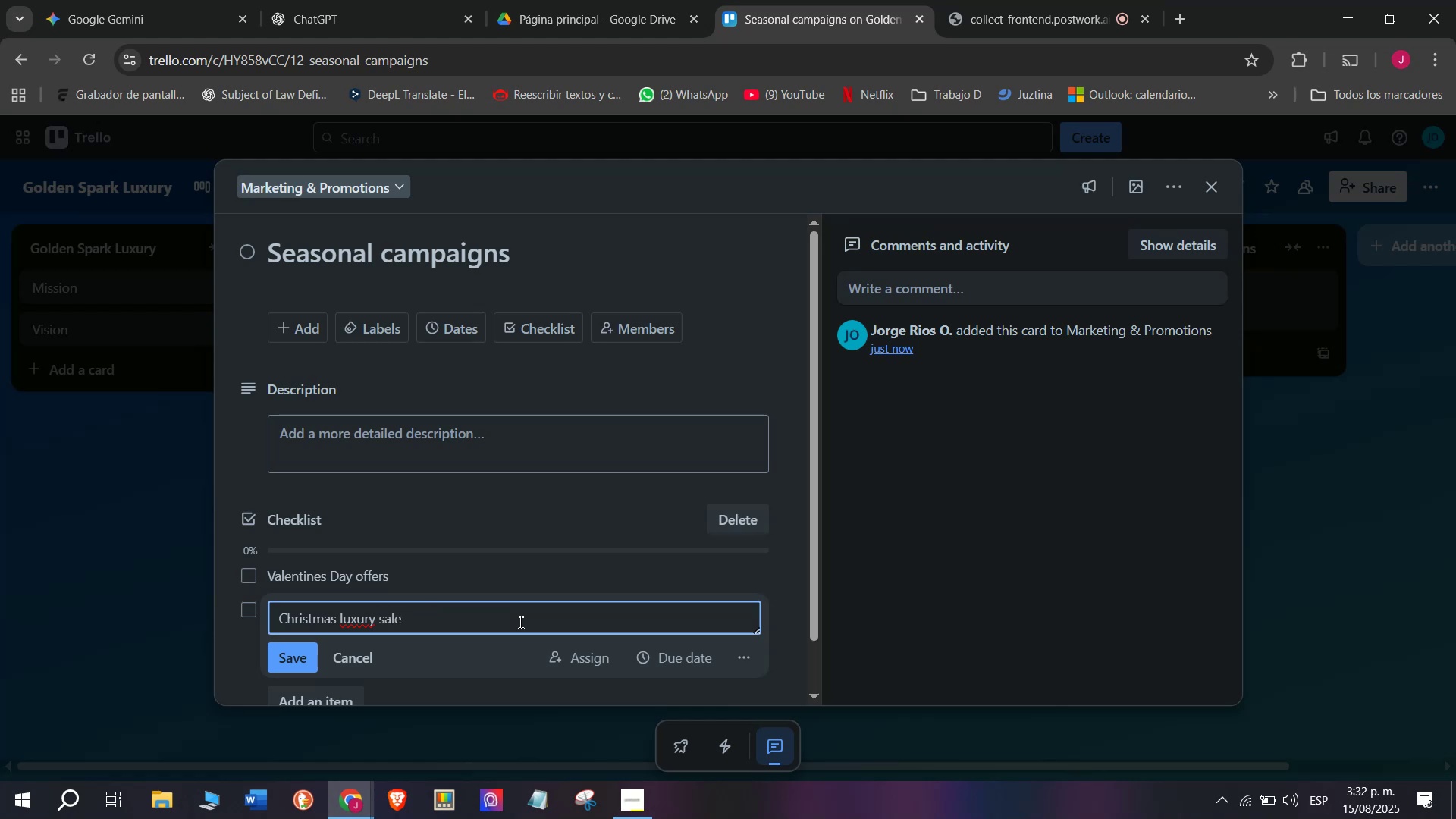 
type(sale)
 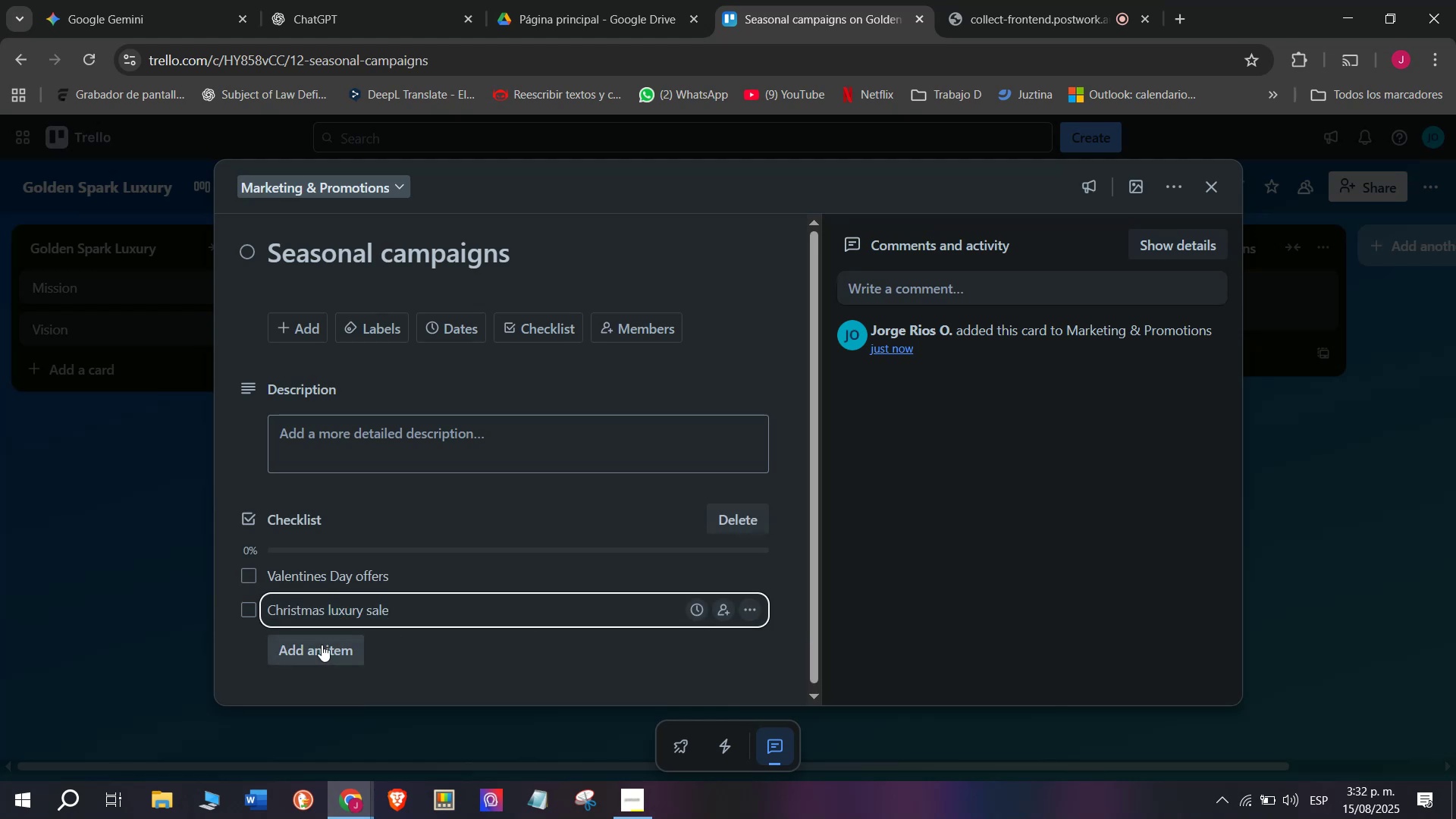 
key(Enter)
 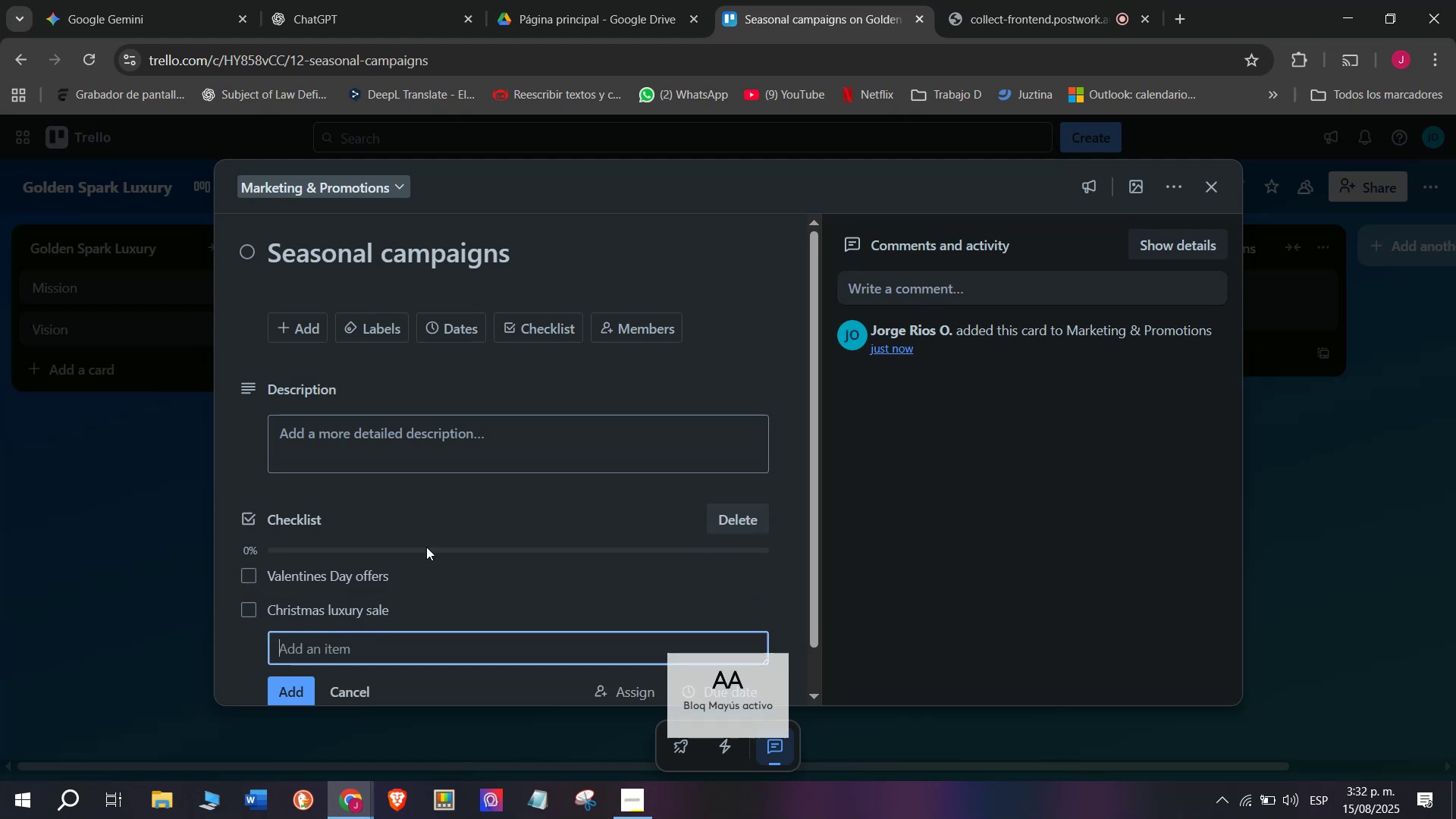 
left_click([322, 645])
 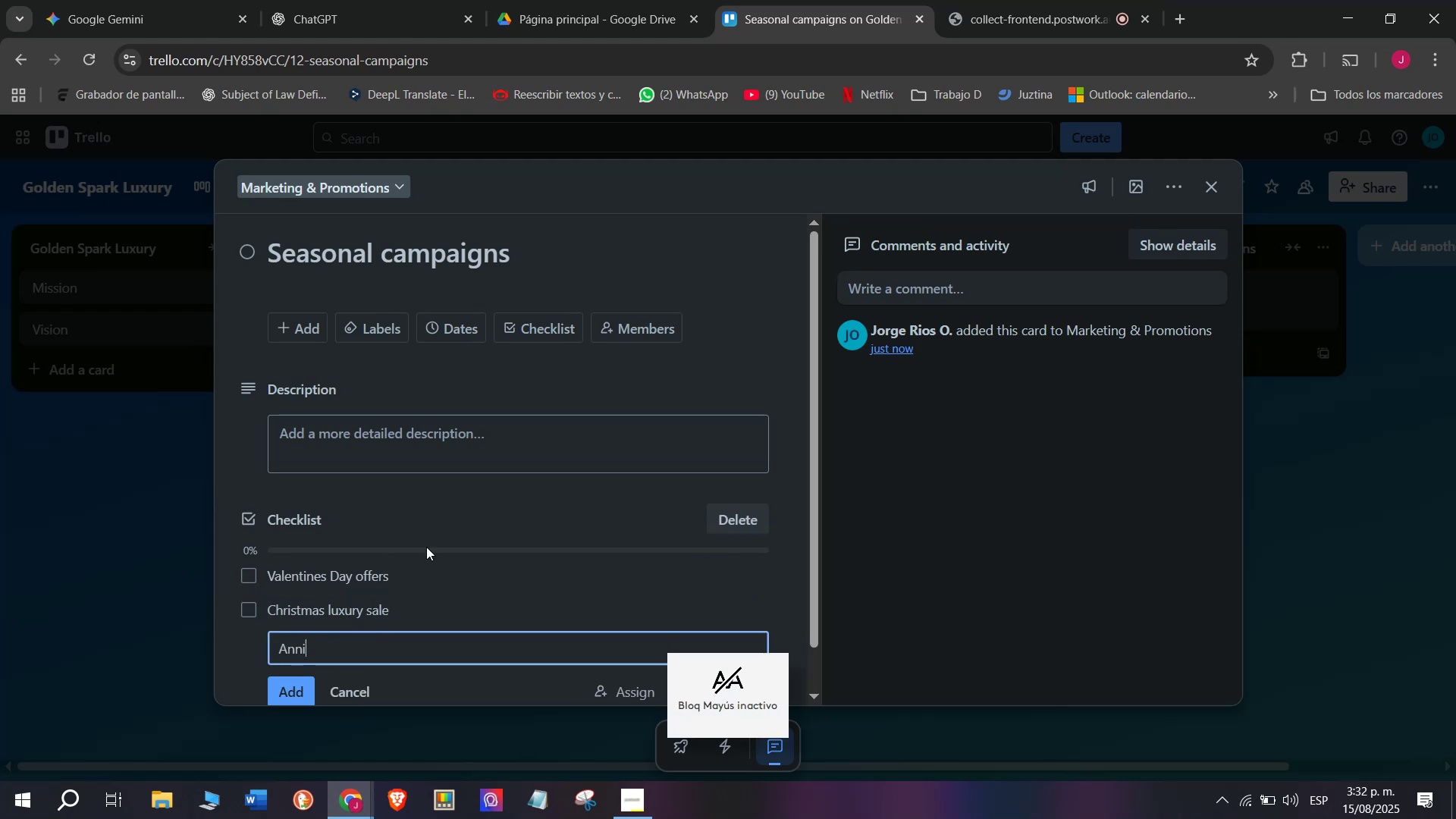 
type(Anniversary promotions)
 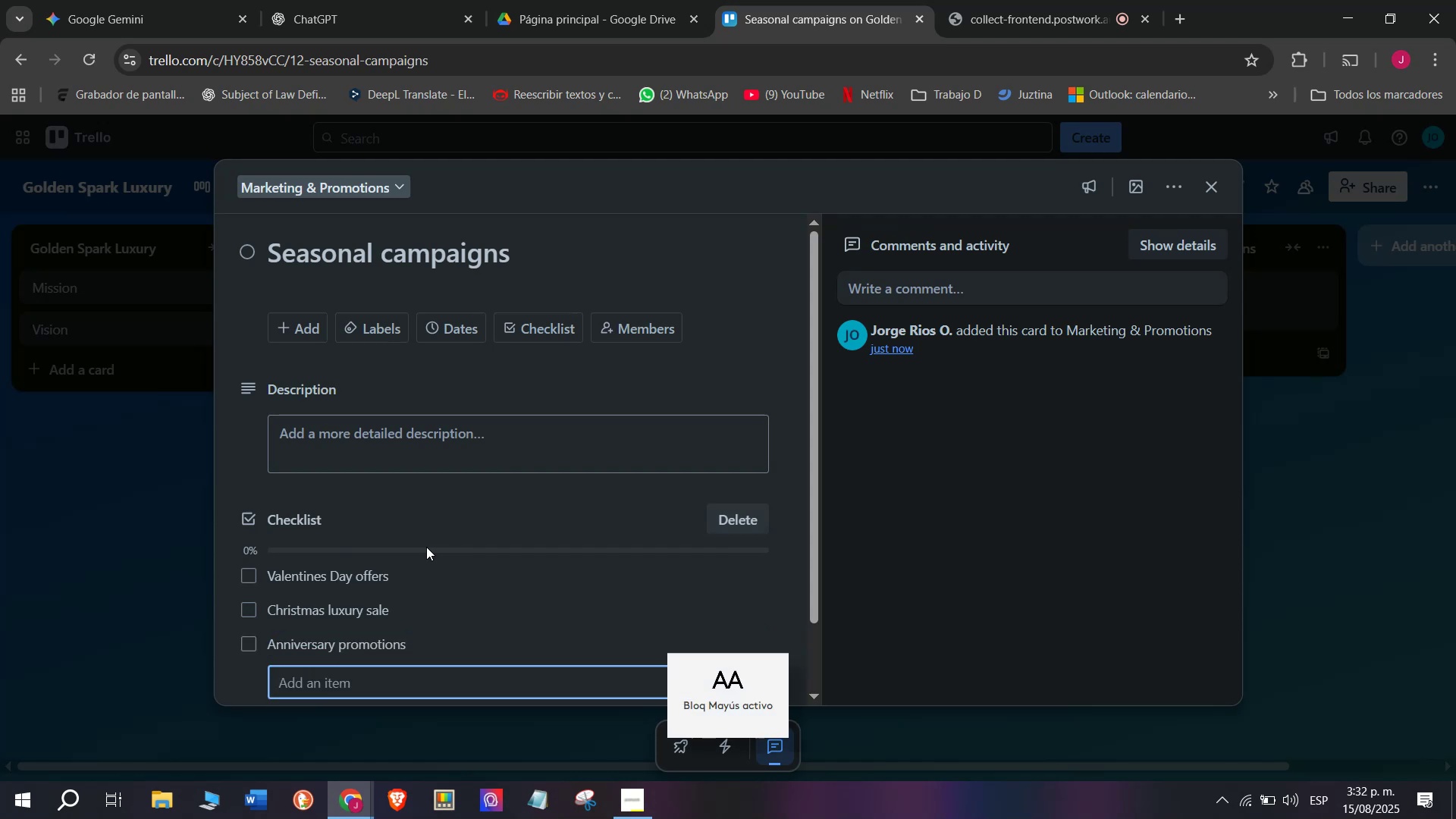 
key(Enter)
 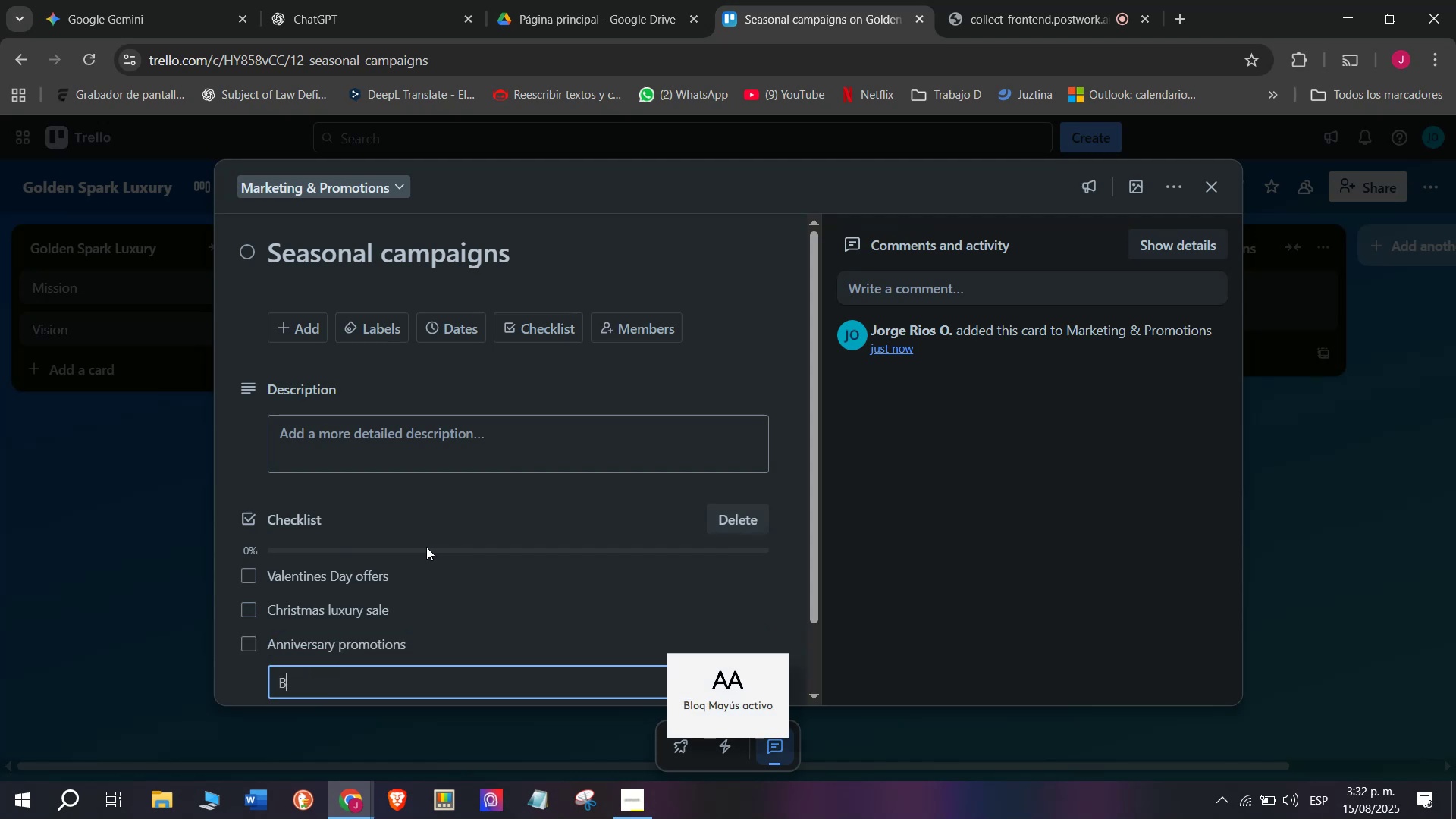 
type(Bundle discounts)
 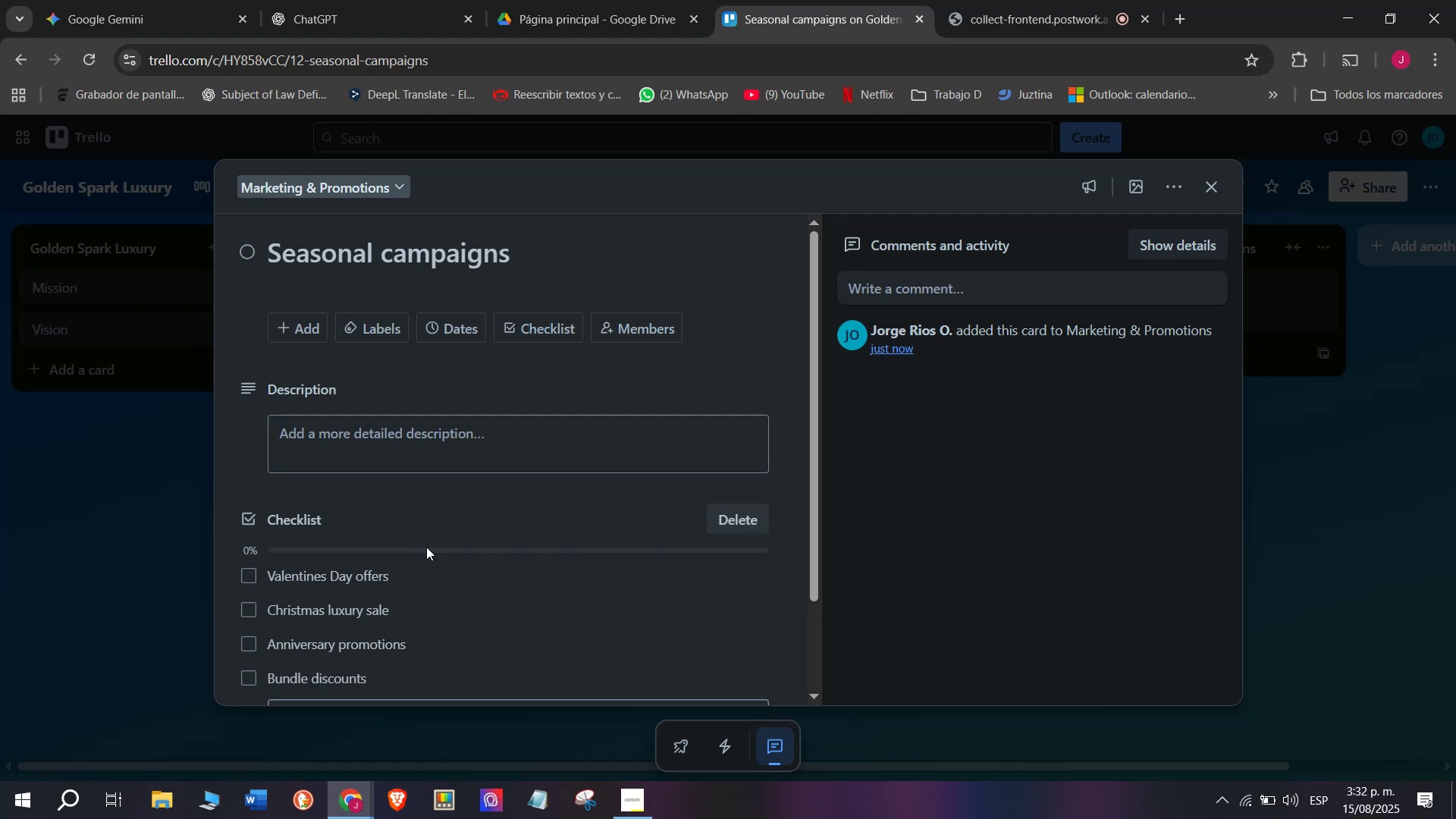 
key(Enter)
 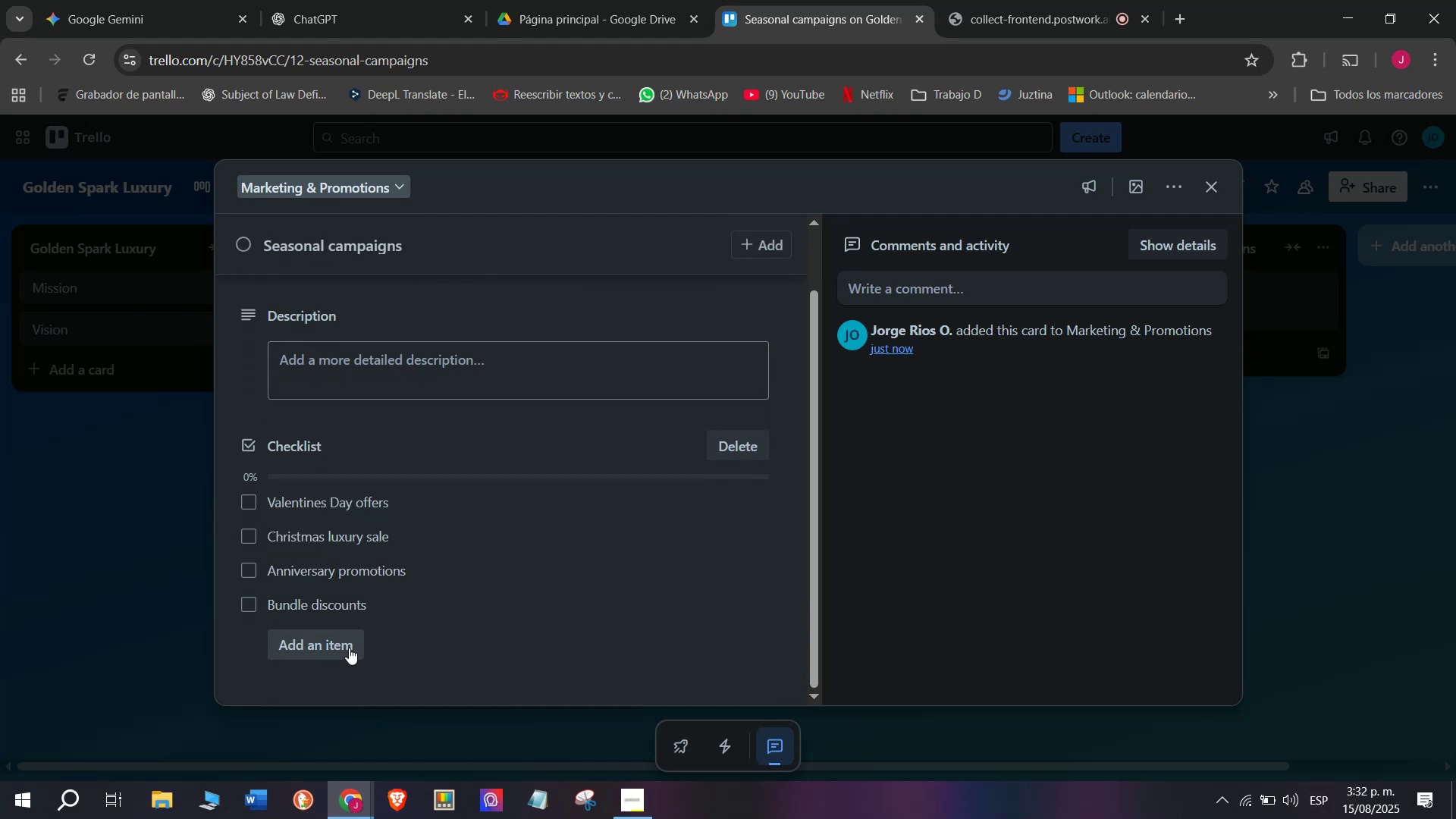 
left_click([426, 547])
 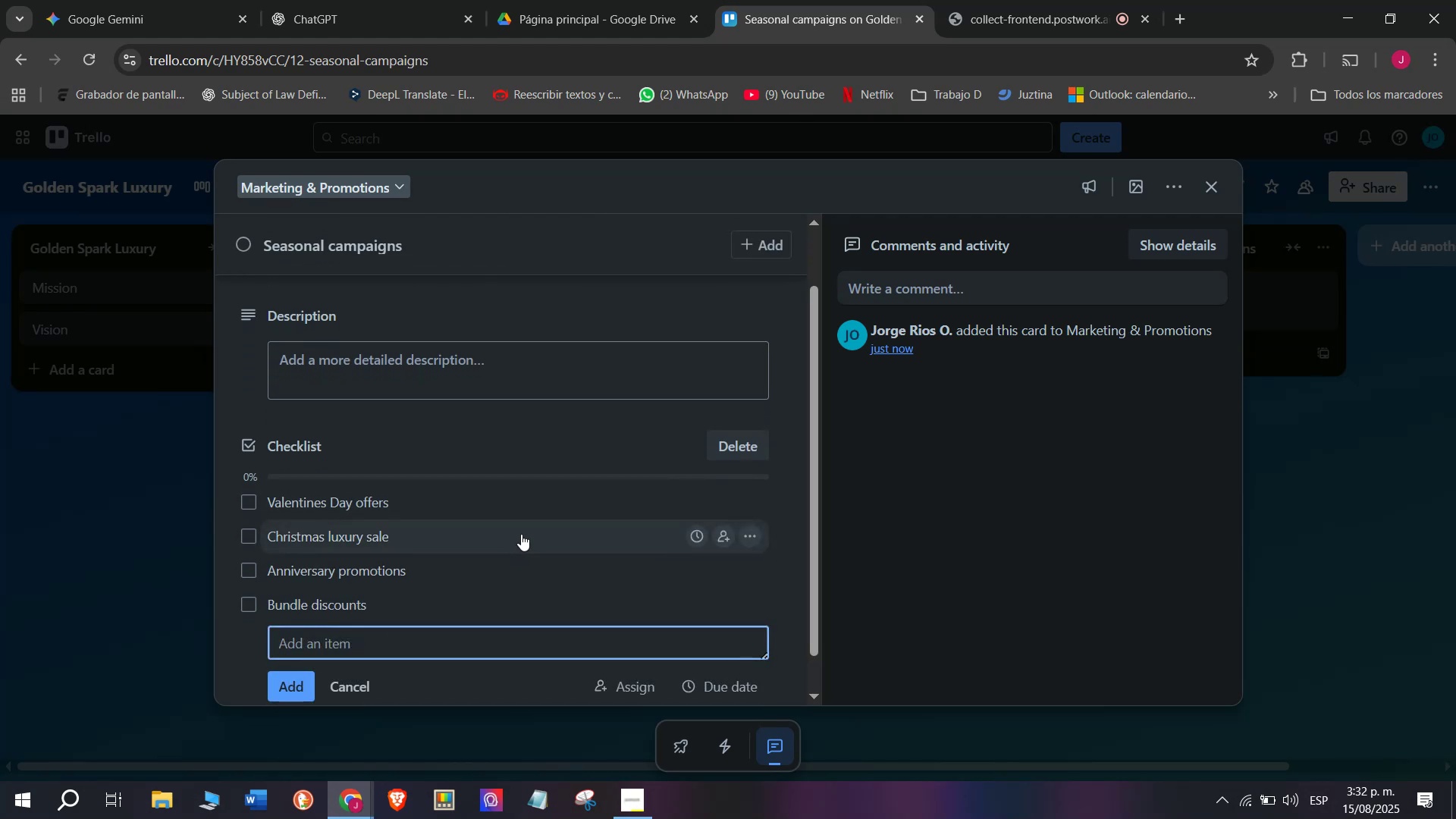 
scroll: coordinate [430, 548], scroll_direction: down, amount: 5.0
 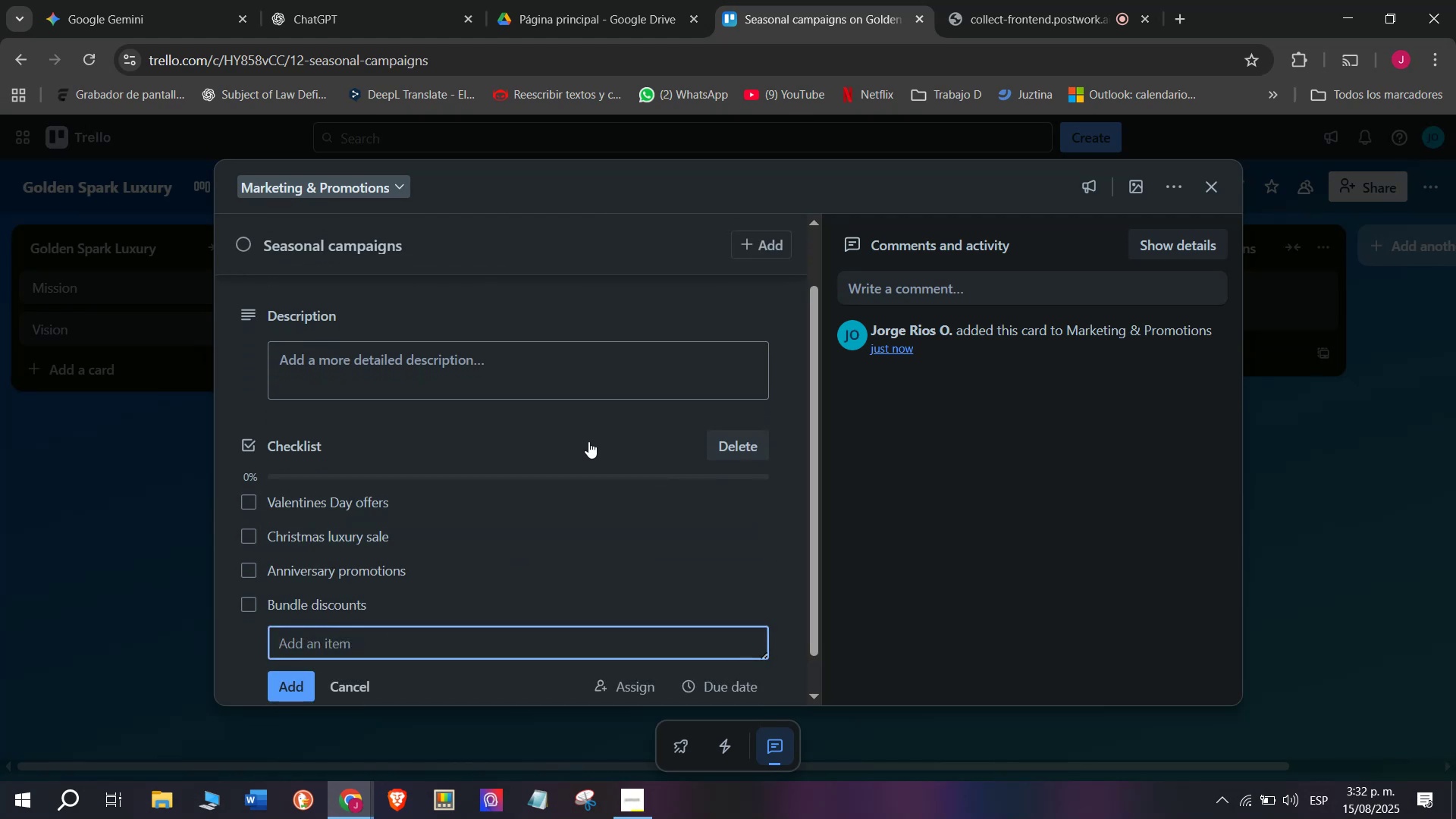 
left_click([349, 648])
 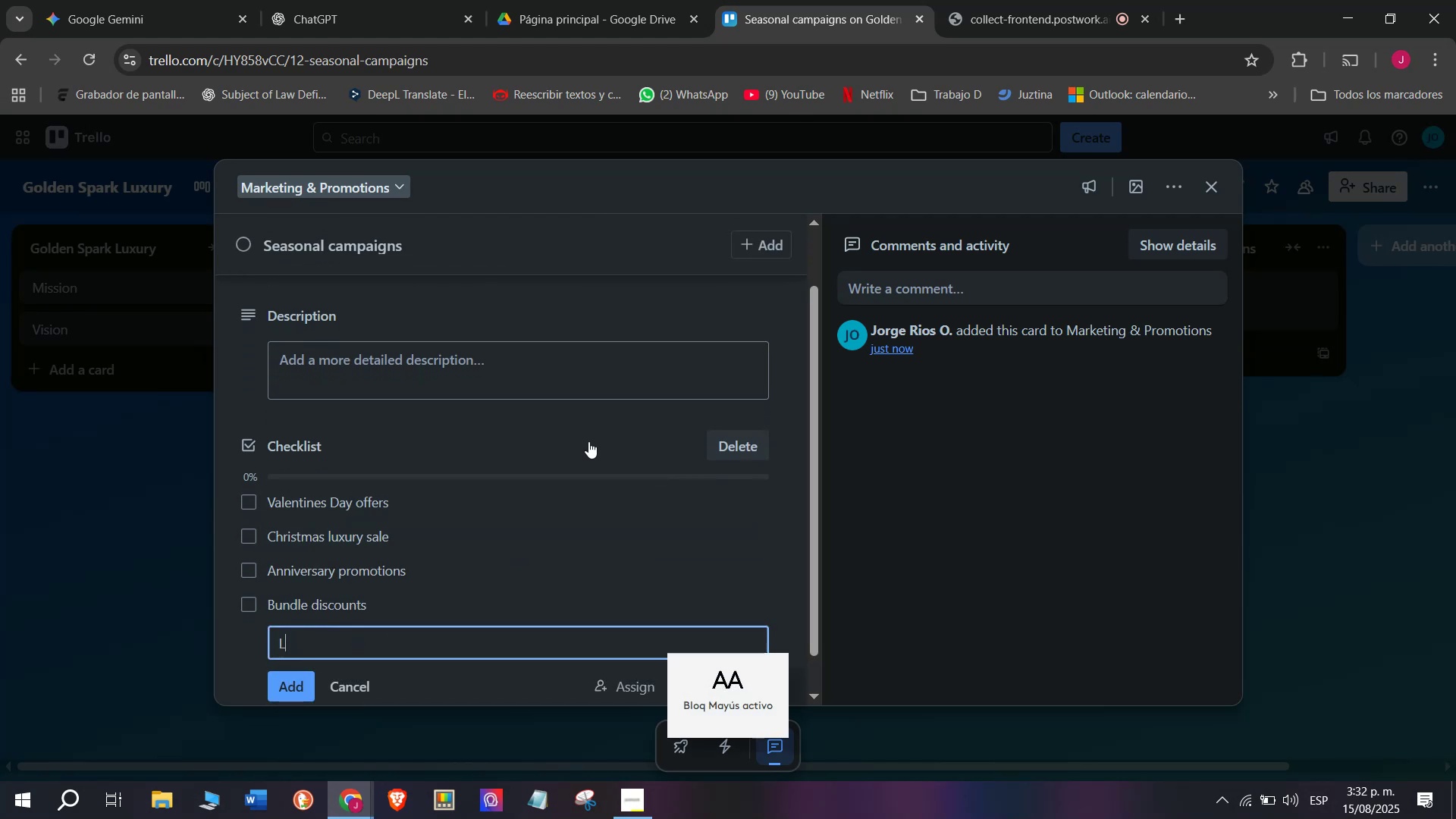 
type(Limite editions)
 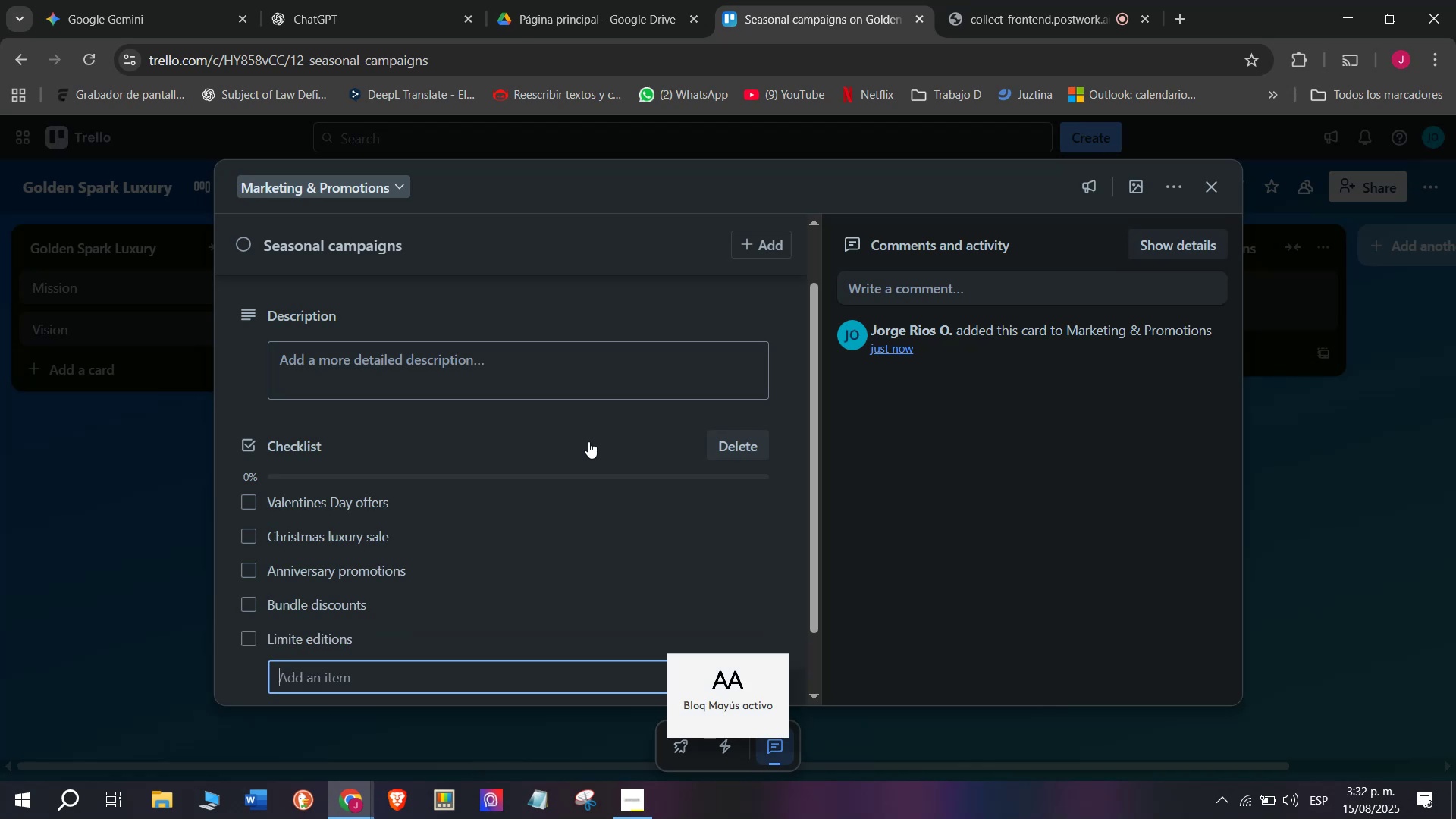 
key(Enter)
 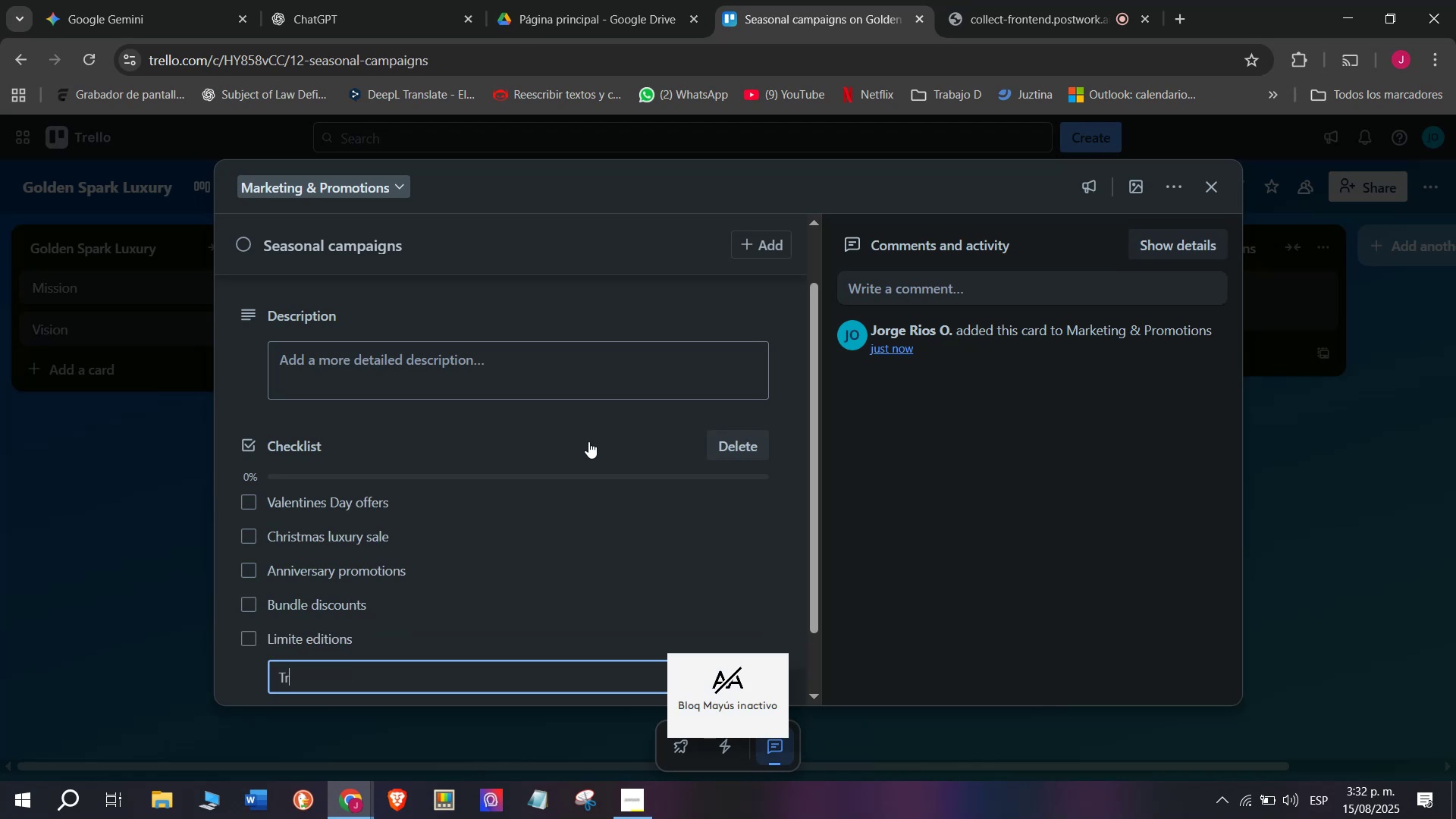 
type(Track performance)
 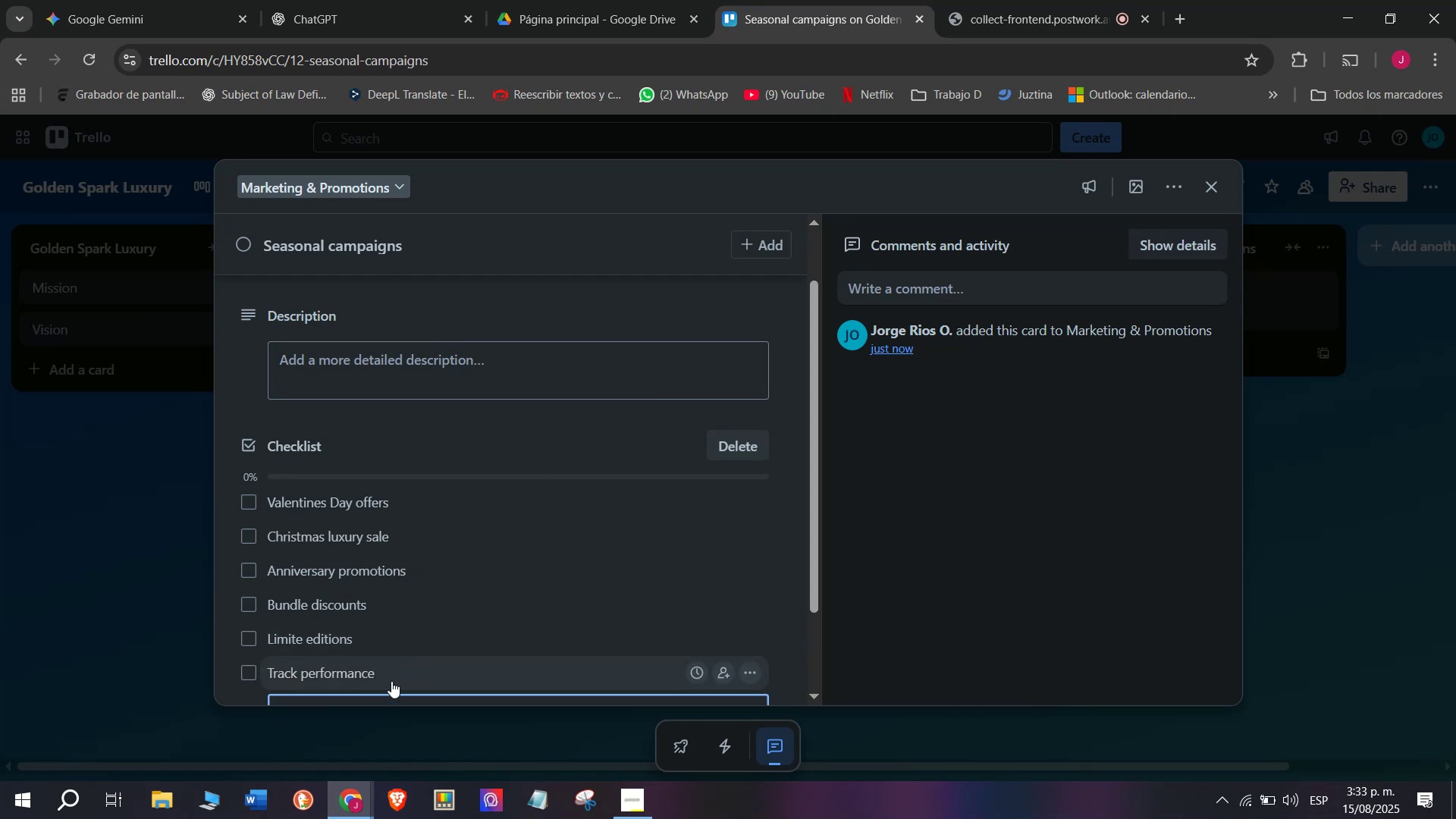 
key(Enter)
 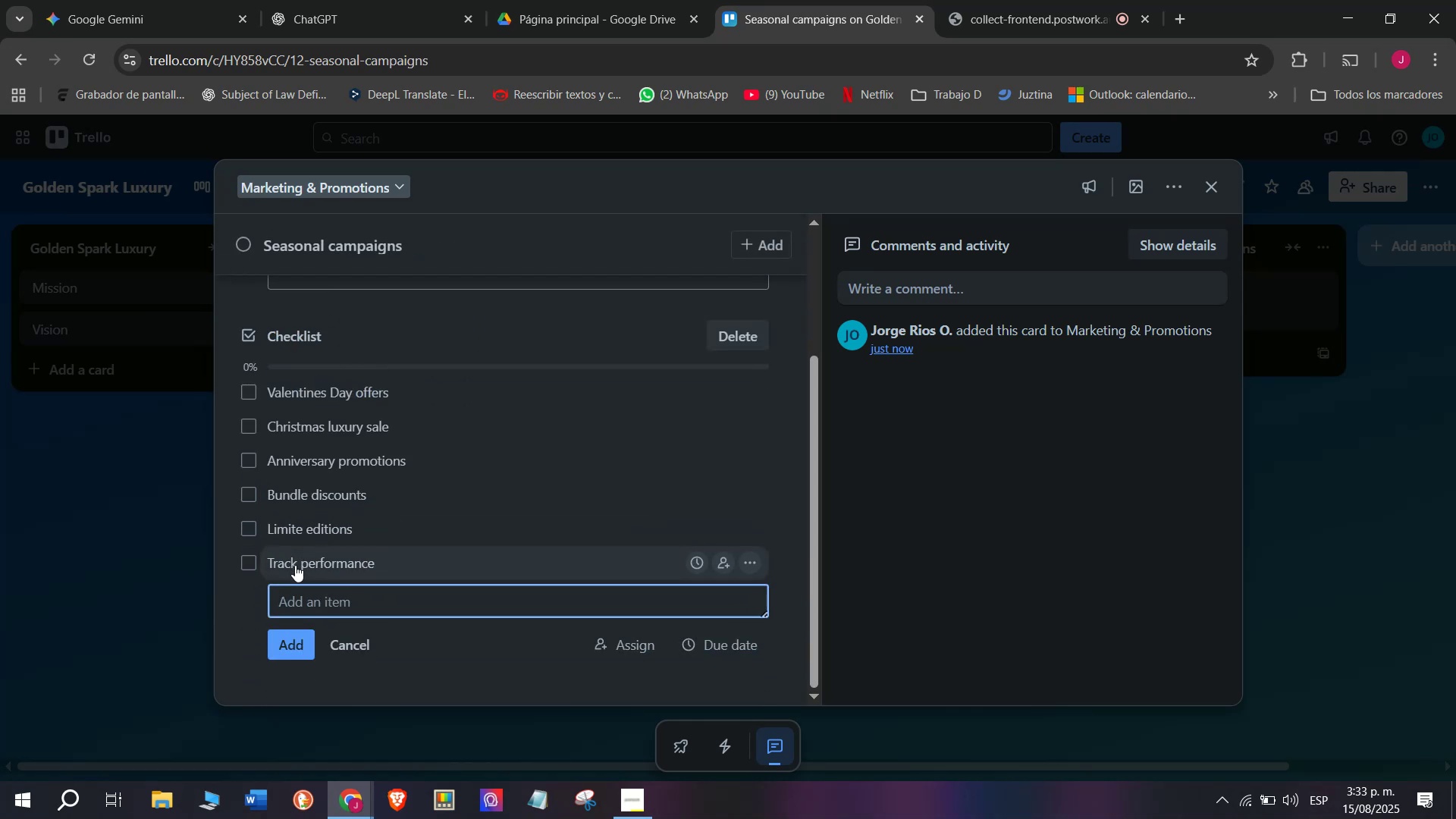 
scroll: coordinate [295, 564], scroll_direction: up, amount: 2.0
 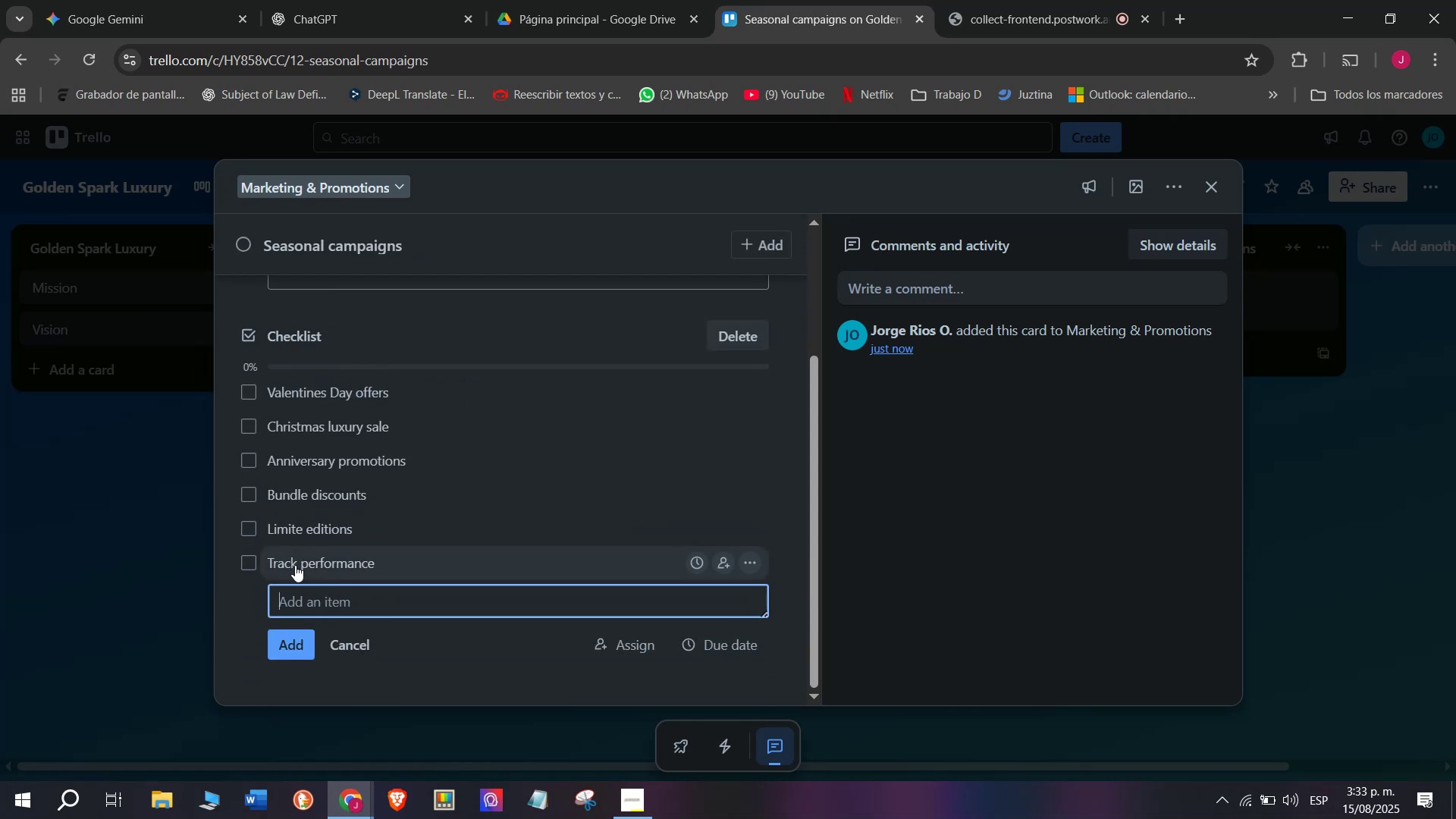 
scroll: coordinate [295, 565], scroll_direction: down, amount: 8.0
 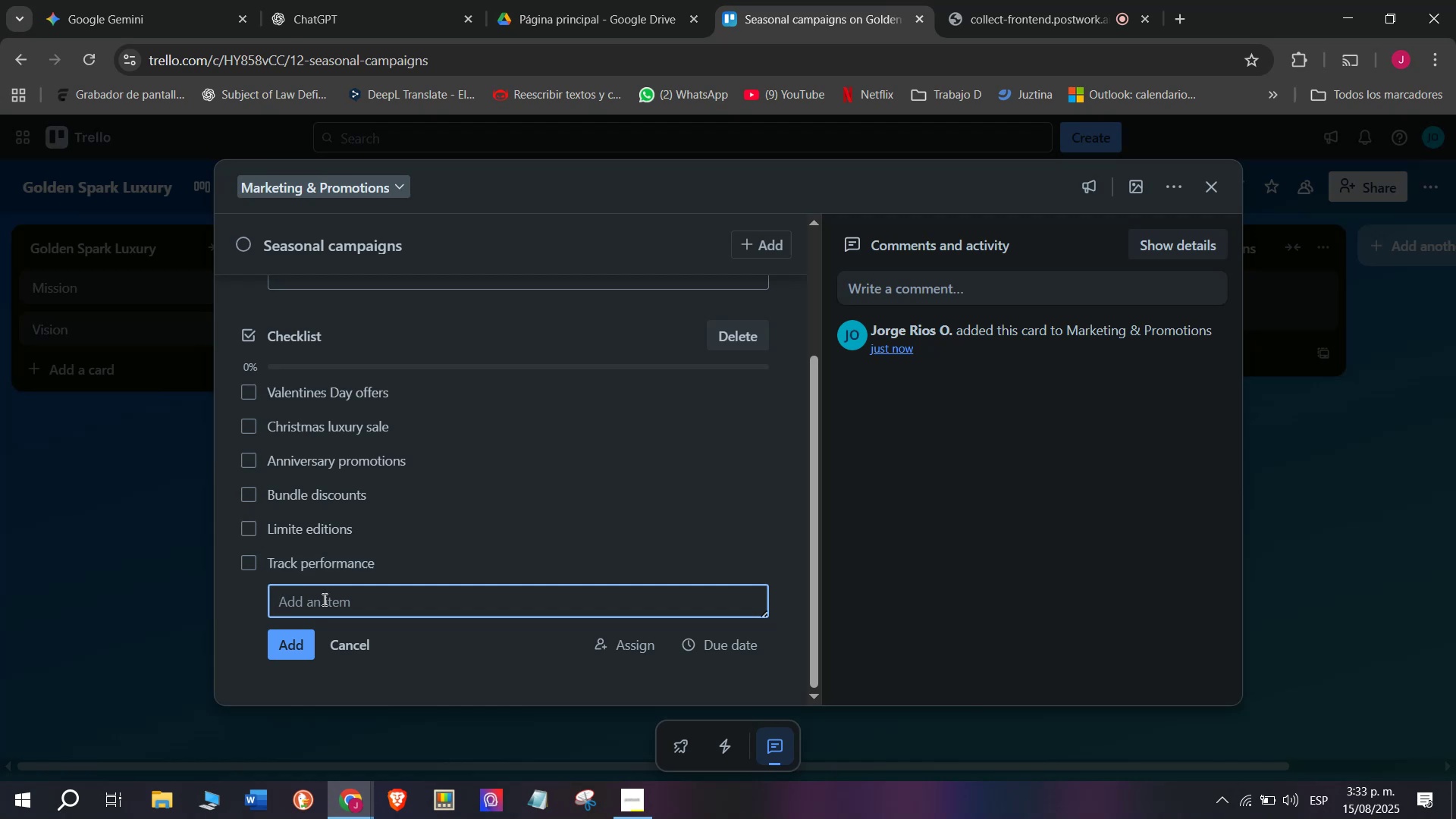 
wait(6.39)
 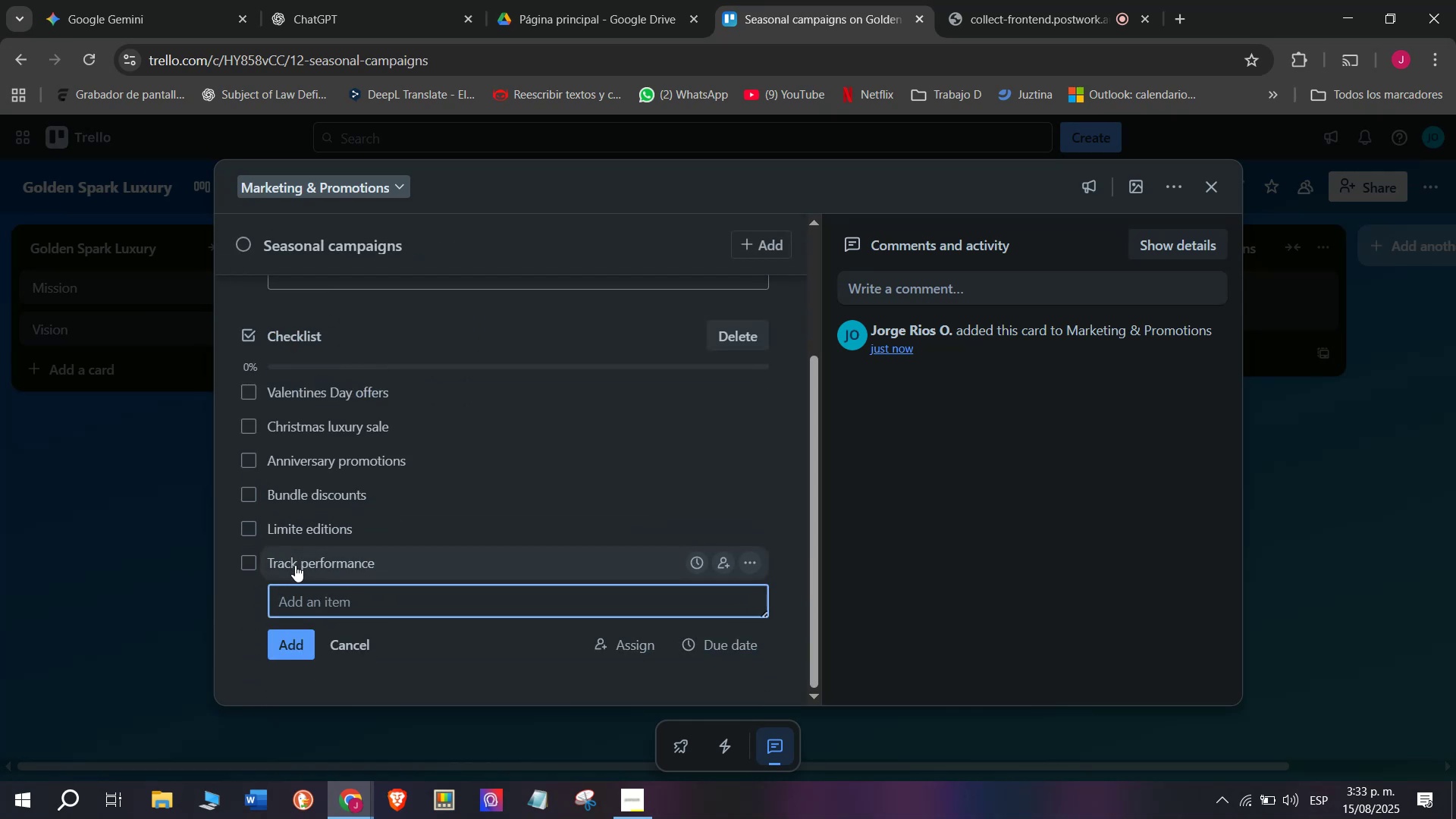 
scroll: coordinate [278, 576], scroll_direction: down, amount: 7.0
 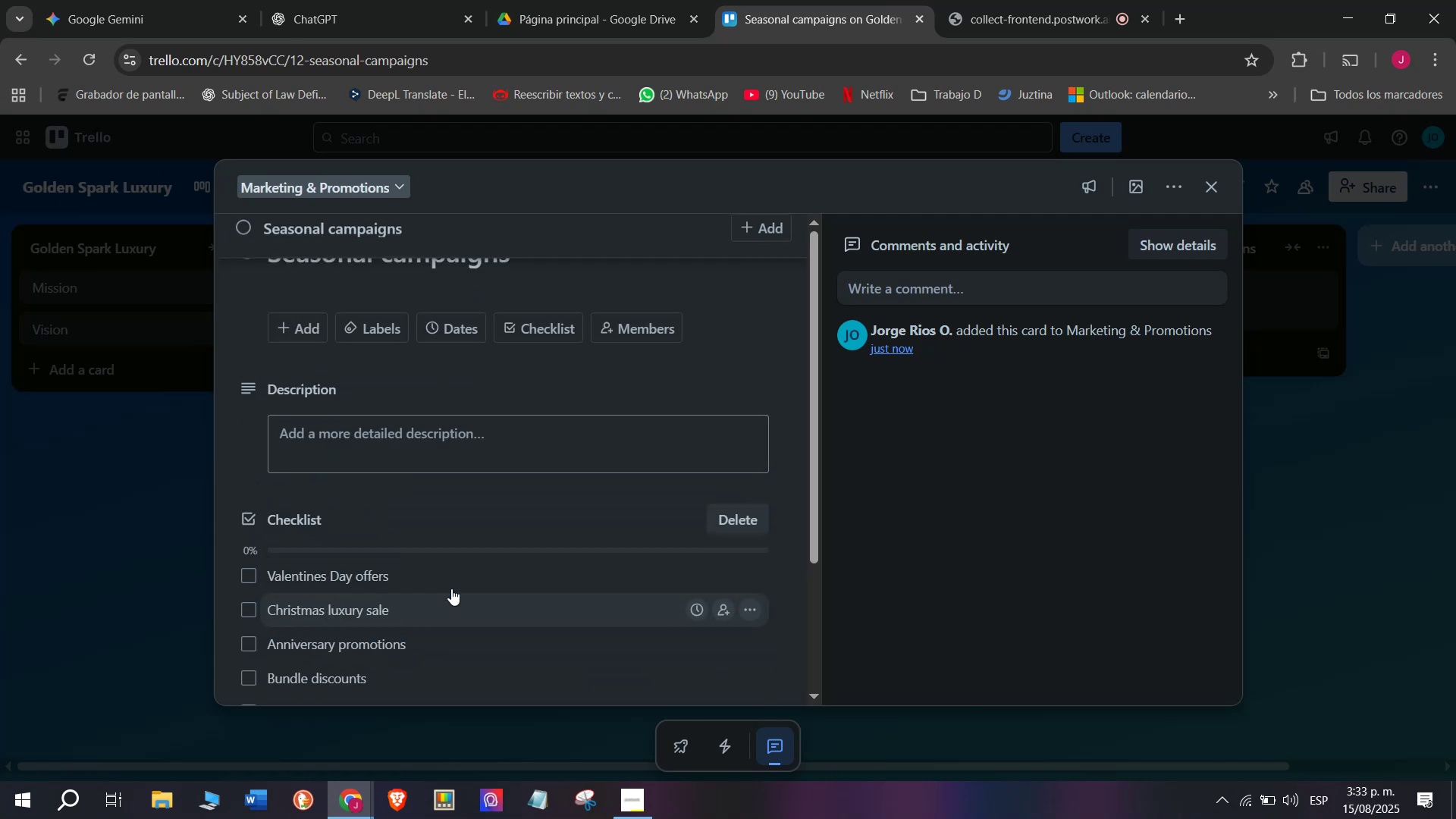 
wait(6.25)
 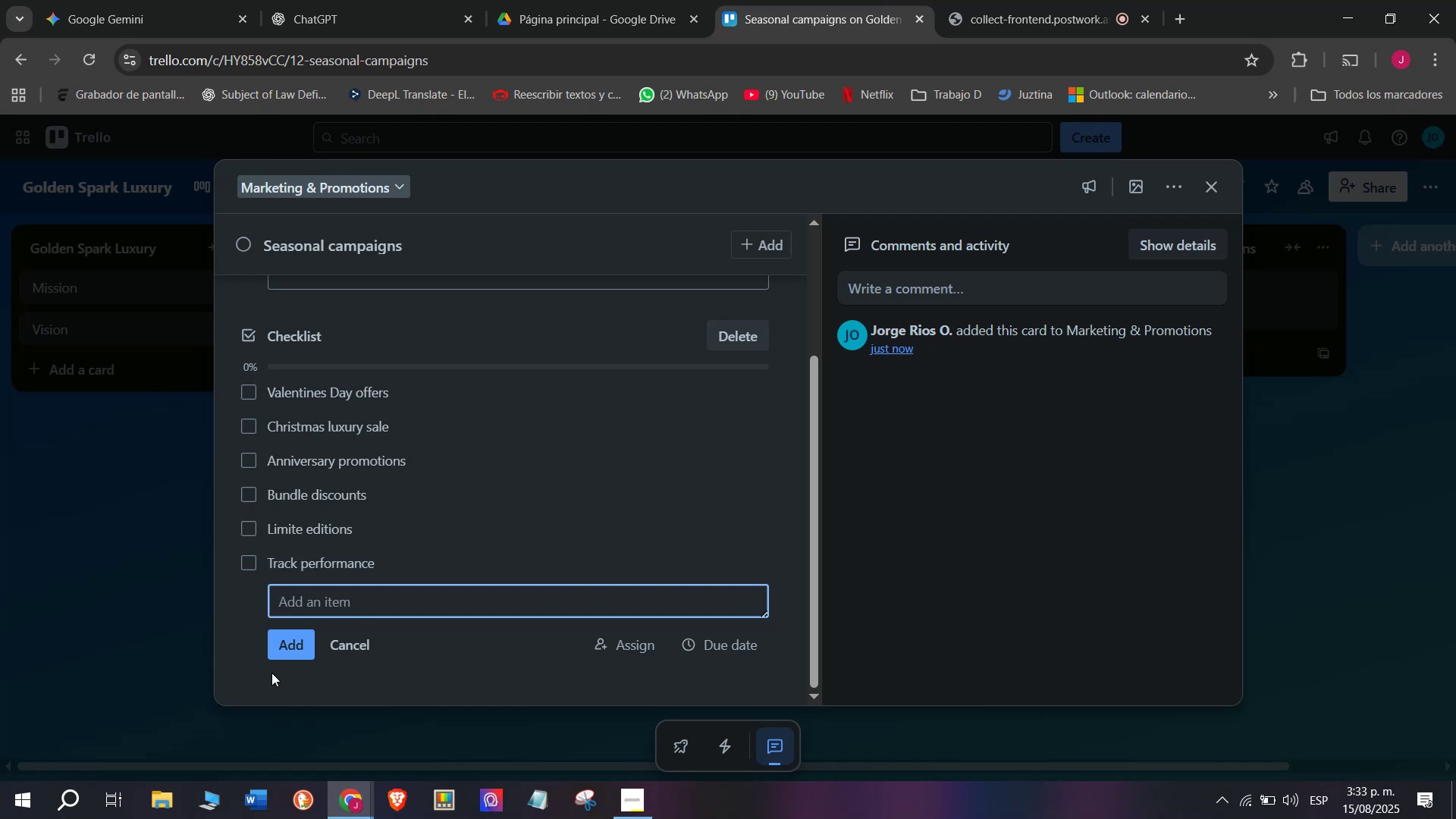 
scroll: coordinate [451, 588], scroll_direction: up, amount: 3.0
 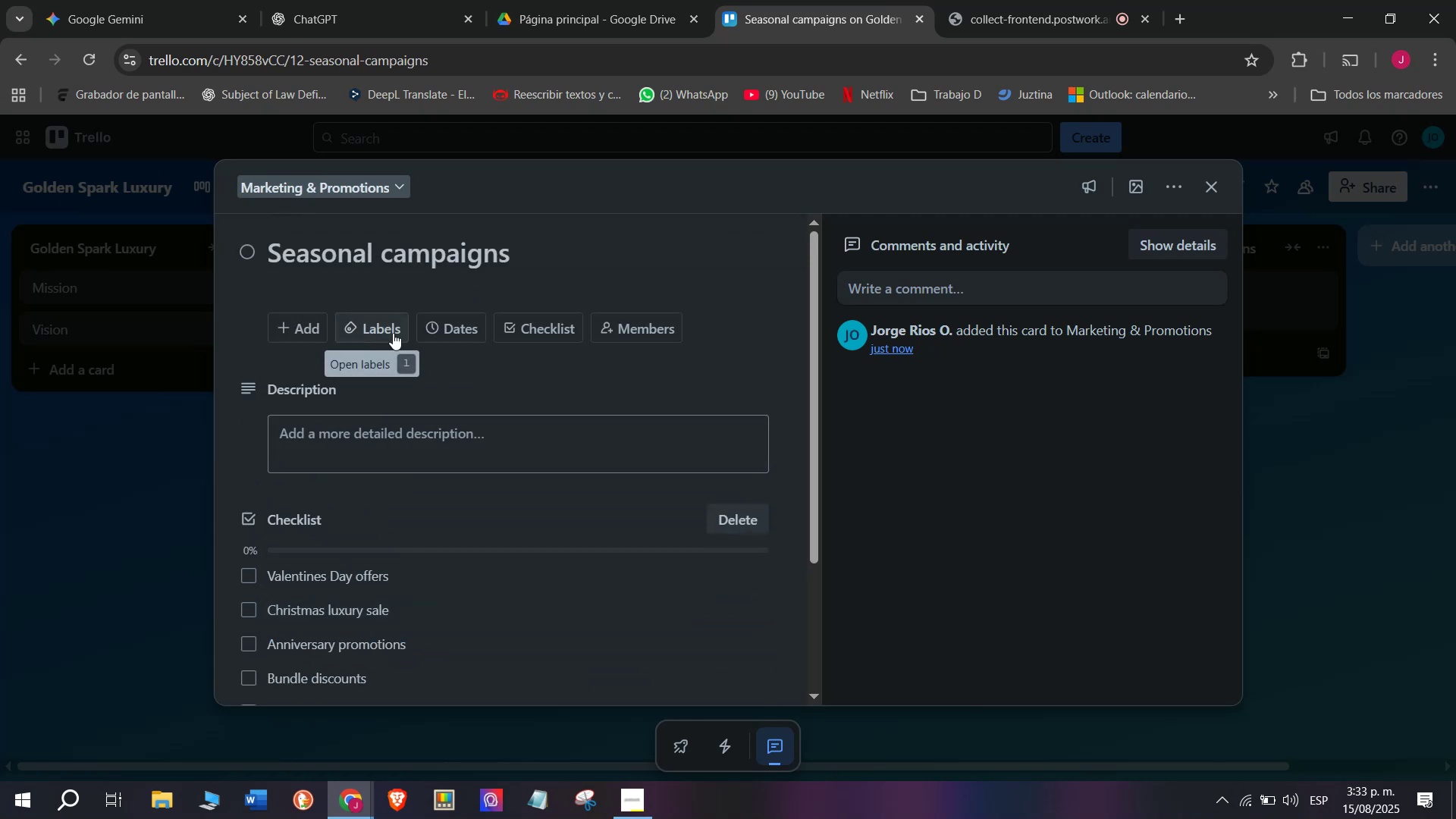 
mouse_move([403, 342])
 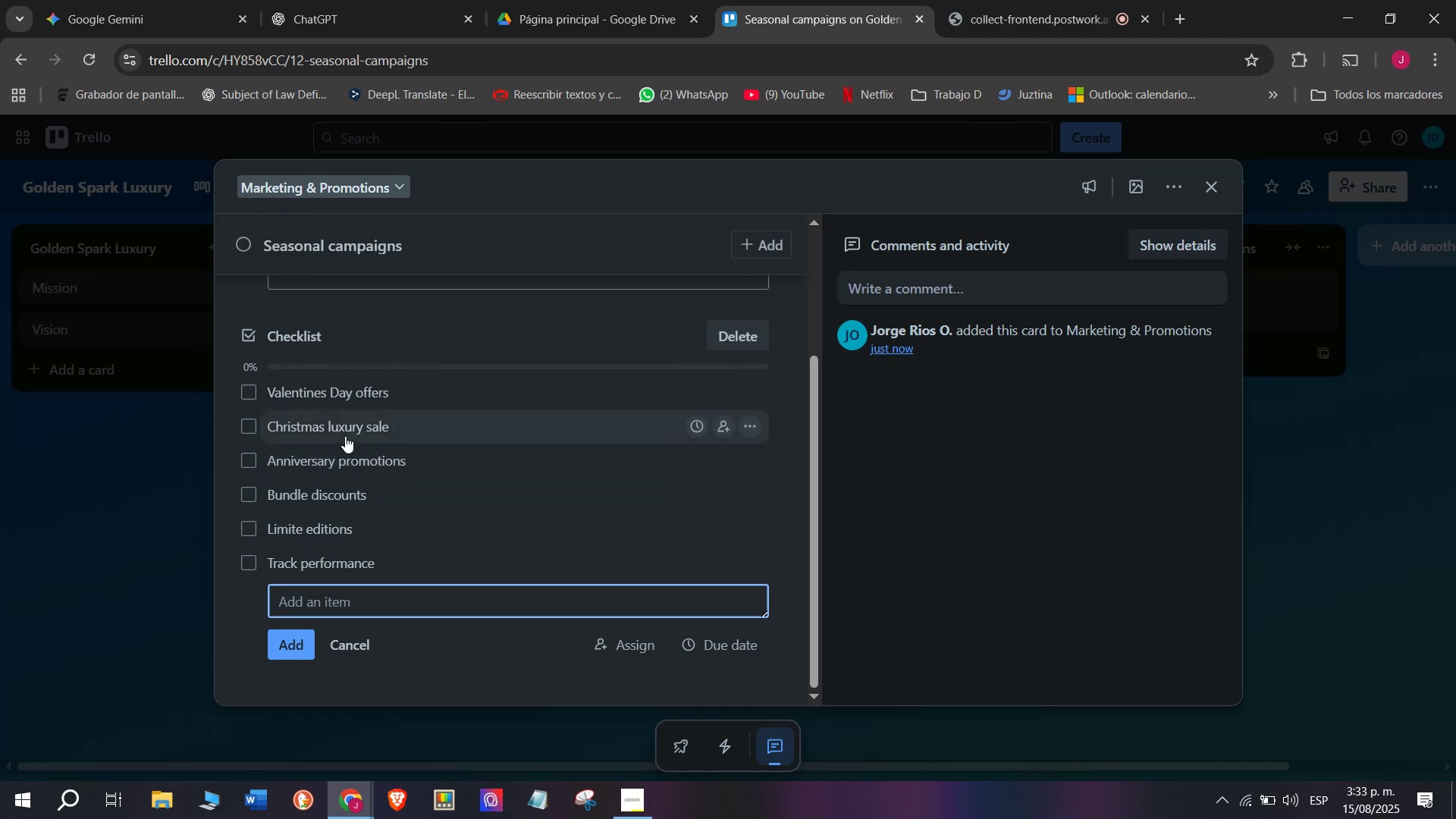 
scroll: coordinate [424, 428], scroll_direction: down, amount: 2.0
 